 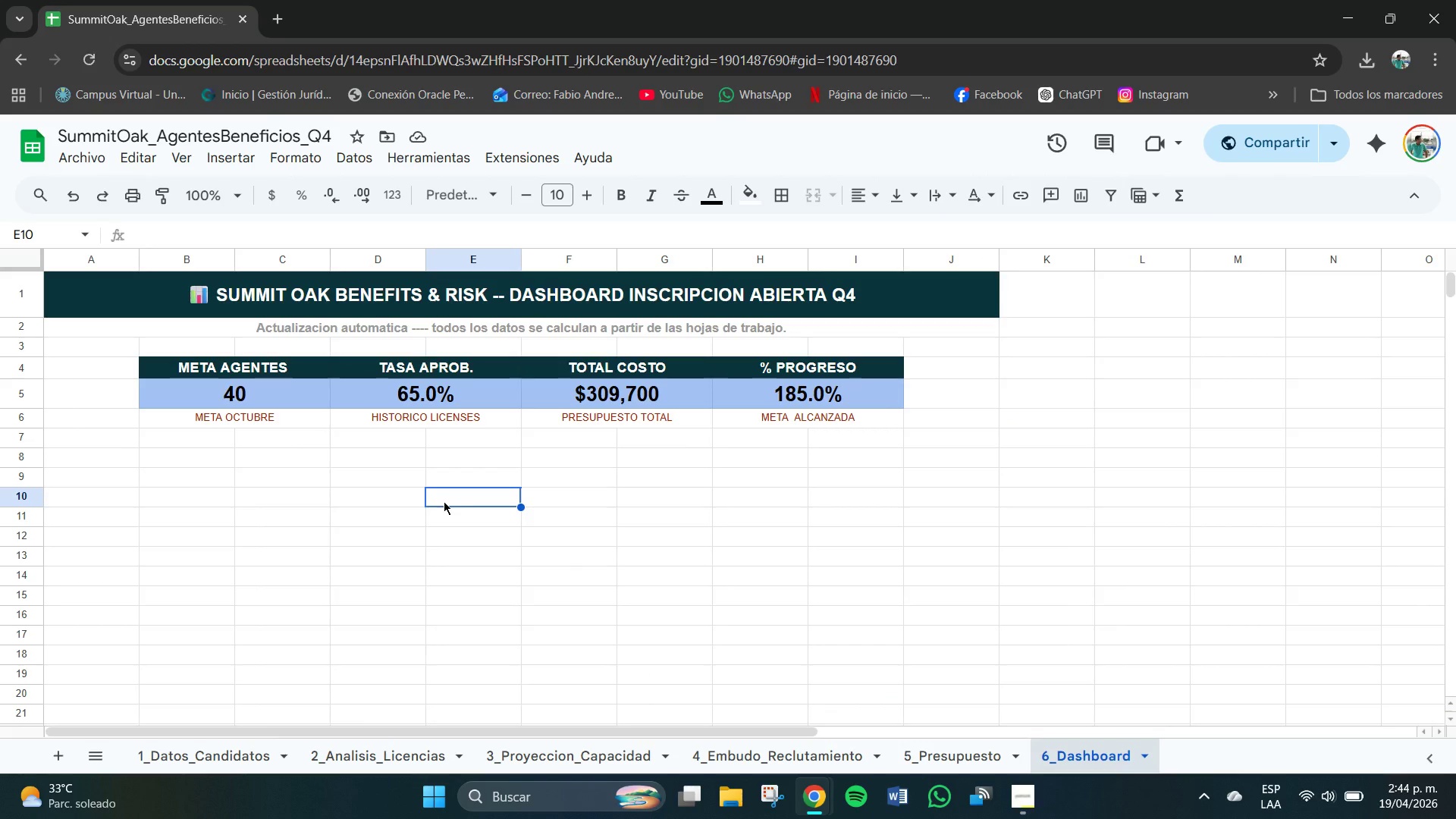 
right_click([953, 463])
 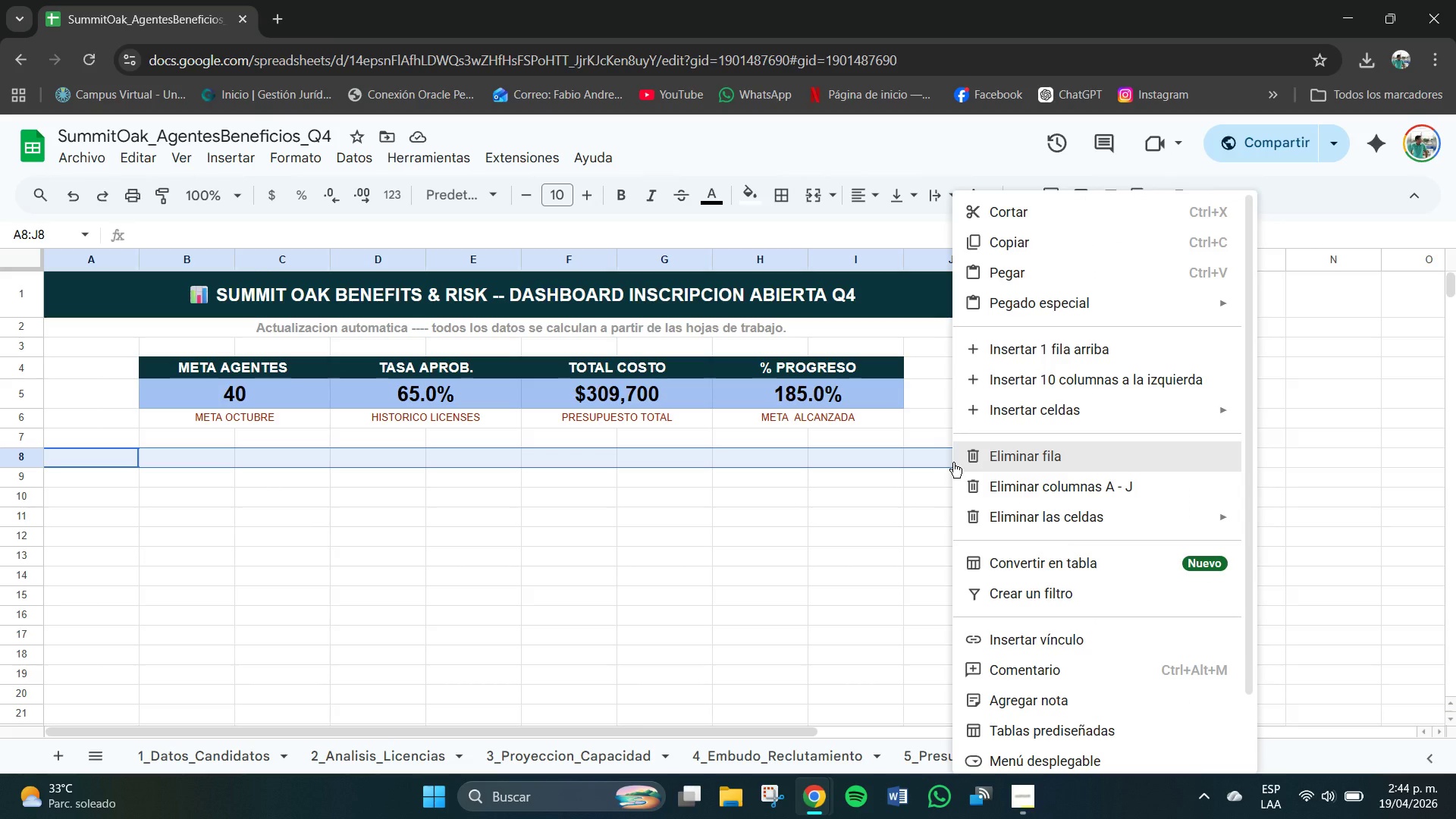 
left_click([953, 463])
 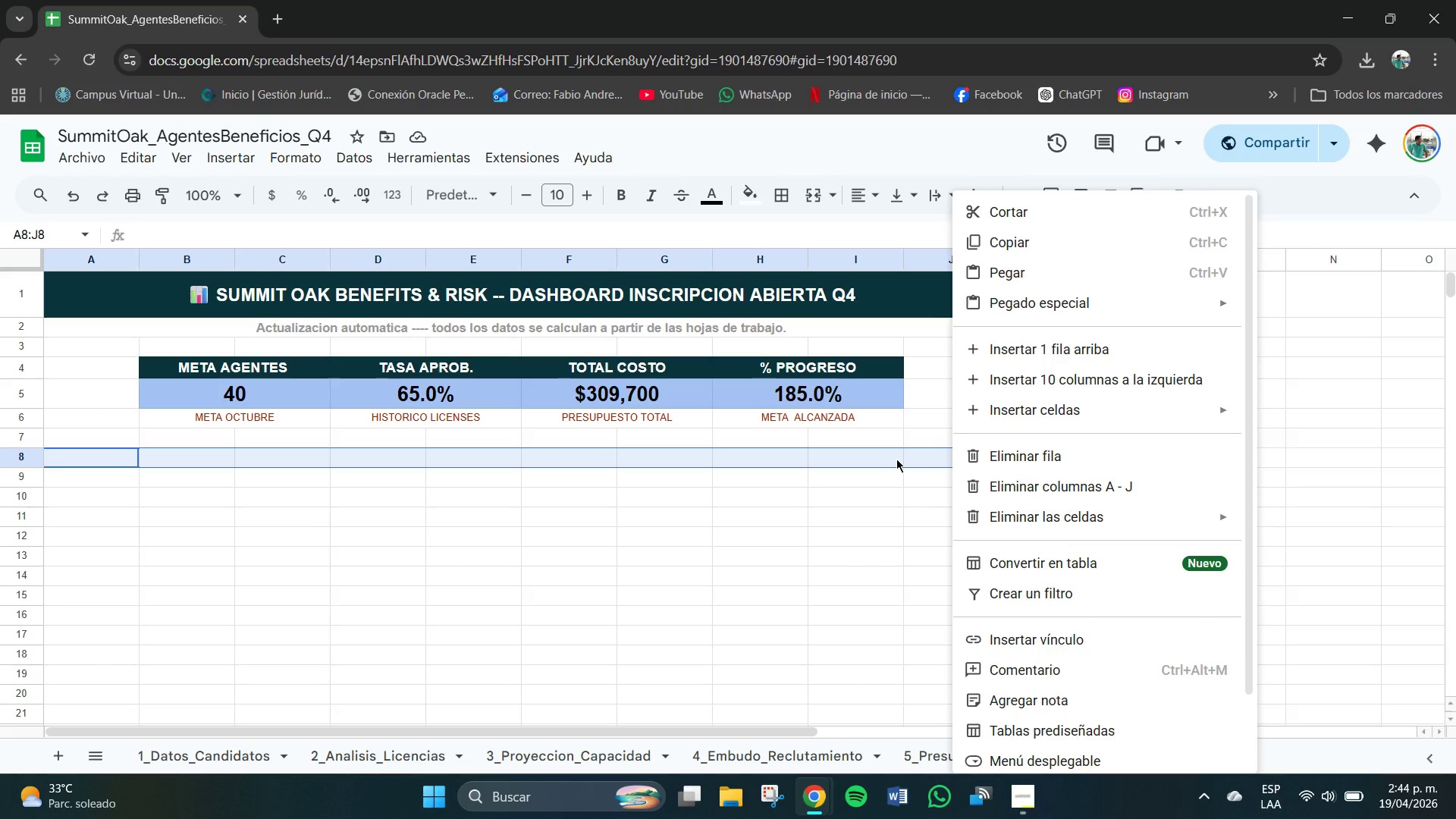 
left_click([896, 459])
 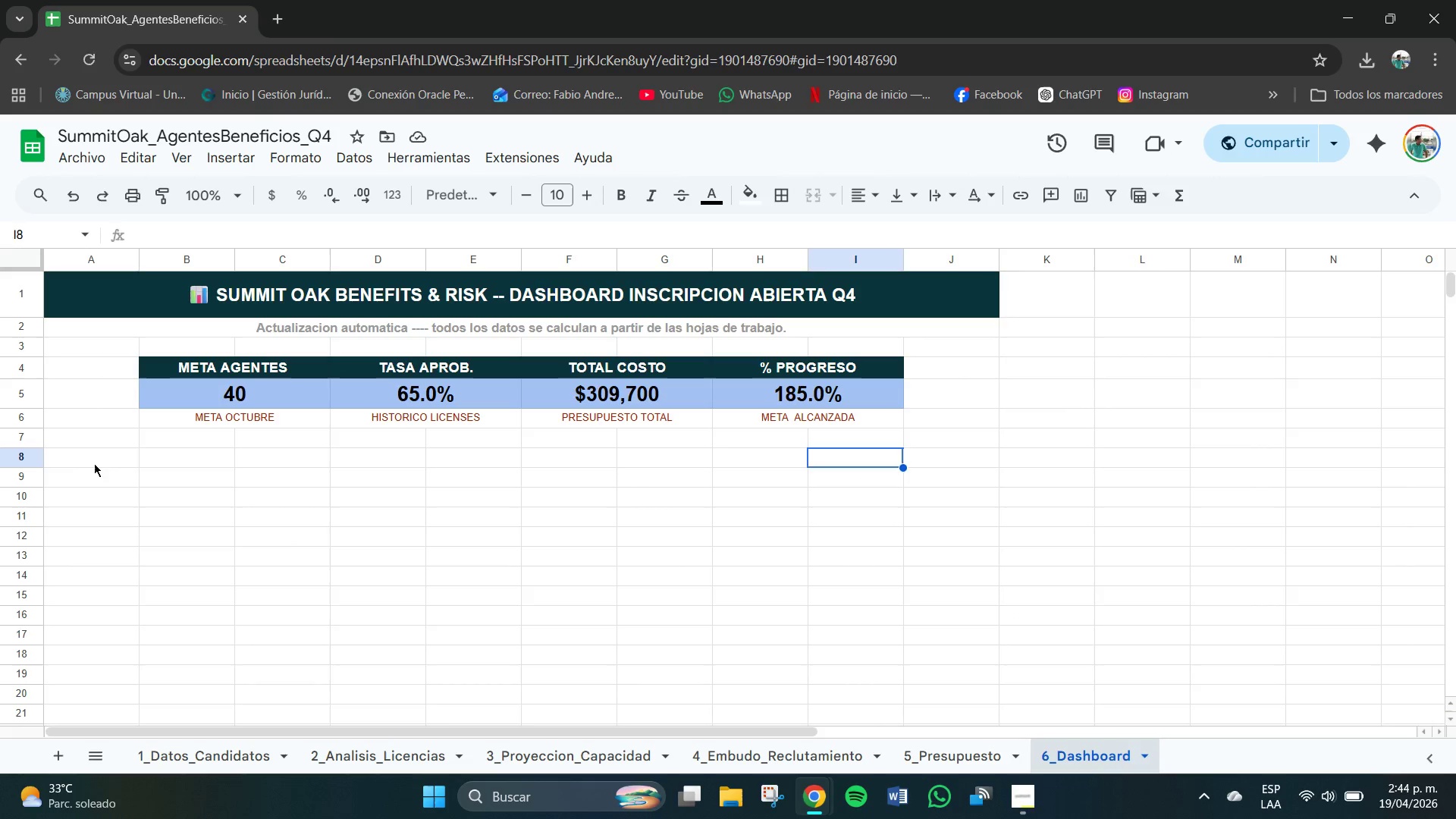 
left_click_drag(start_coordinate=[88, 460], to_coordinate=[989, 460])
 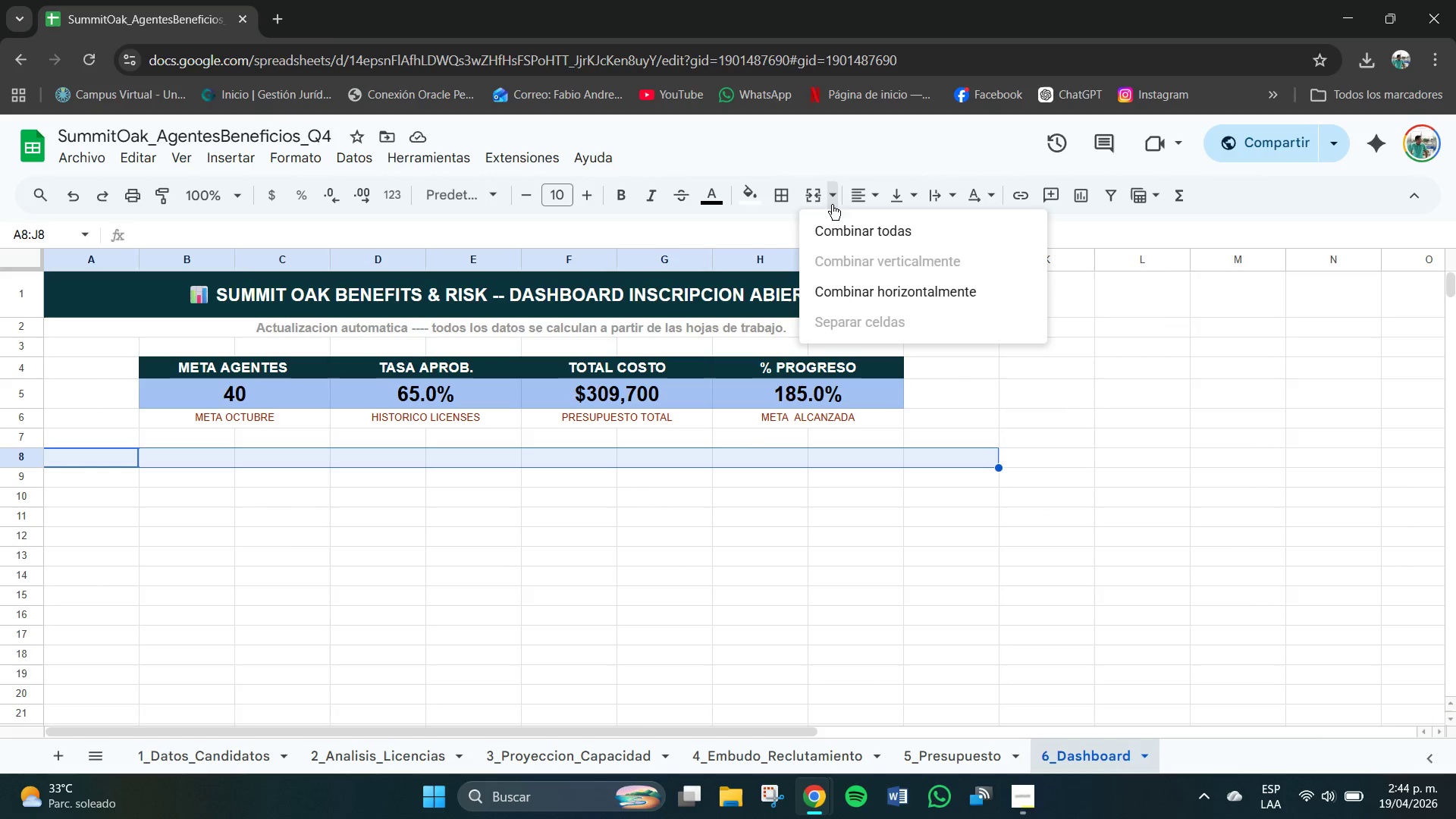 
double_click([849, 227])
 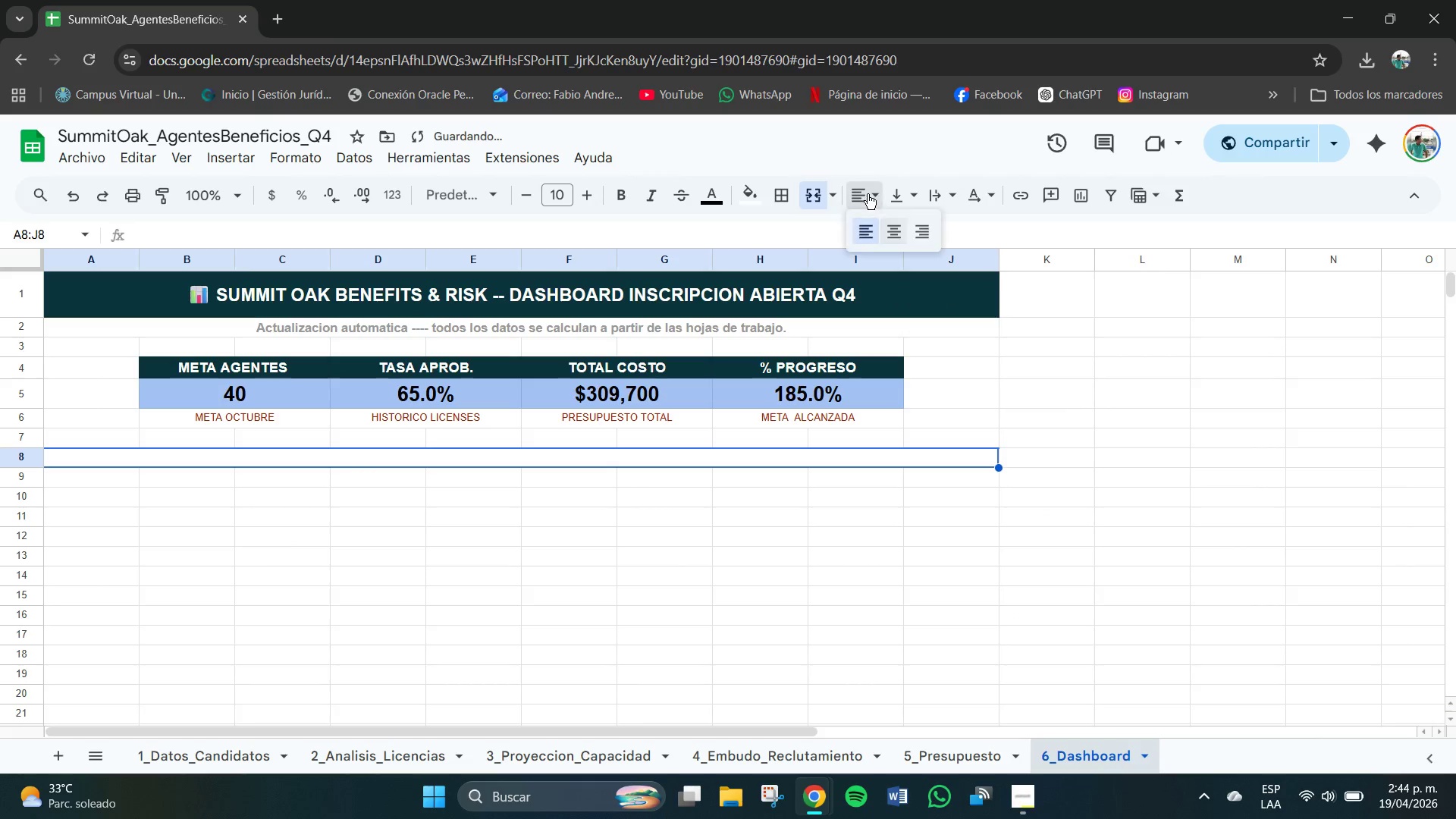 
triple_click([868, 194])
 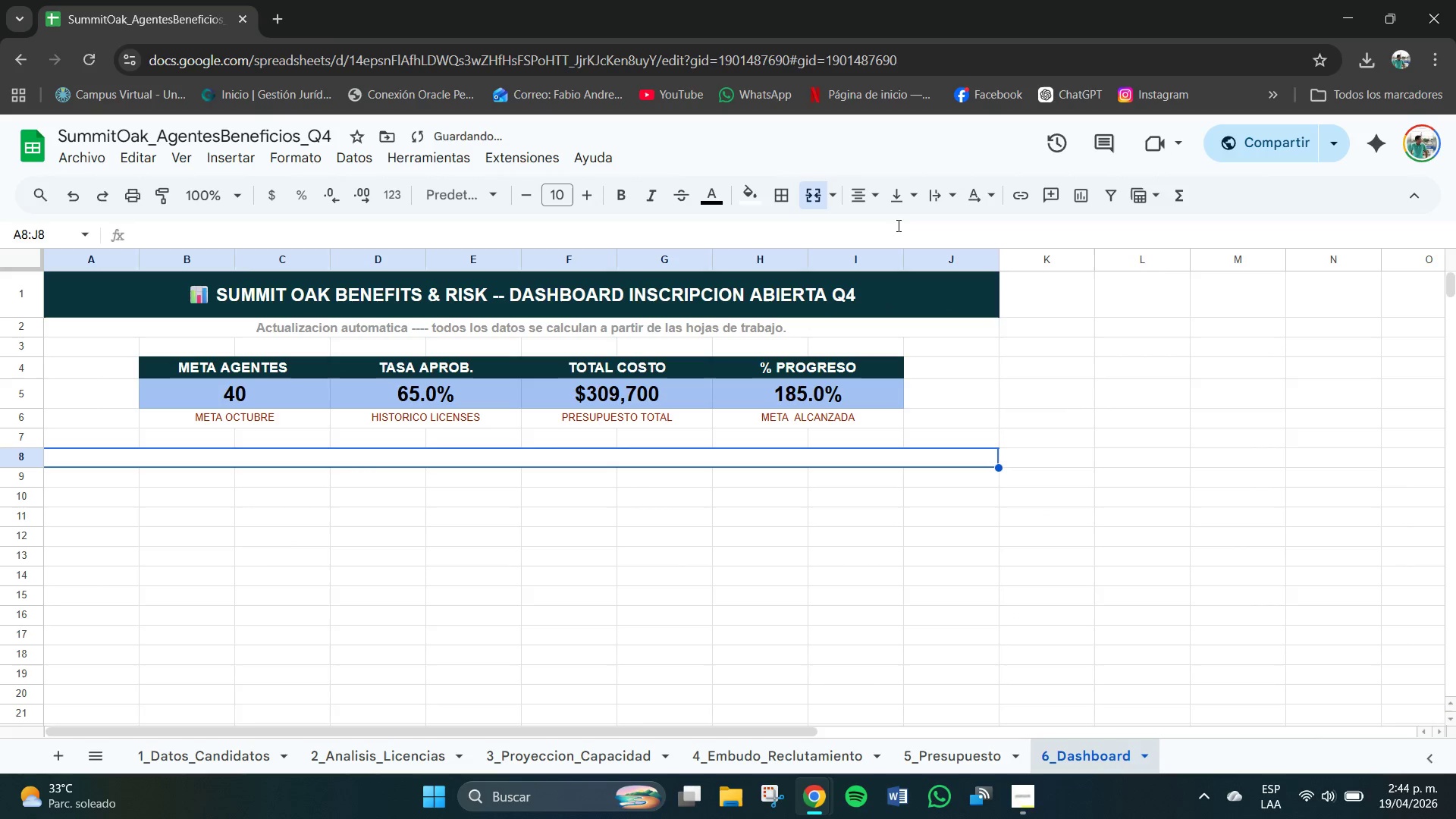 
double_click([907, 201])
 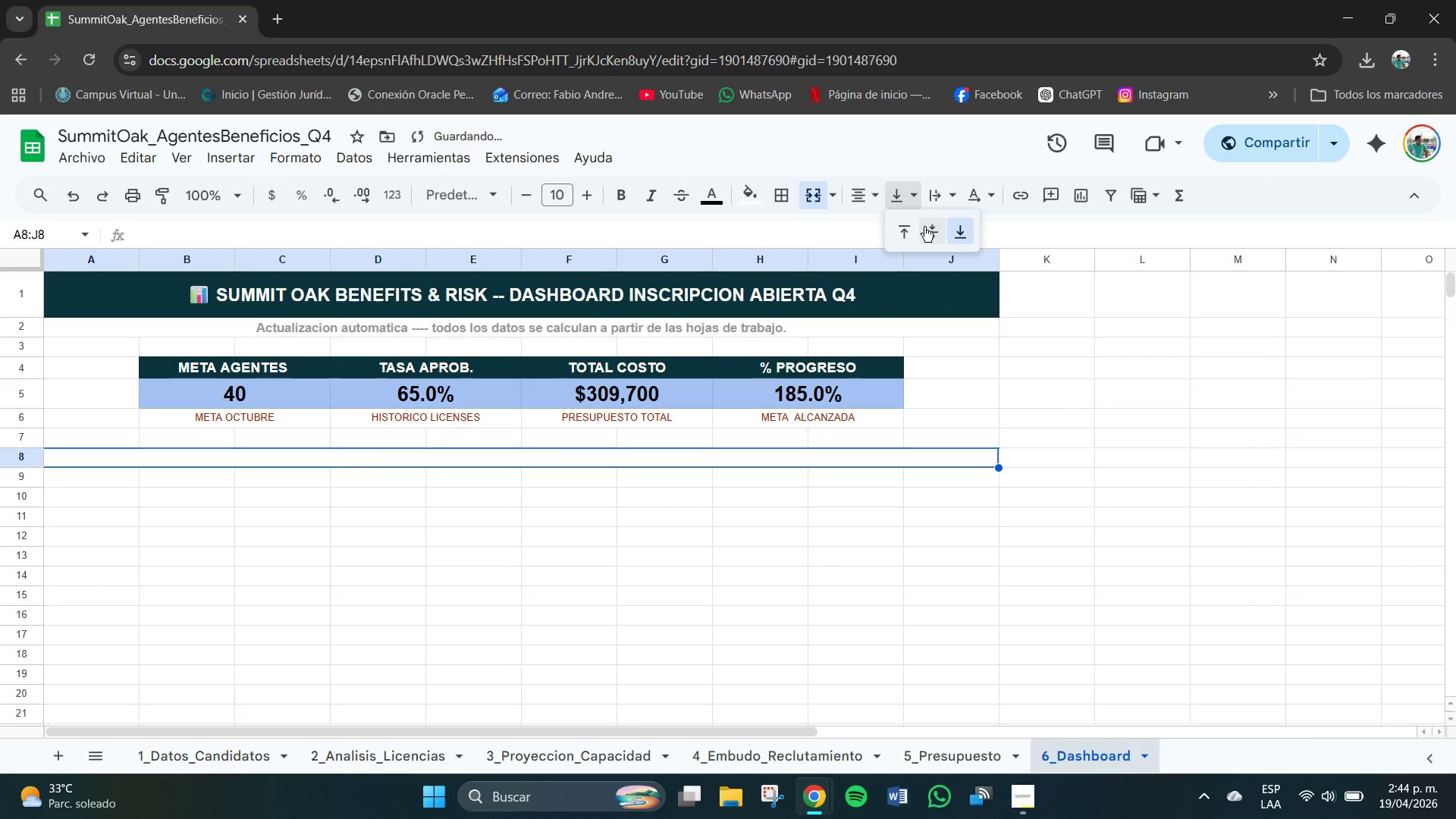 
triple_click([928, 228])
 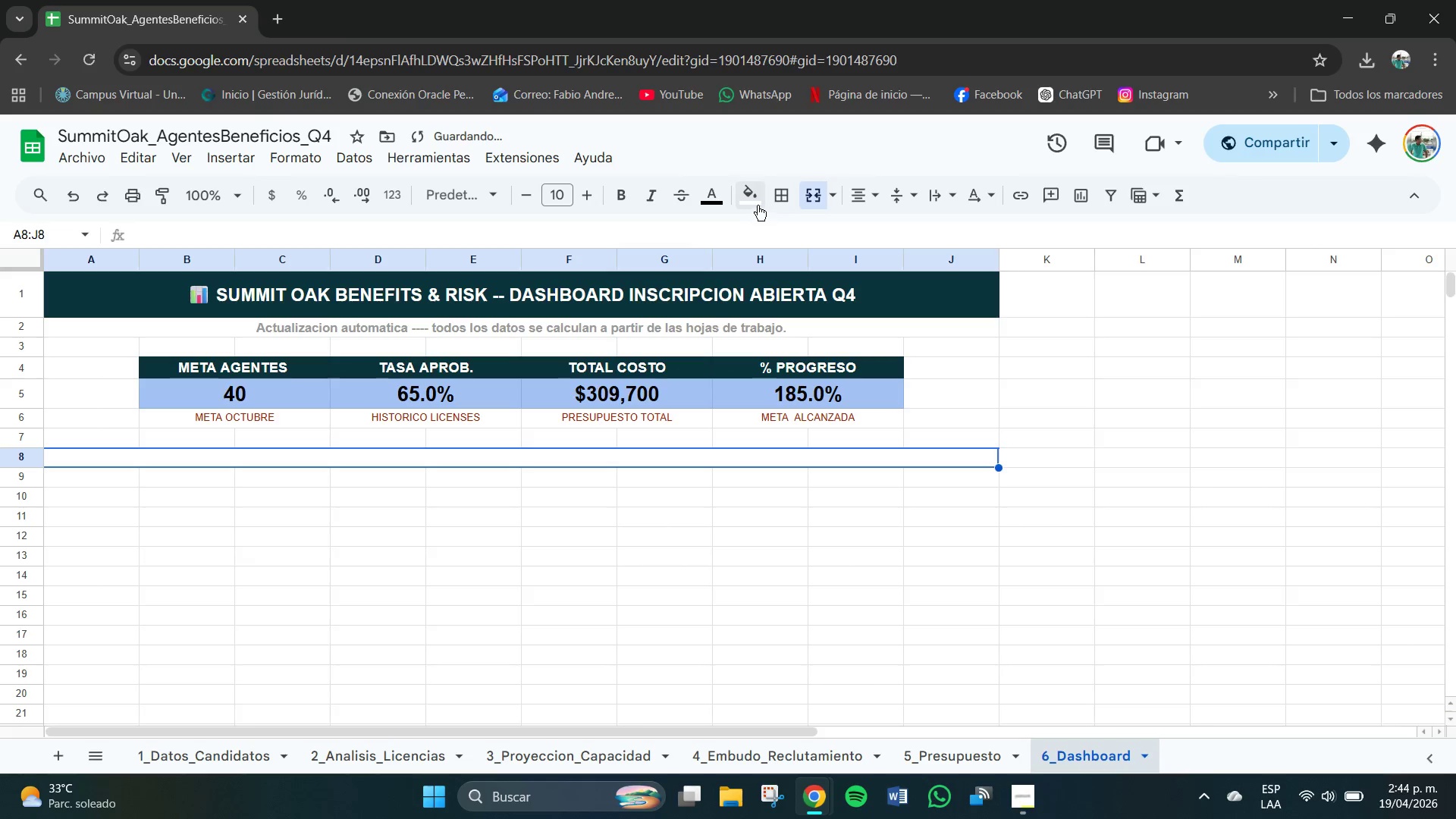 
left_click([758, 206])
 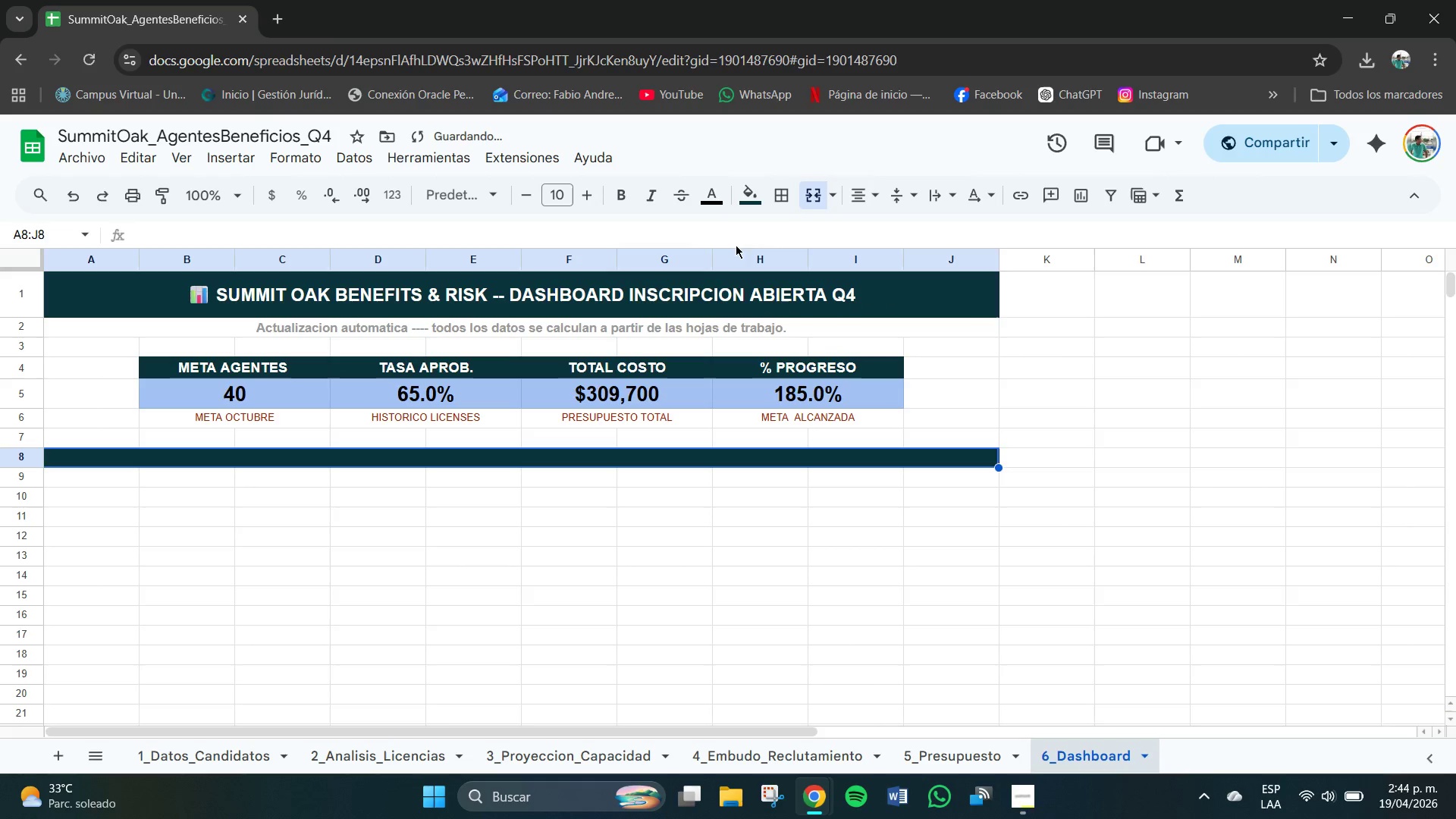 
left_click([712, 196])
 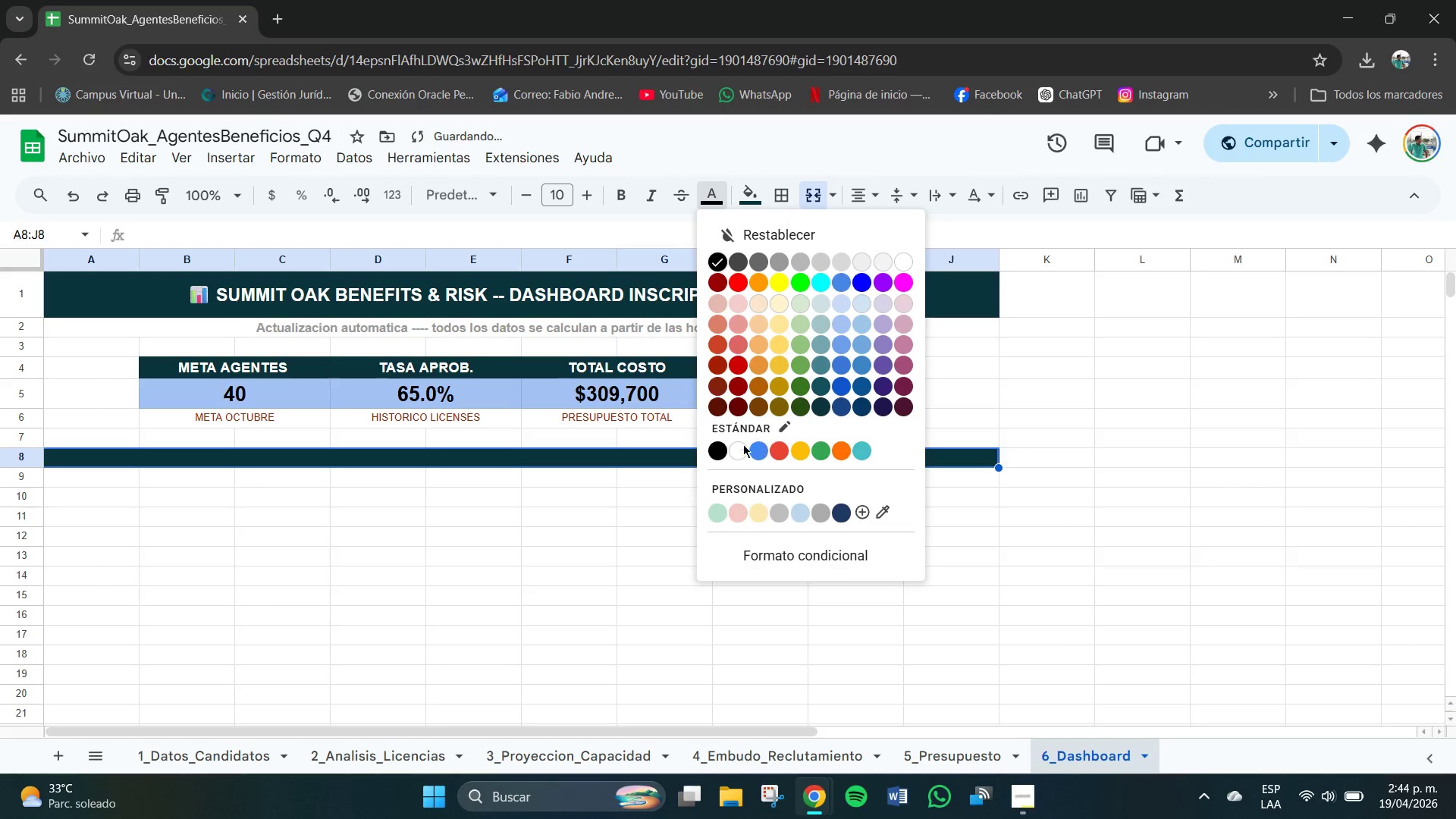 
left_click([740, 447])
 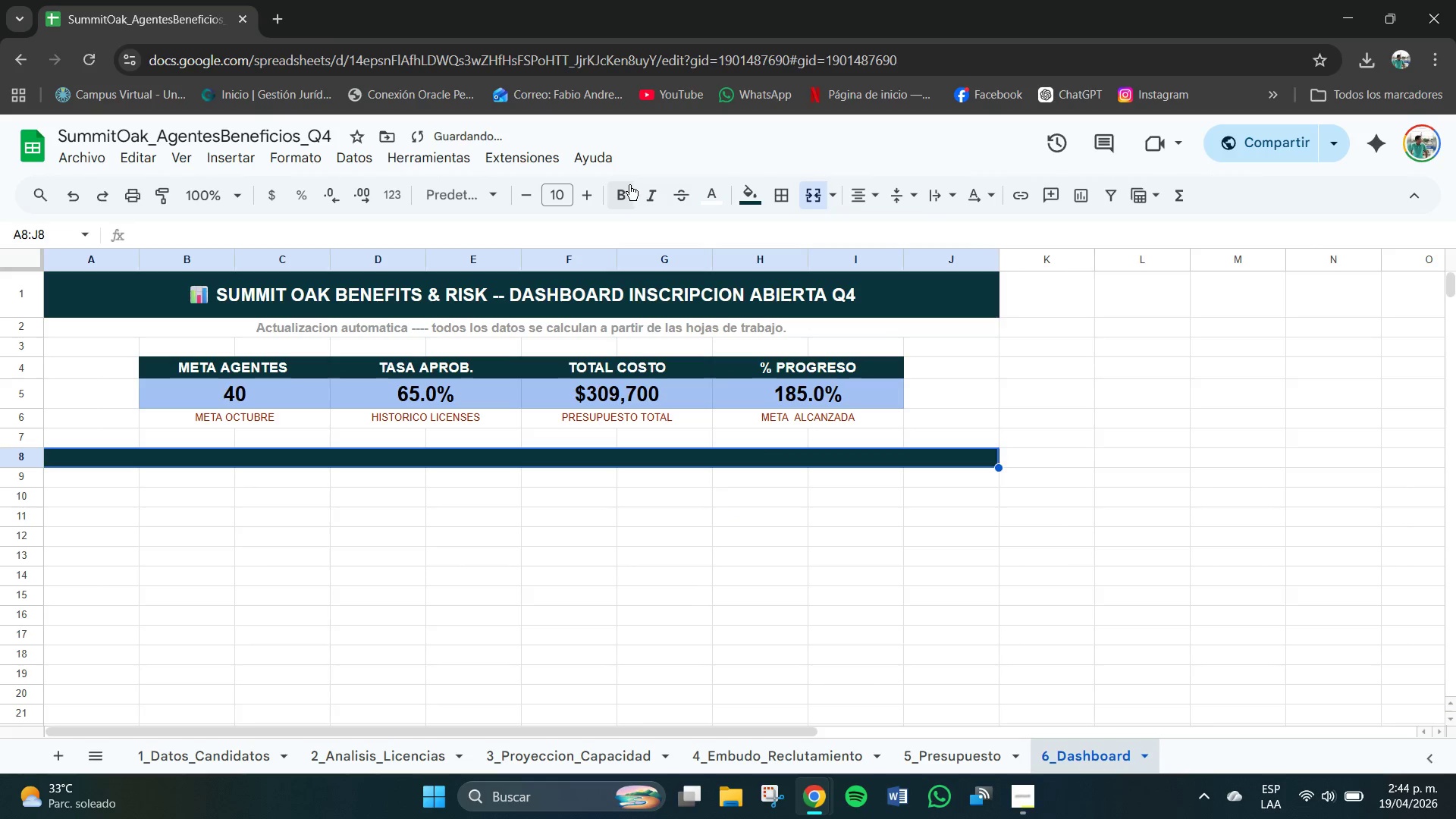 
left_click([627, 187])
 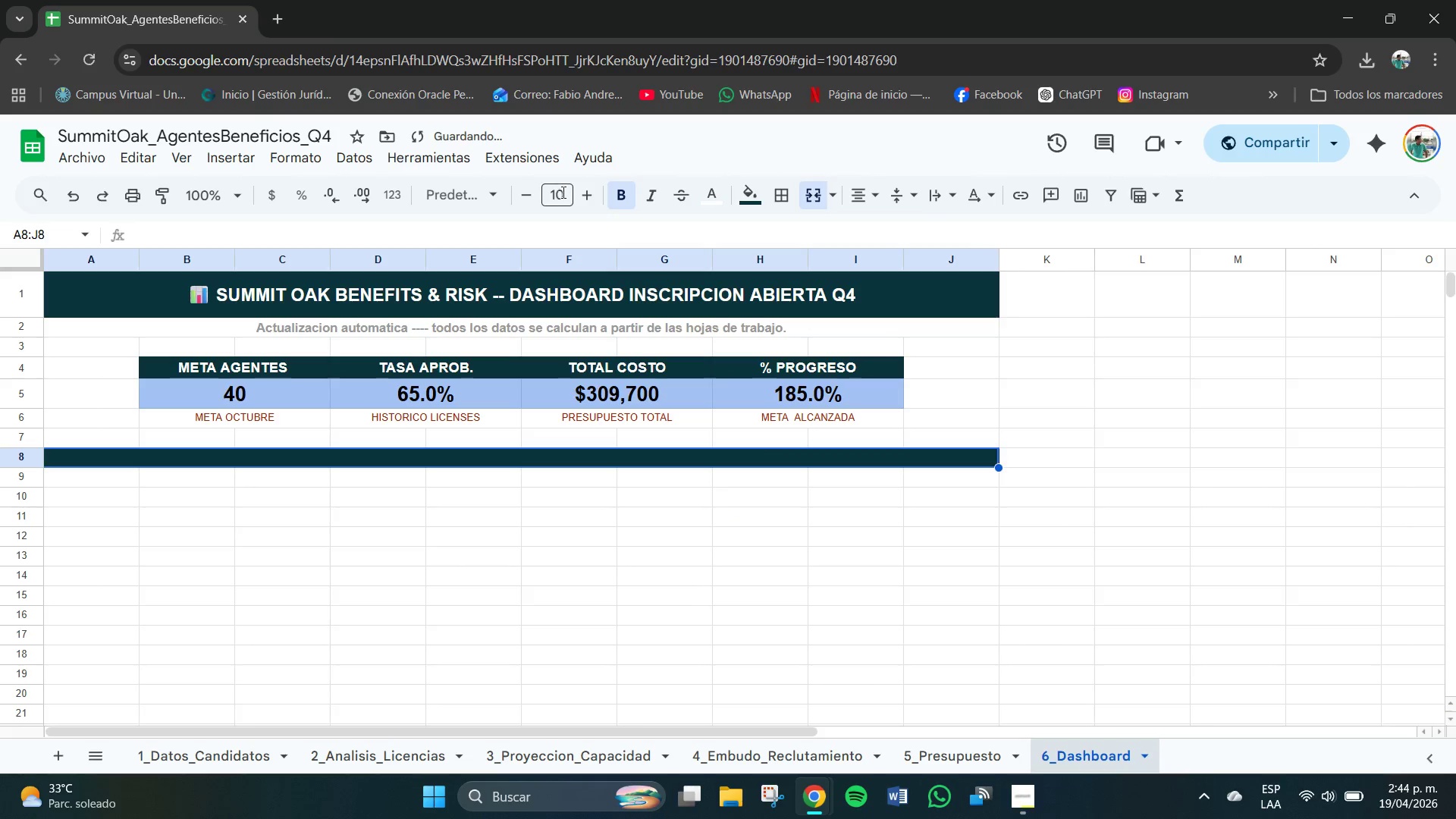 
left_click([565, 194])
 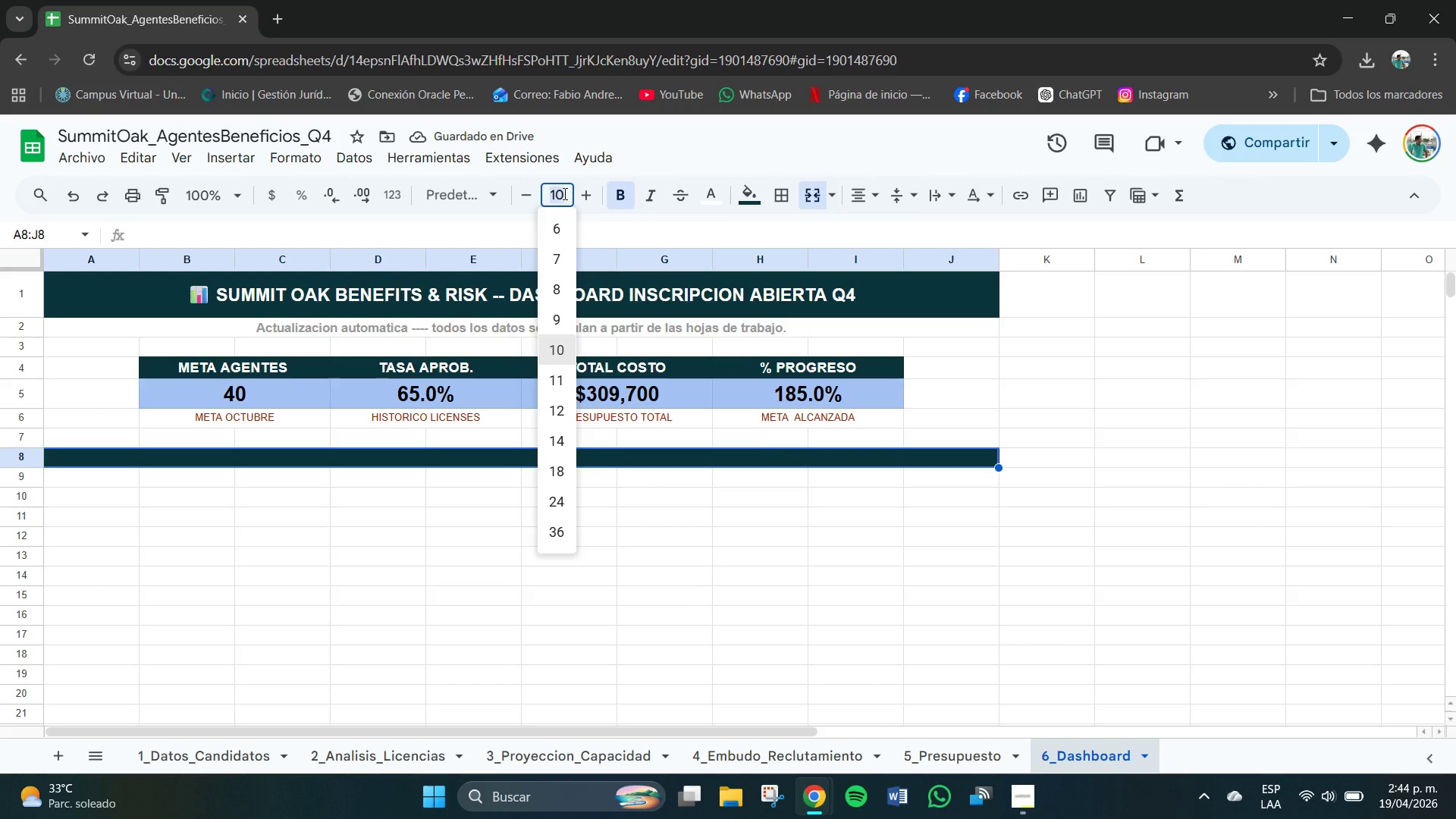 
key(Numpad1)
 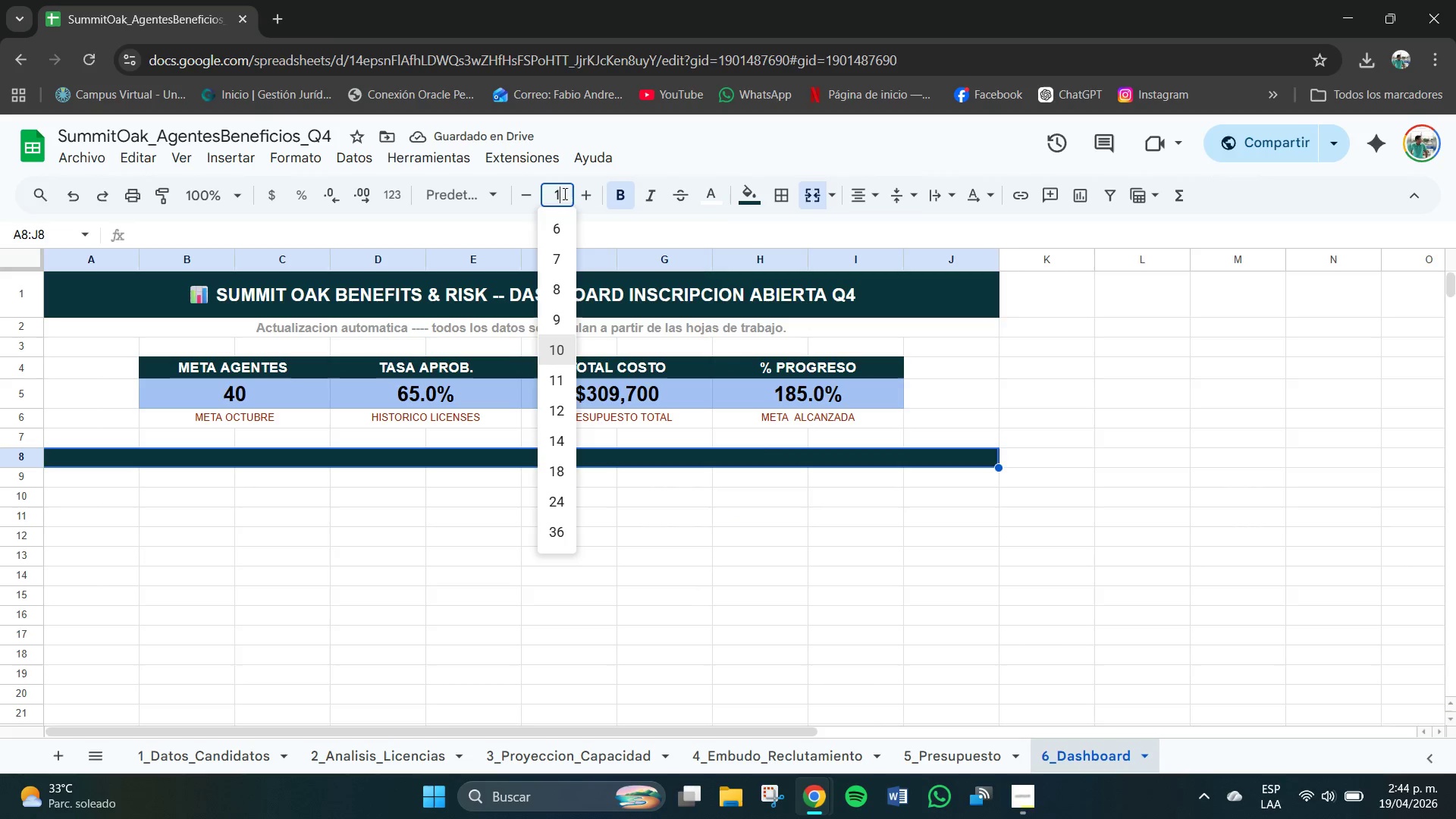 
key(Numpad1)
 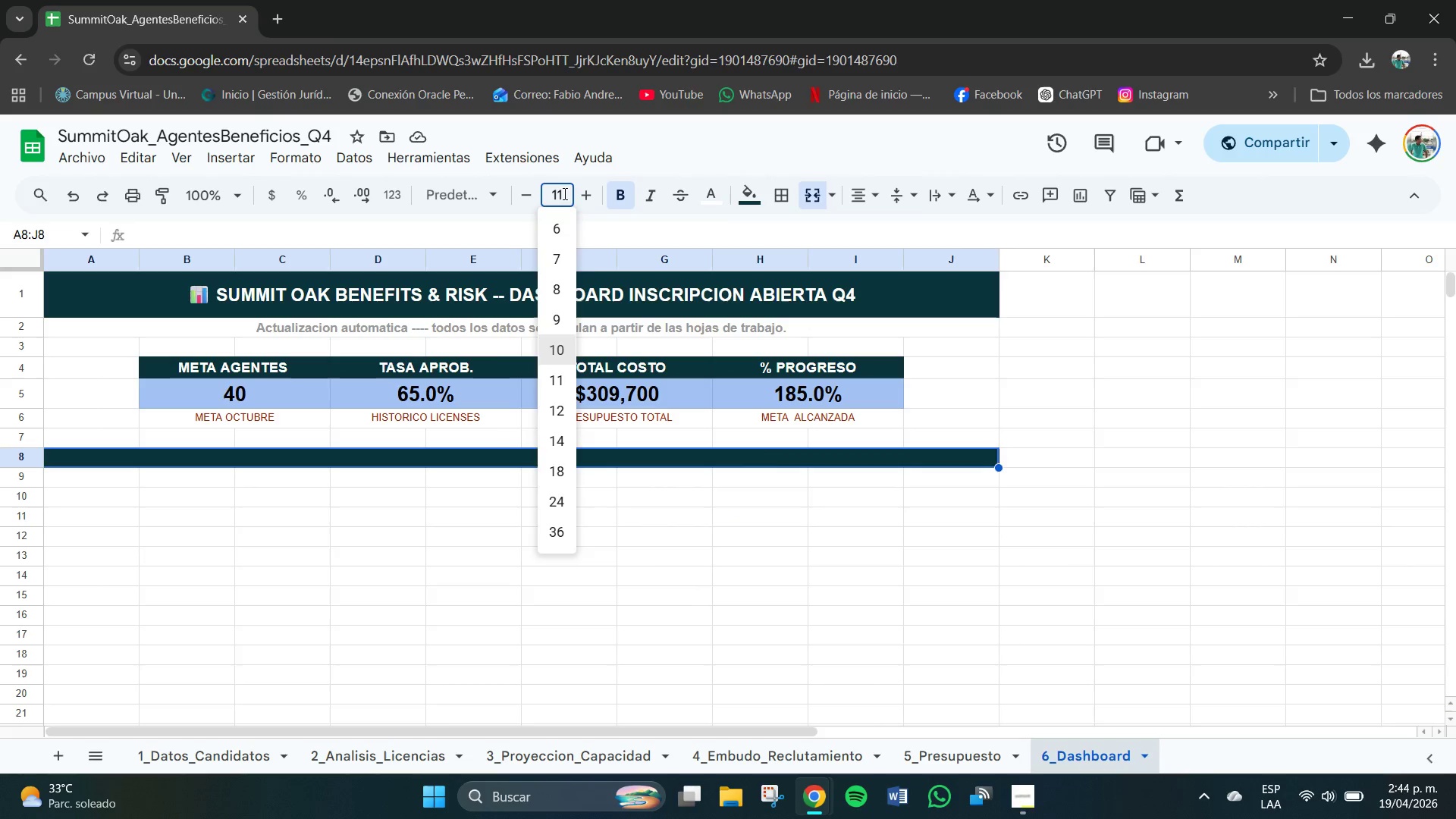 
key(NumpadEnter)
 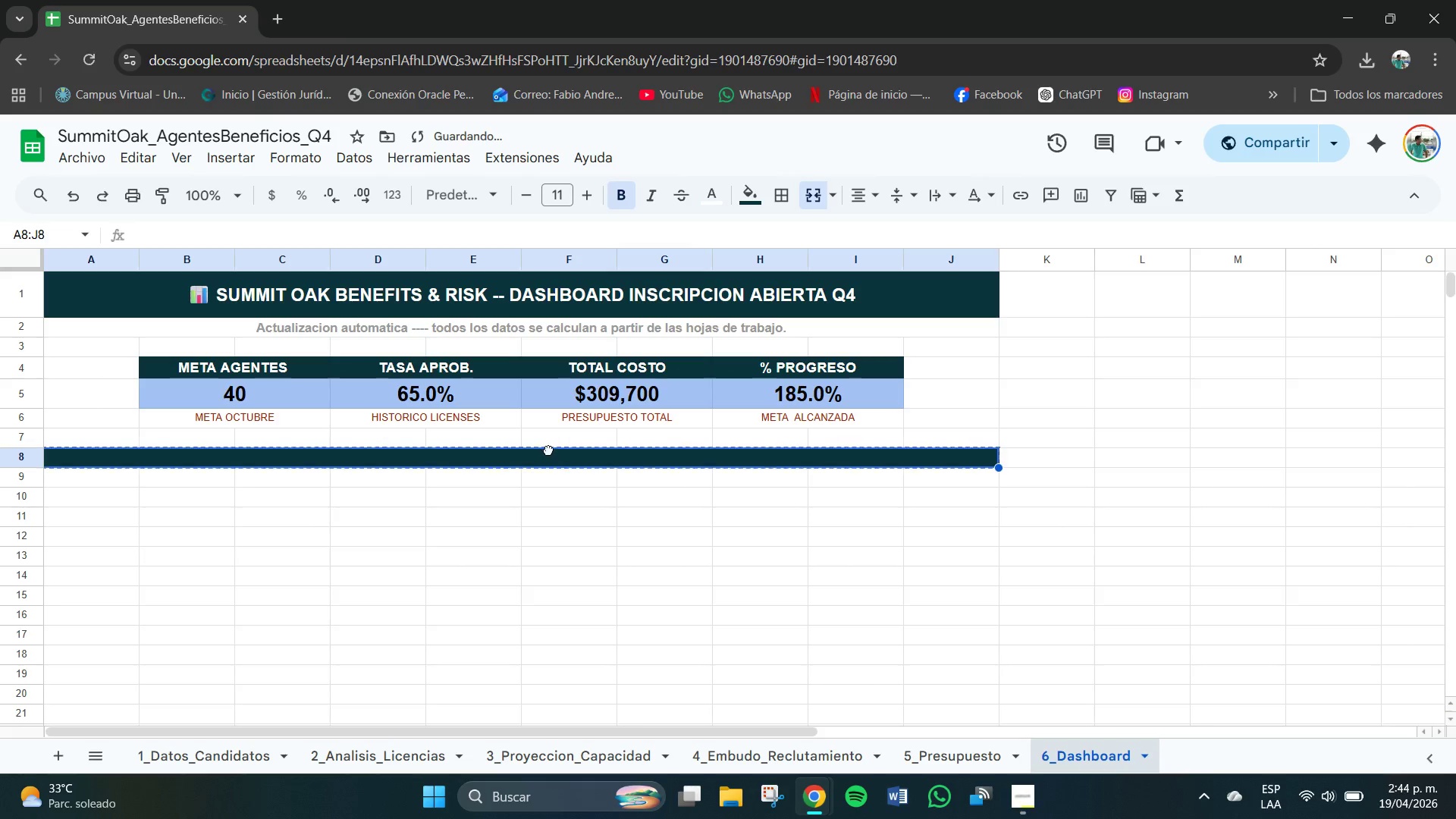 
double_click([542, 459])
 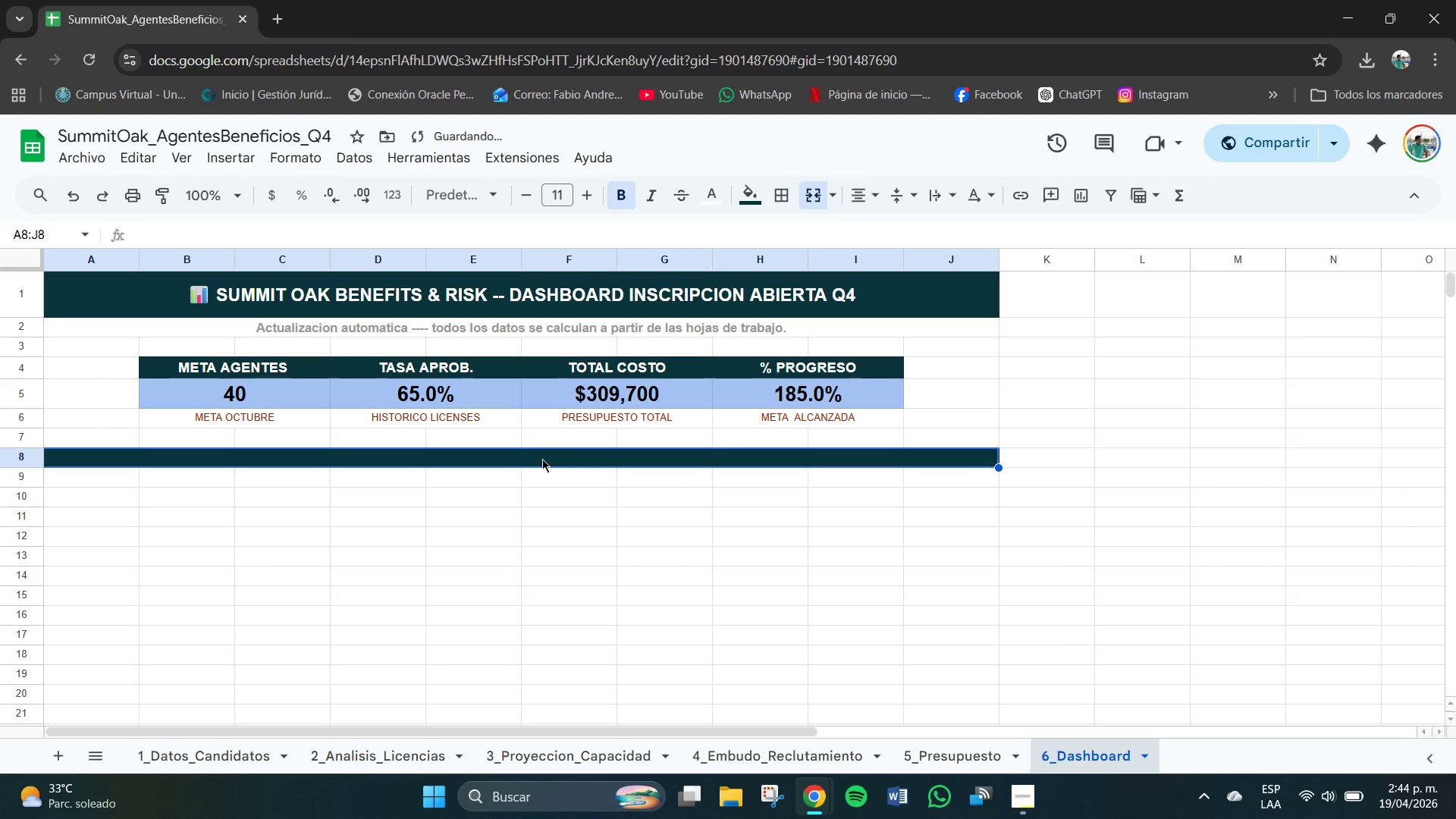 
triple_click([542, 459])
 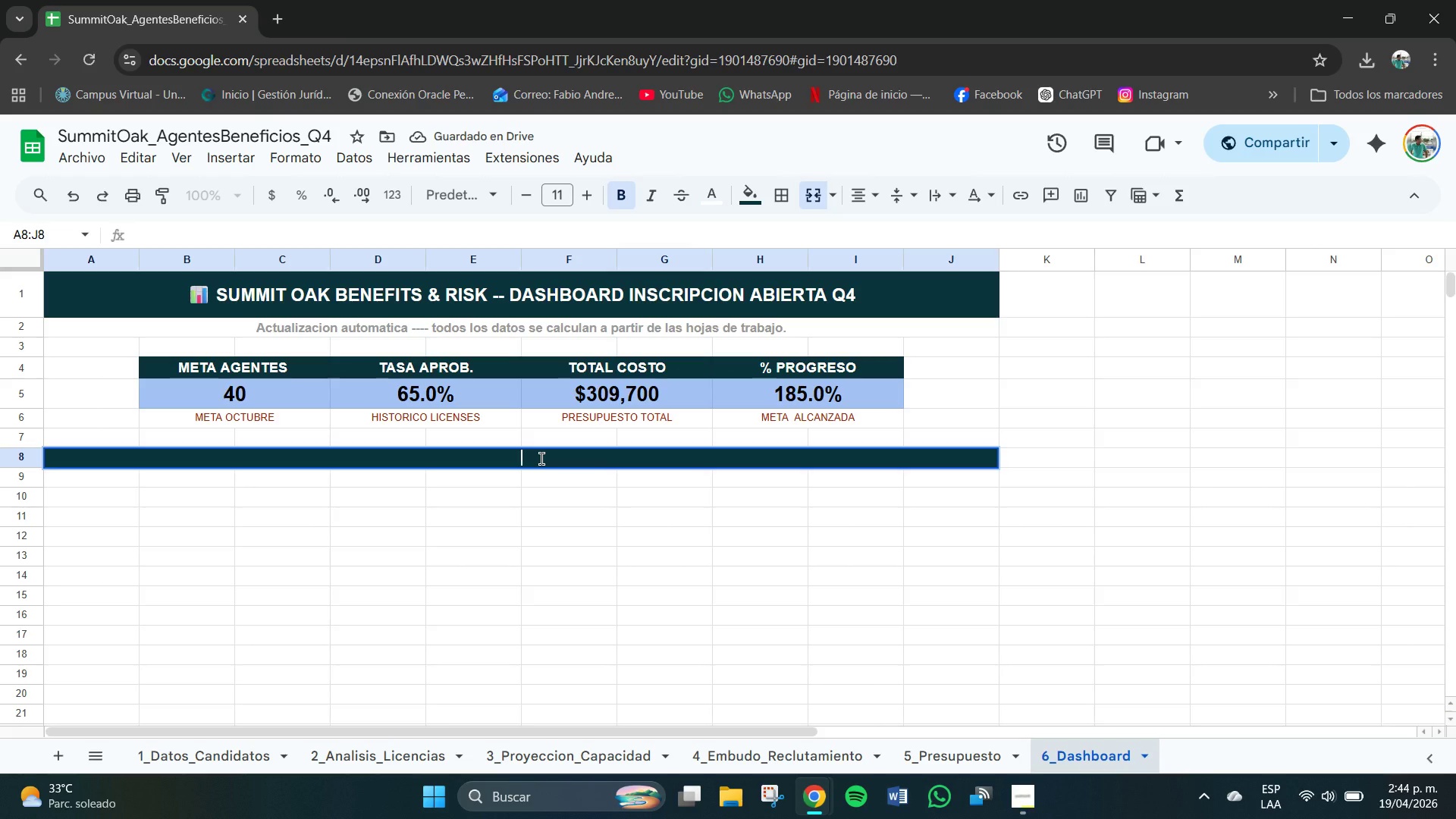 
type(EDSTA)
key(Backspace)
key(Backspace)
key(Backspace)
key(Backspace)
type(STADO POR MES -- ALERTA DE RIEG)
key(Backspace)
type(SGO)
 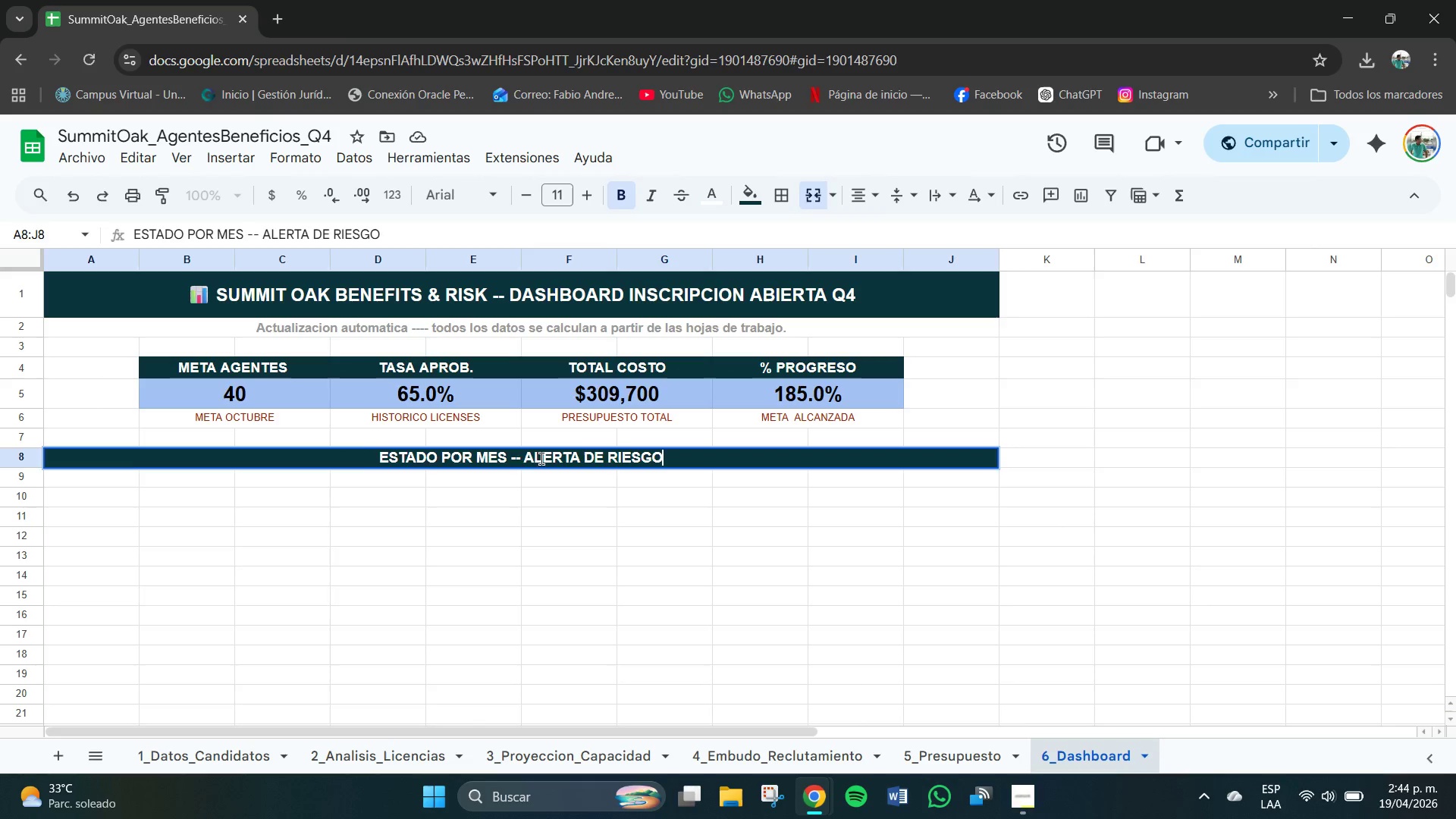 
key(Enter)
 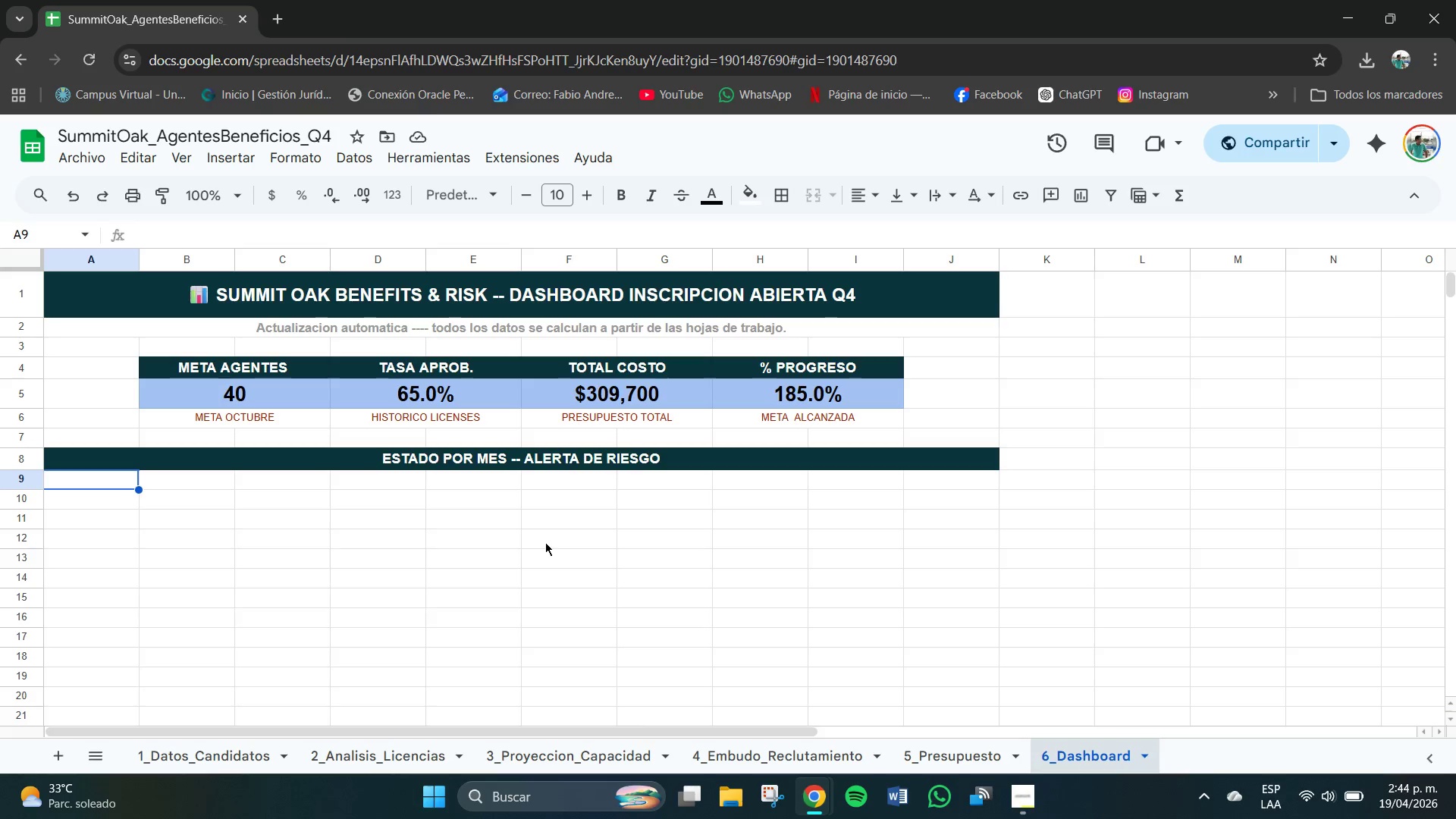 
wait(7.19)
 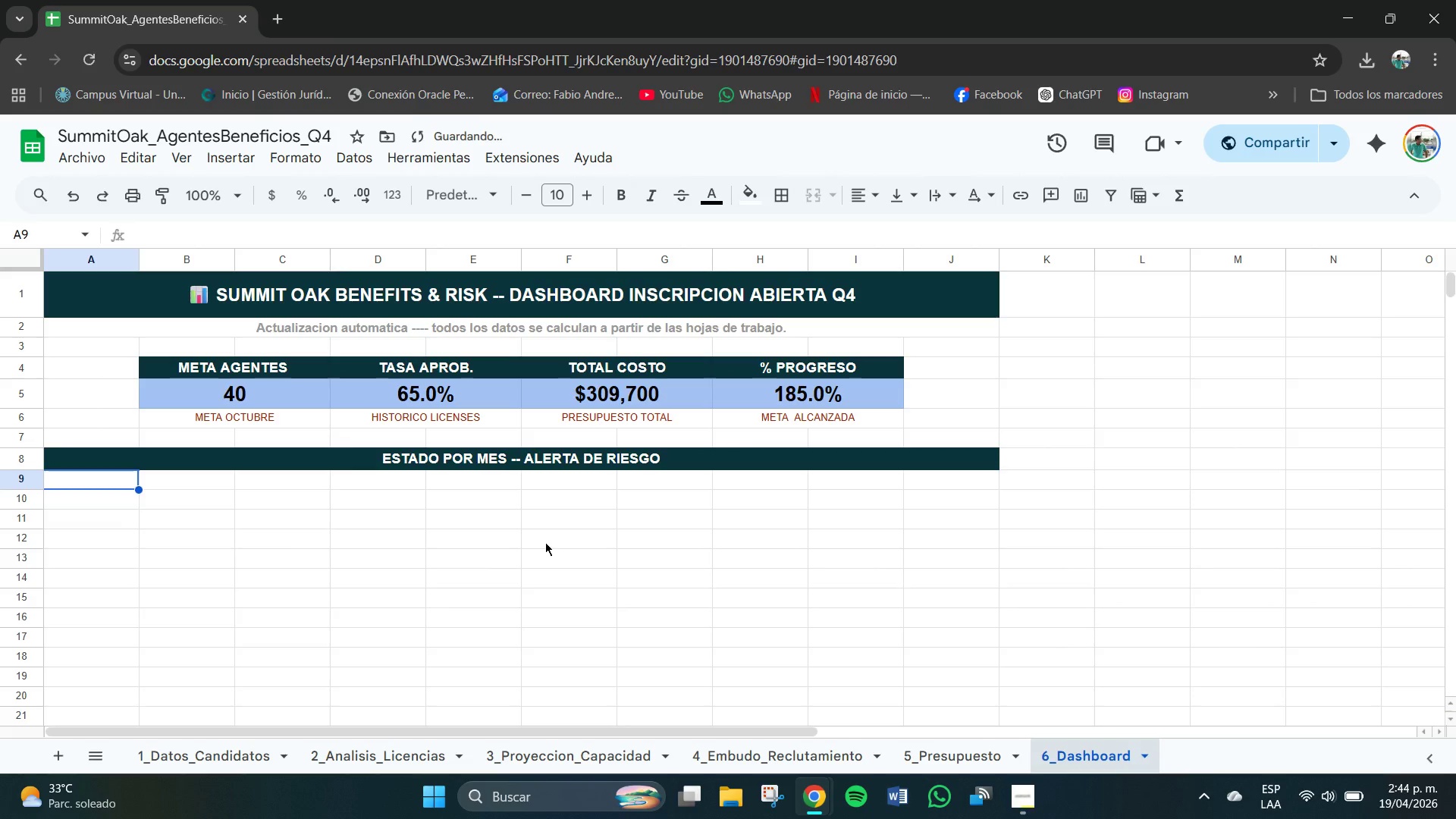 
left_click_drag(start_coordinate=[110, 487], to_coordinate=[982, 488])
 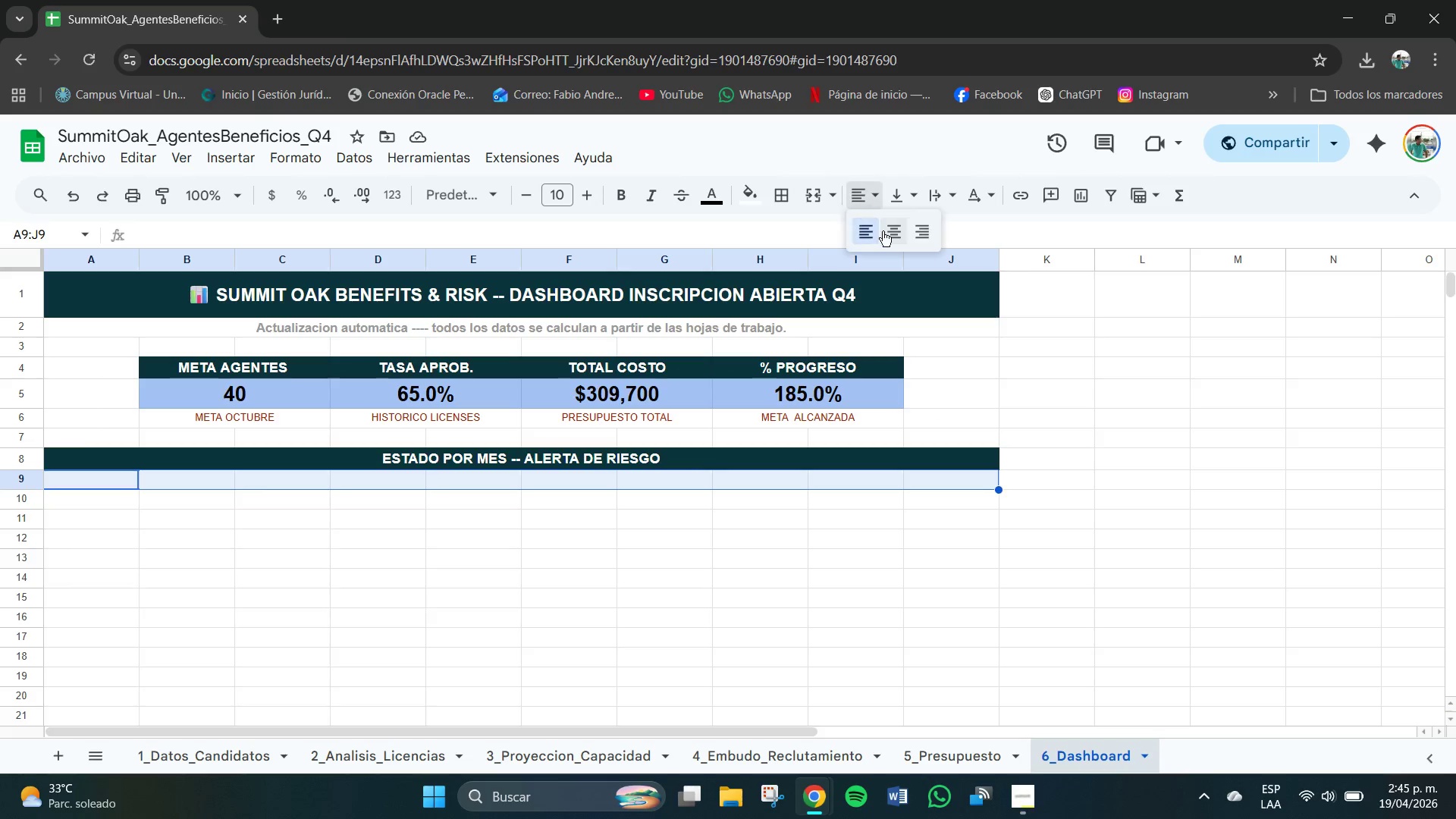 
double_click([890, 237])
 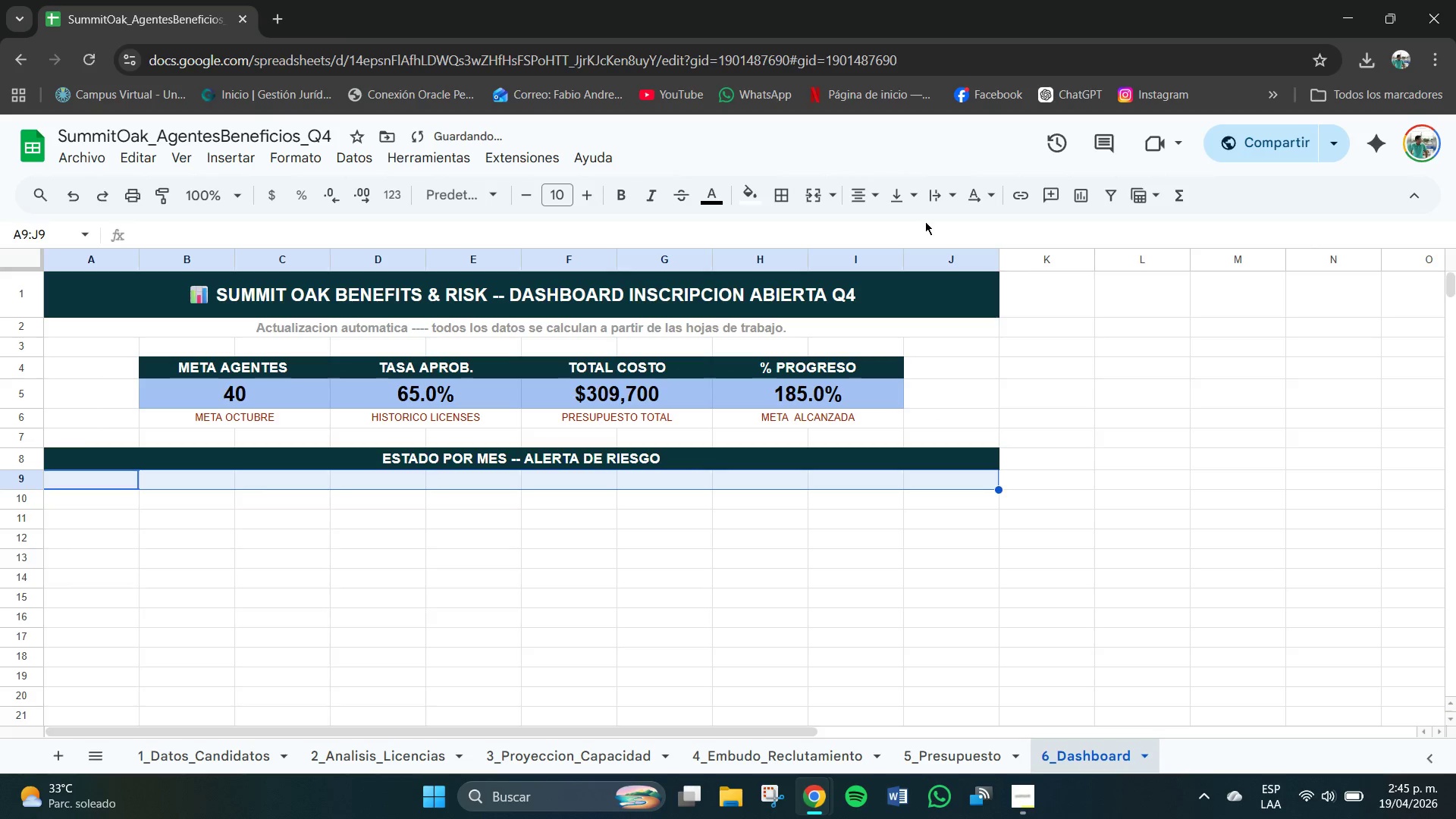 
left_click([908, 197])
 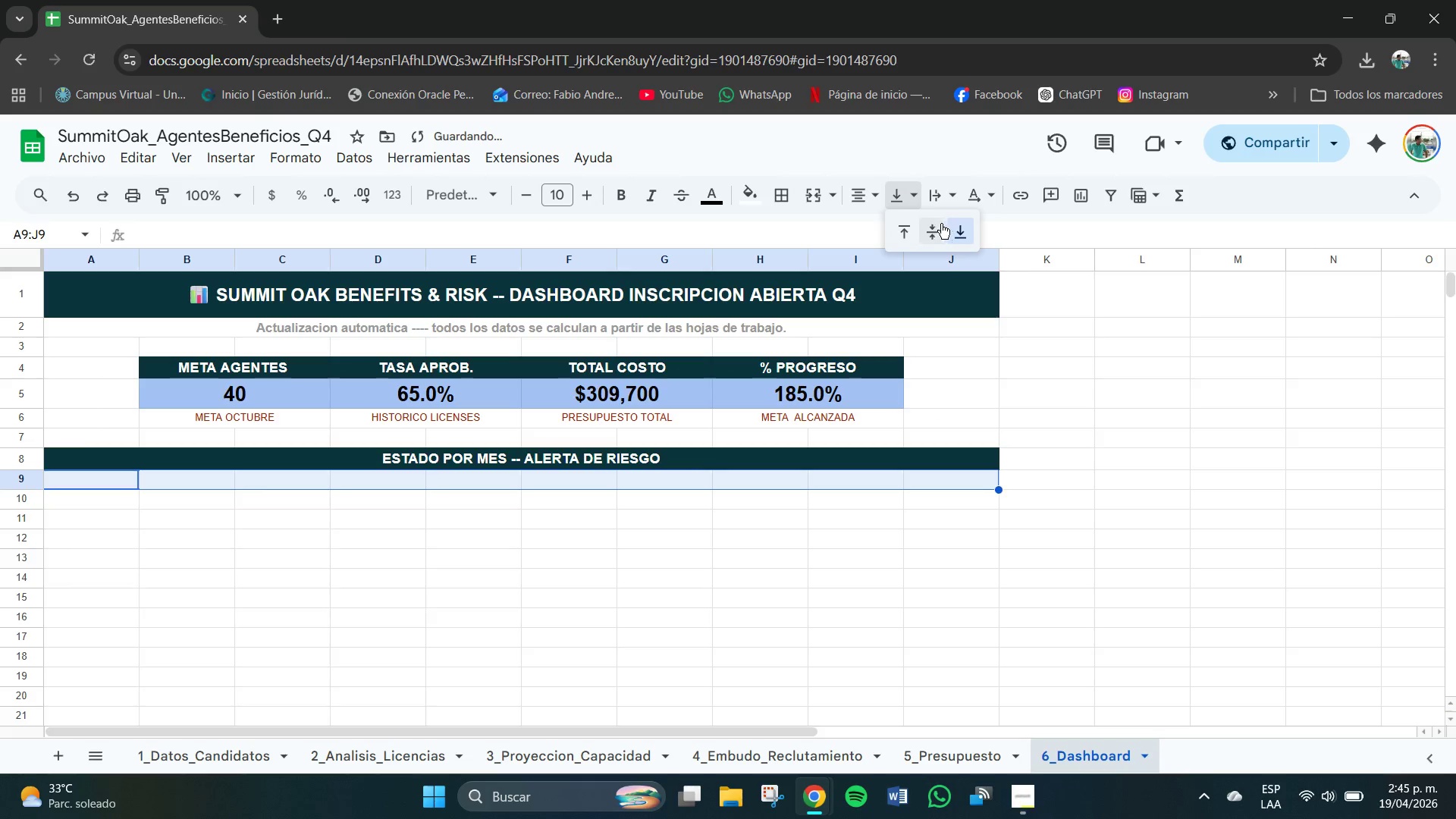 
left_click([930, 231])
 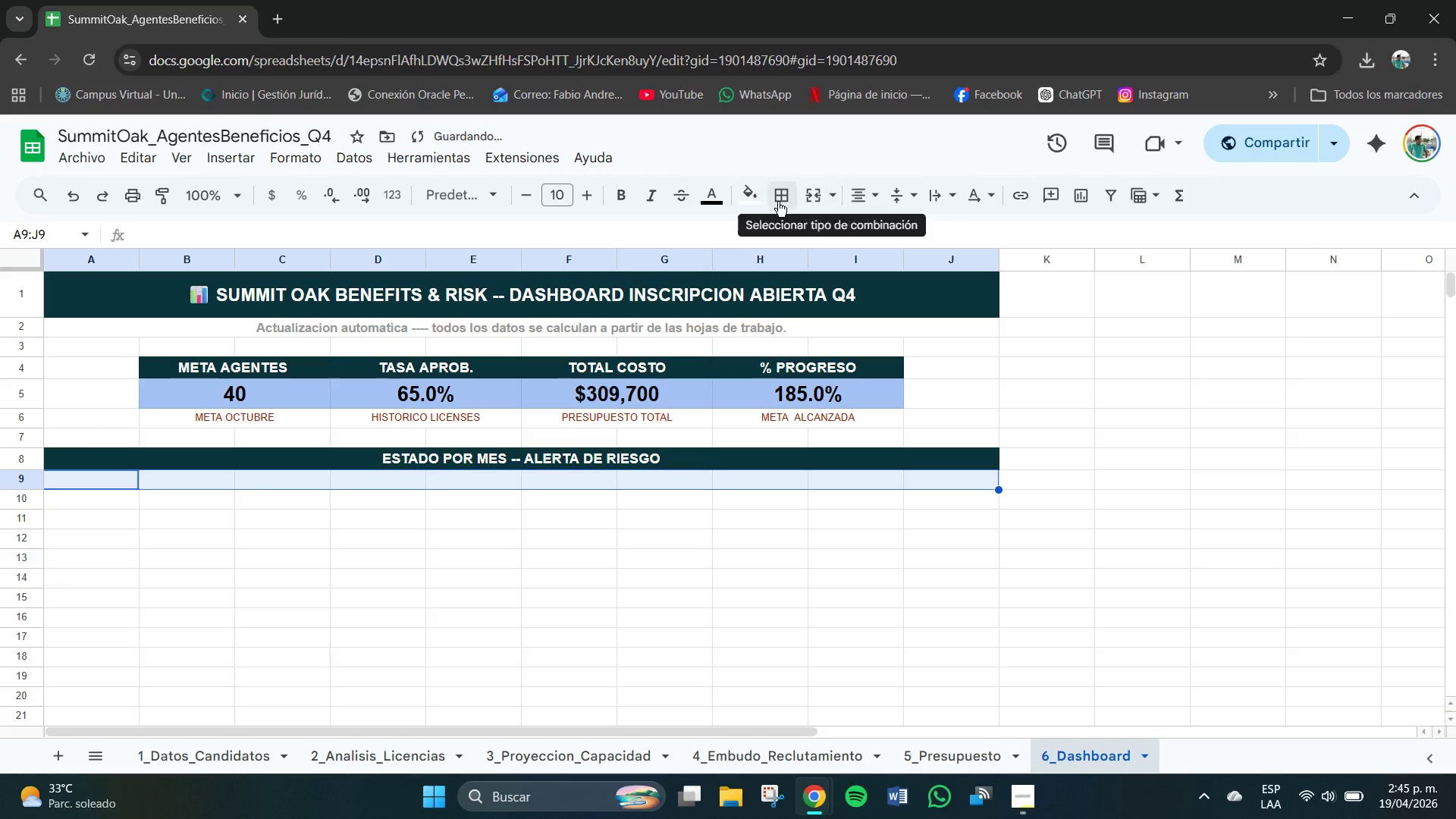 
left_click([744, 193])
 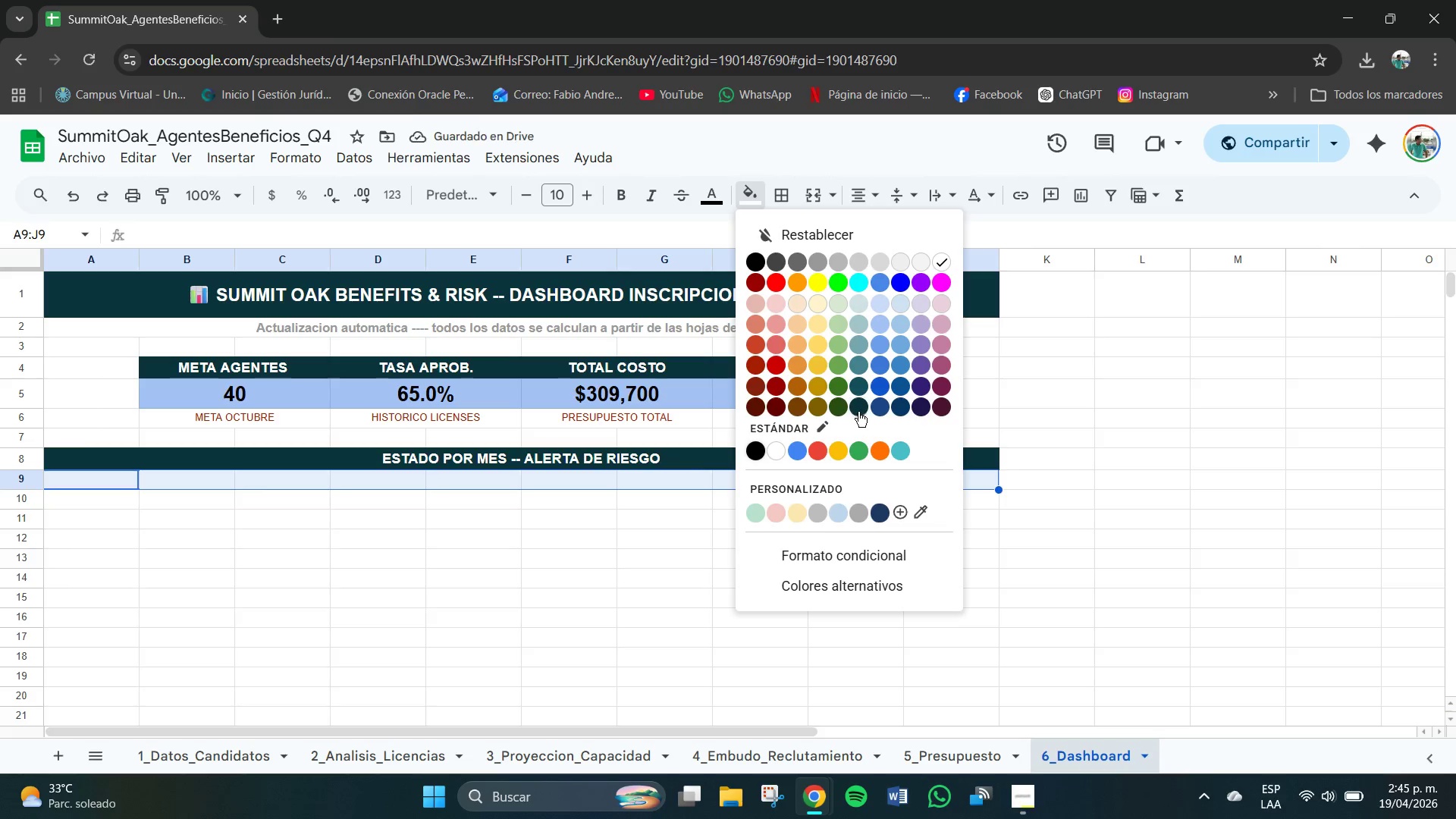 
left_click([858, 404])
 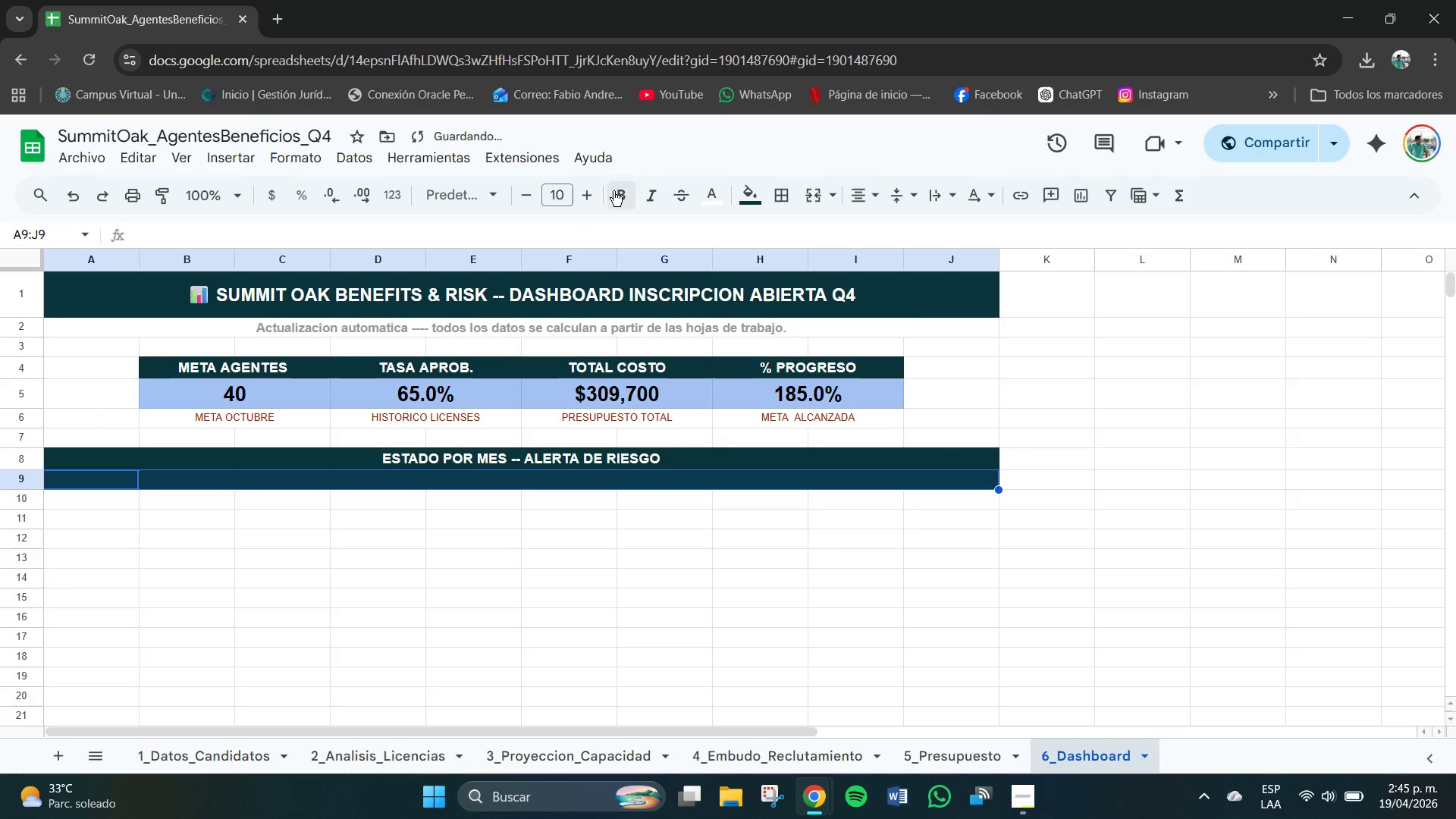 
left_click([91, 485])
 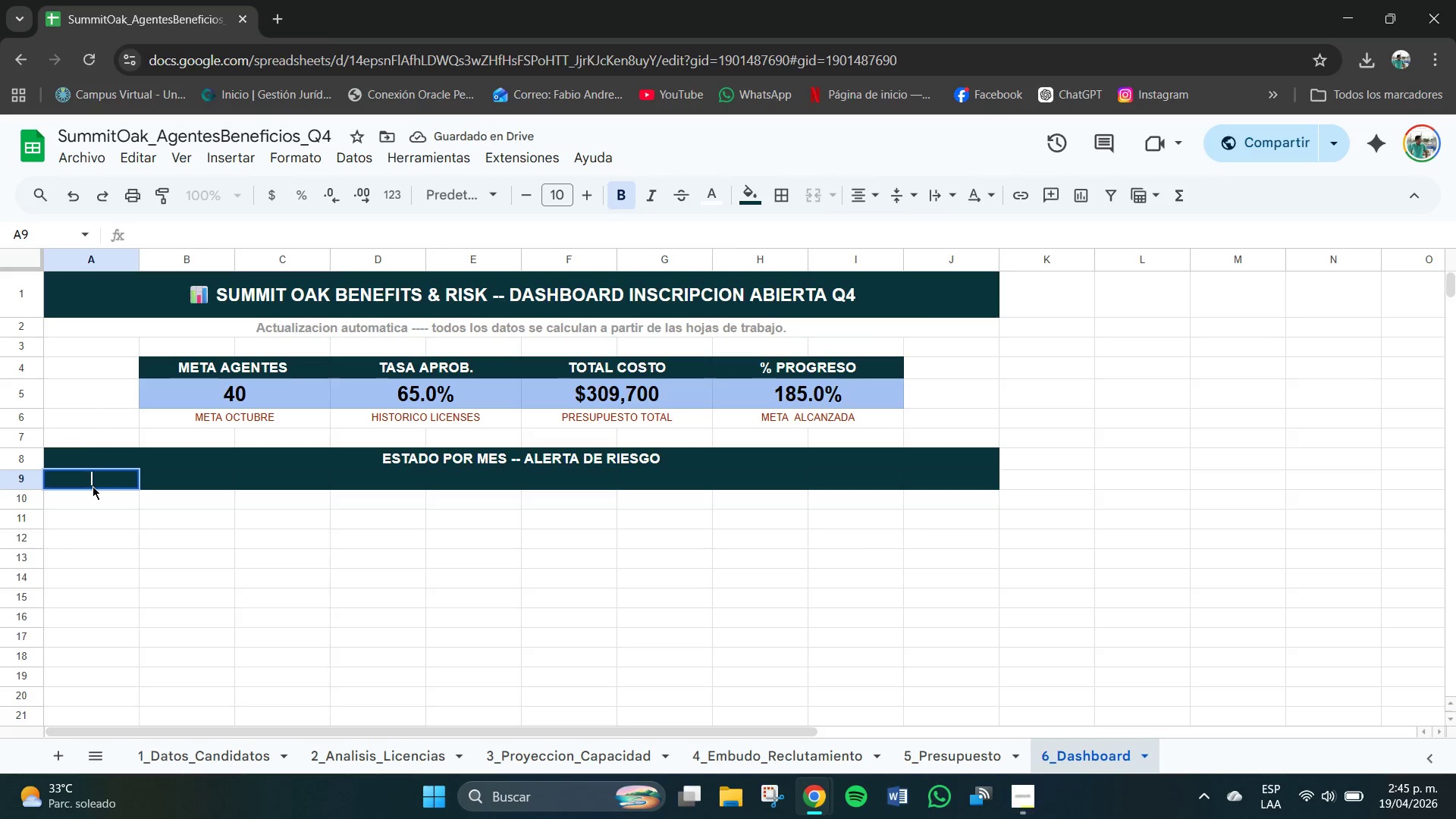 
type(Mes )
key(Tab)
type(CAONTRO)
key(Backspace)
key(Backspace)
key(Backspace)
key(Backspace)
key(Backspace)
key(Backspace)
type(ontrar)
key(Backspace)
type(t,)
key(Backspace)
type(. Bruto)
key(Tab)
type(Netios)
key(Backspace)
key(Backspace)
key(Backspace)
type(os ESS]])
key(Backspace)
key(Backspace)
key(Backspace)
key(Backspace)
type(sperados )
key(Tab)
type(Acum. Licenciados)
key(Tab)
type(%Meta)
 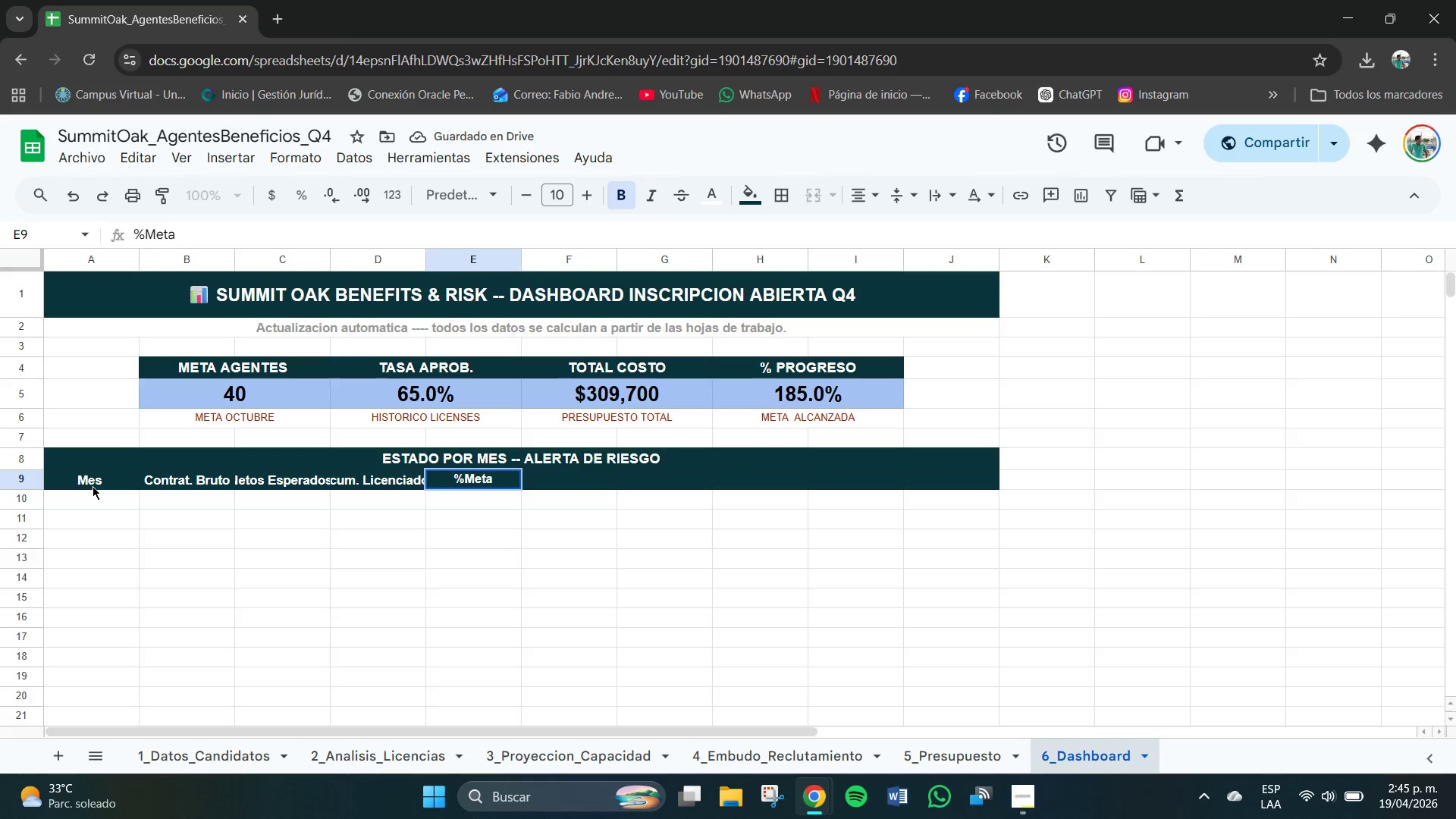 
key(ArrowLeft)
 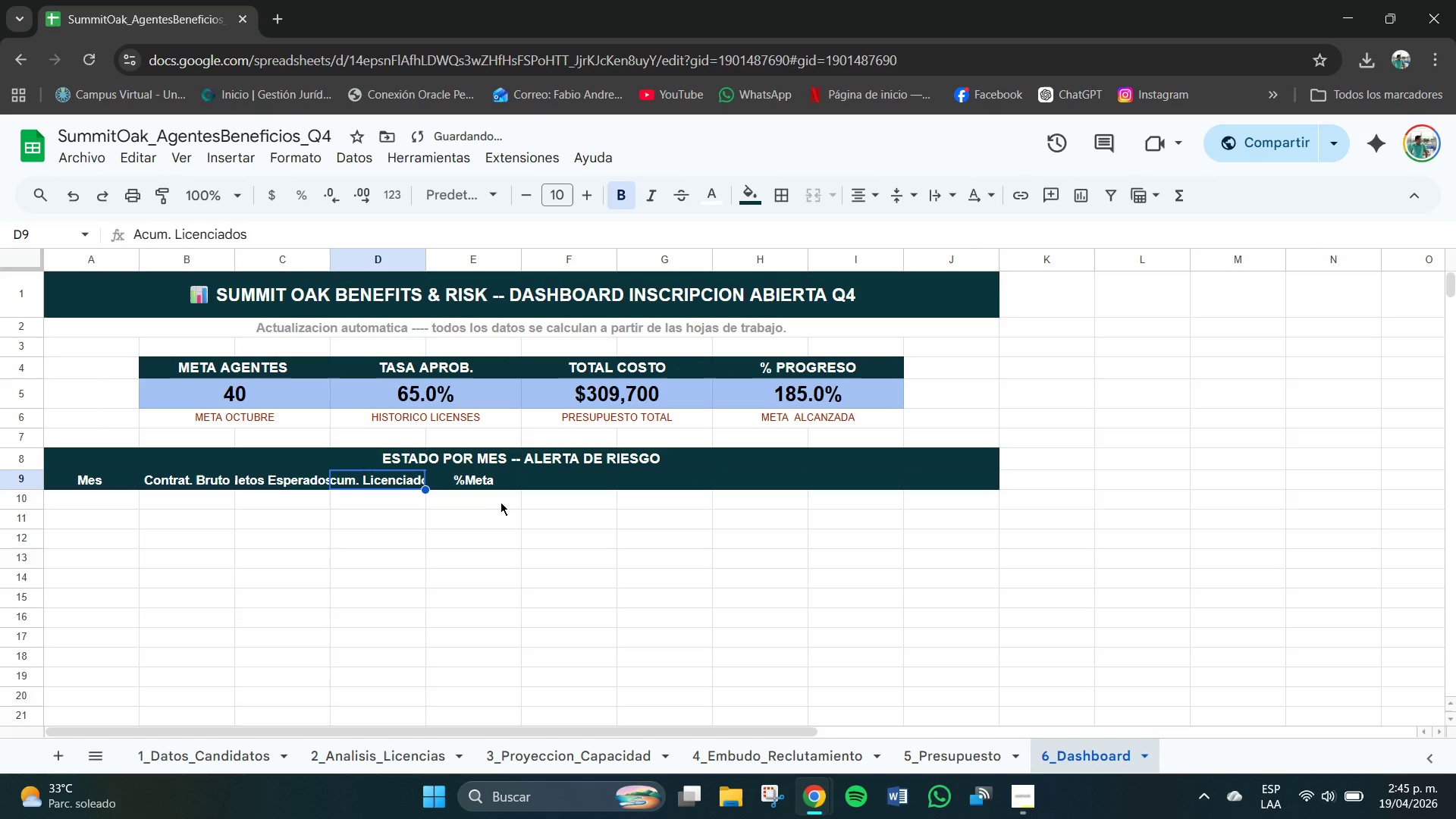 
left_click([464, 485])
 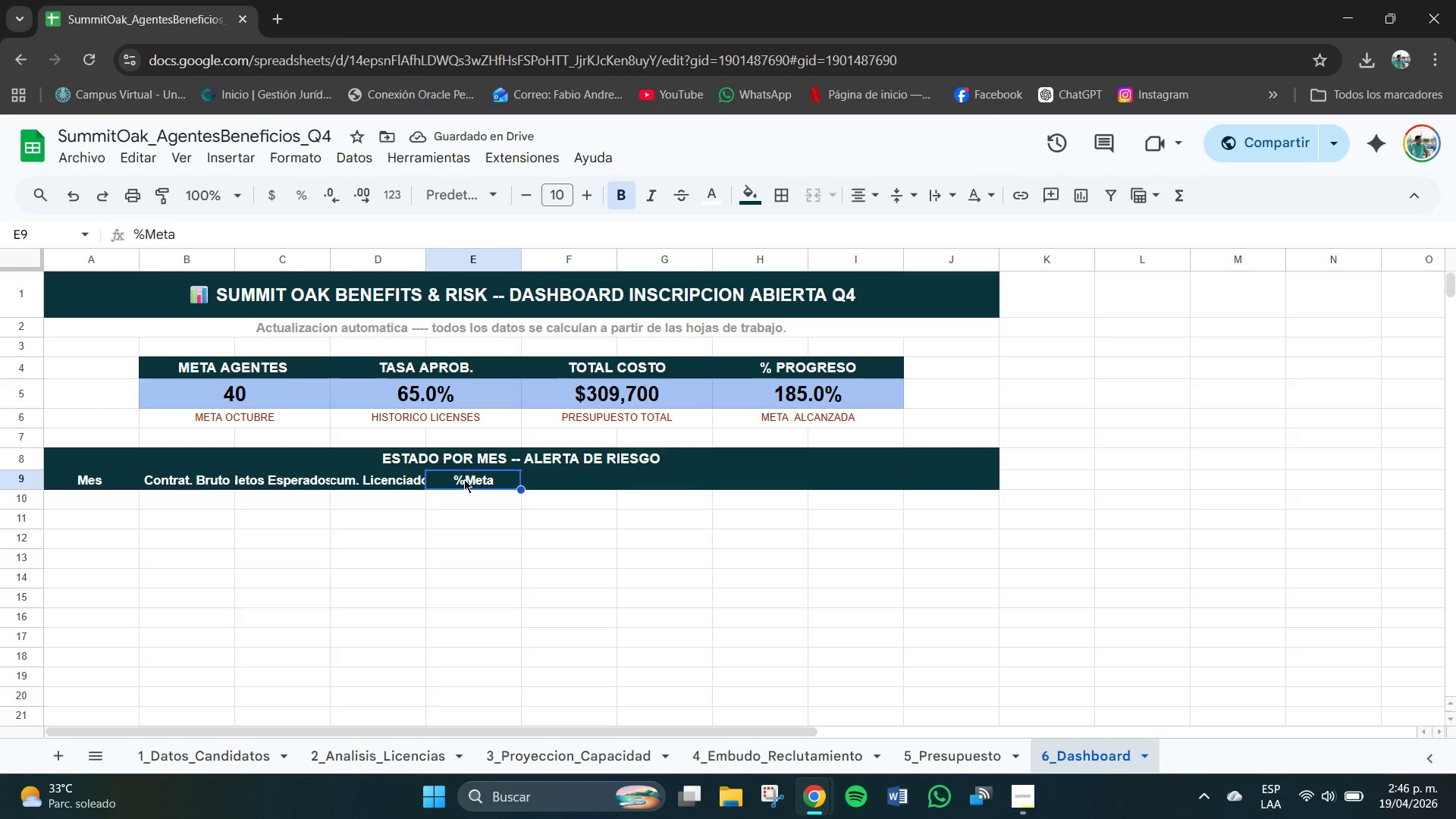 
triple_click([464, 479])
 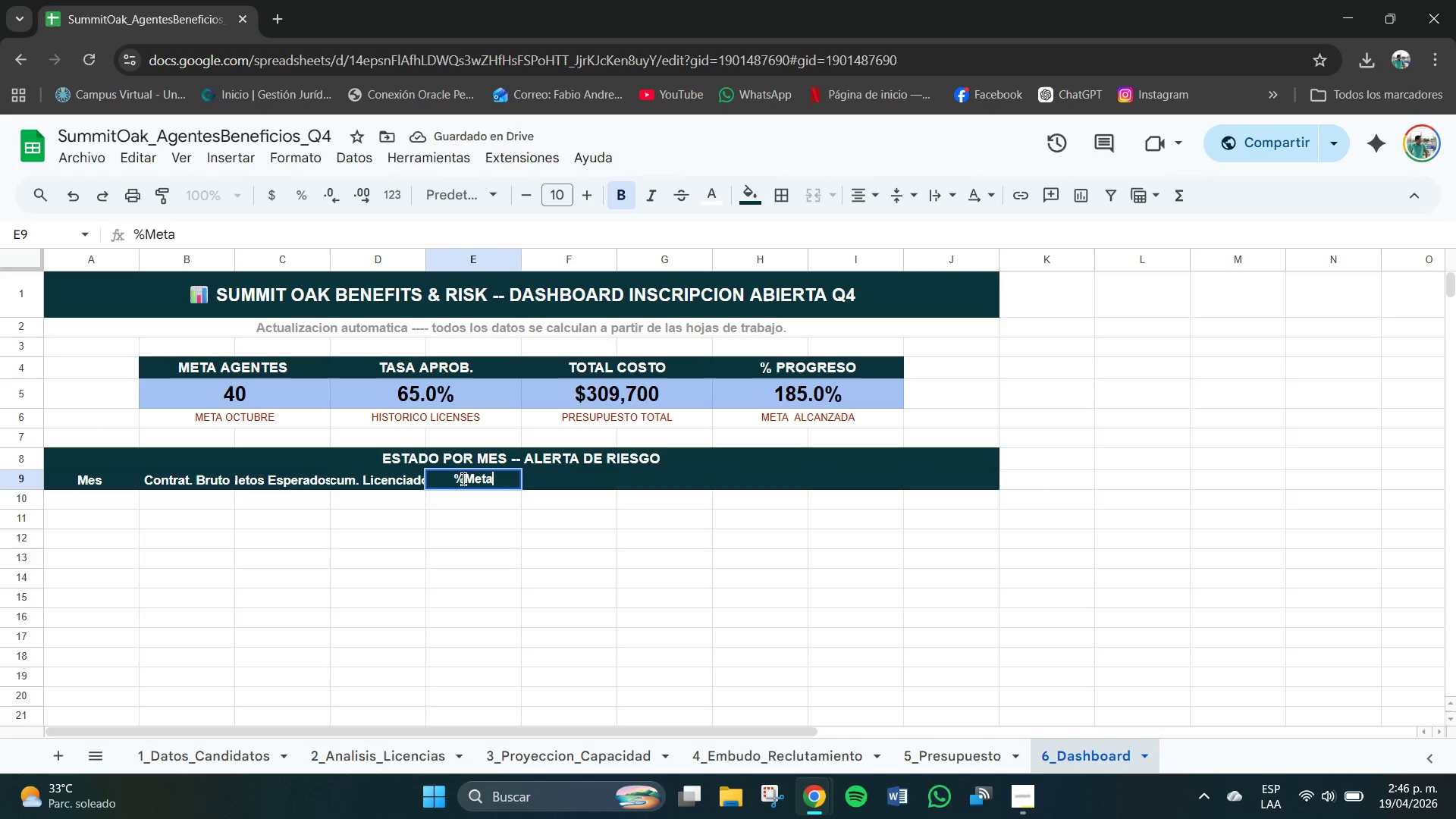 
triple_click([463, 479])
 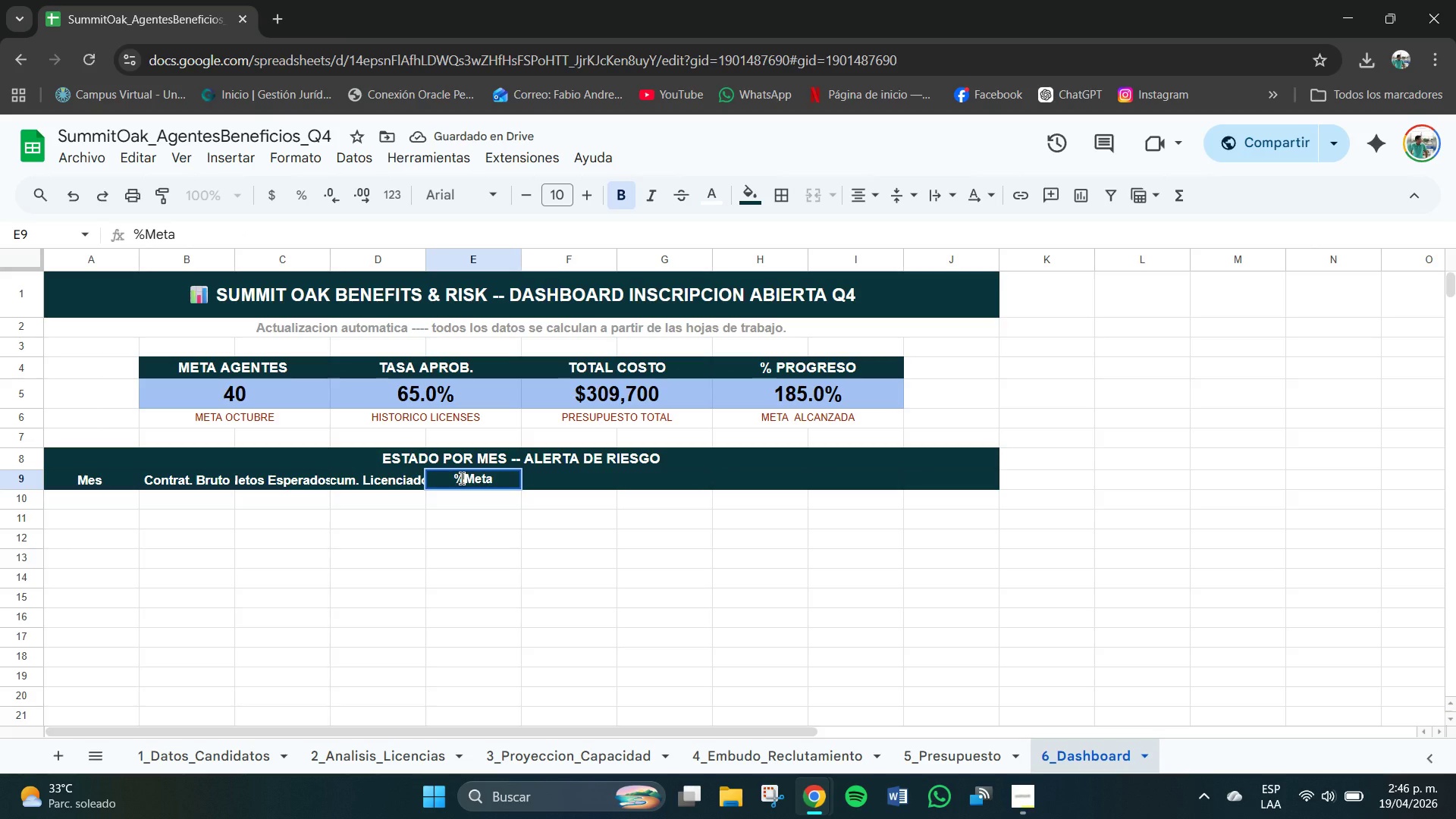 
key(Space)
 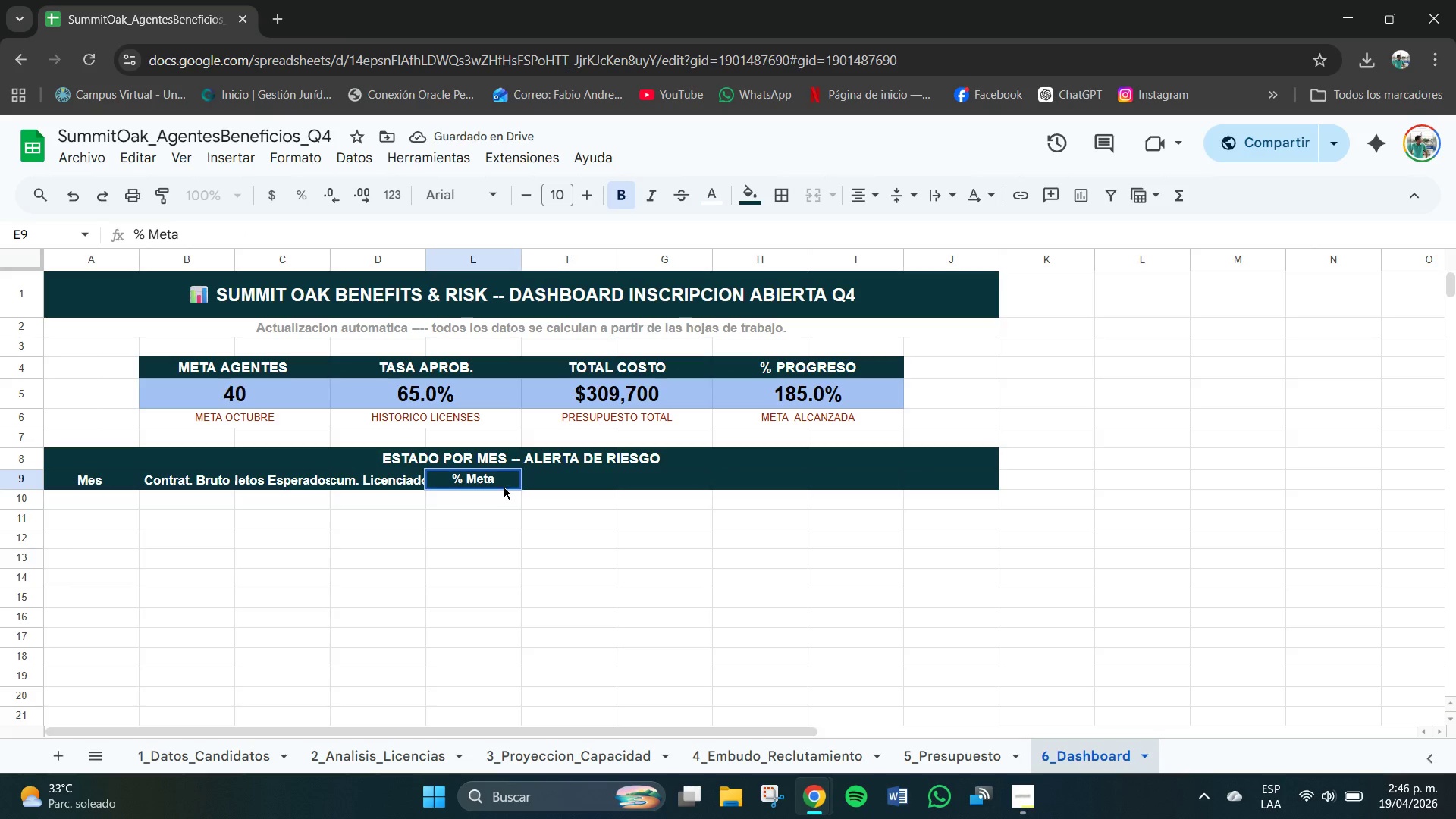 
key(Tab)
type(Estado)
key(Tab)
 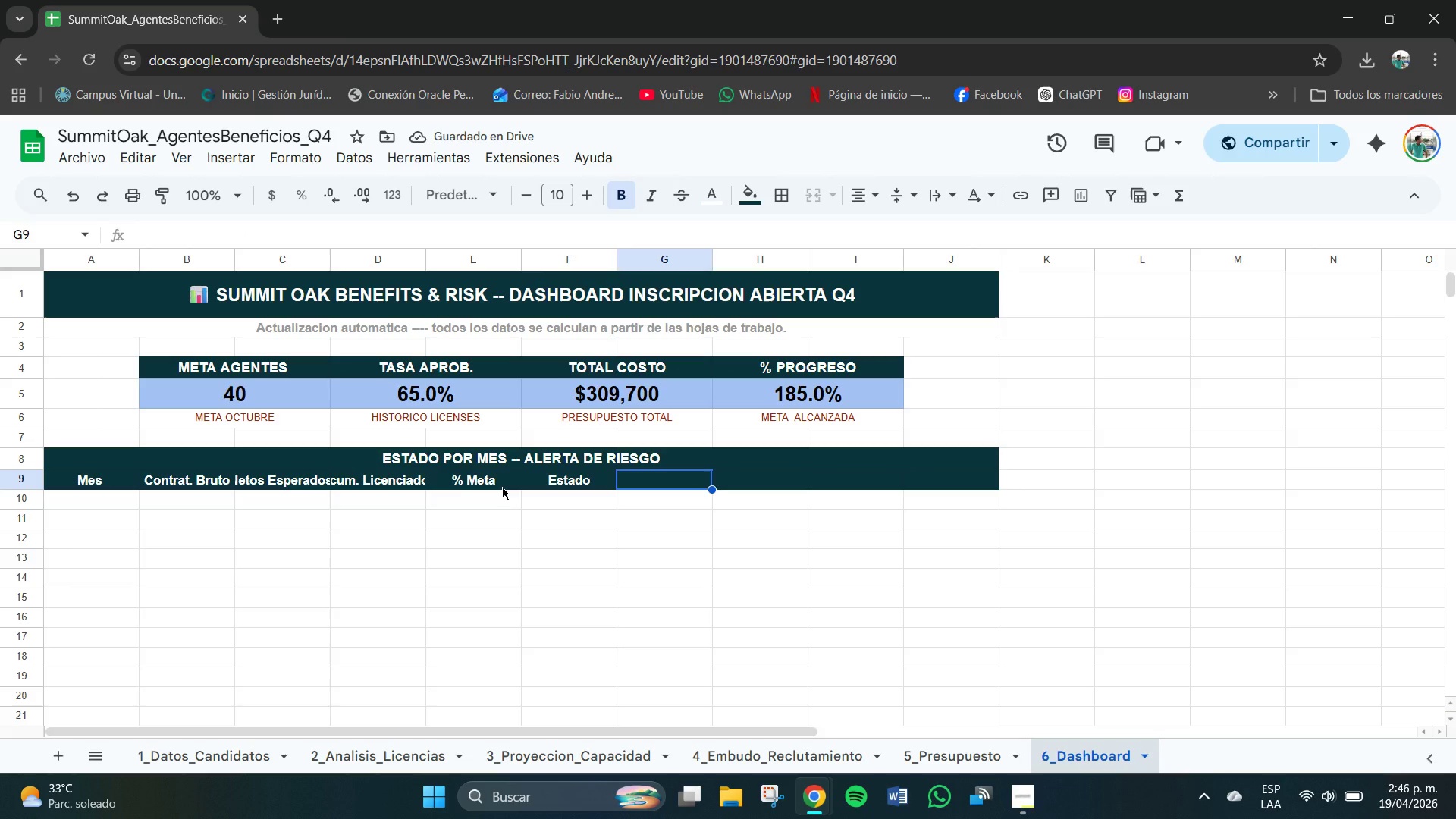 
type(Costos Mes )
key(Tab)
type(Solicitudes)
key(Tab)
type(Entrevistas)
key(Tab)
type(Ofertas )
 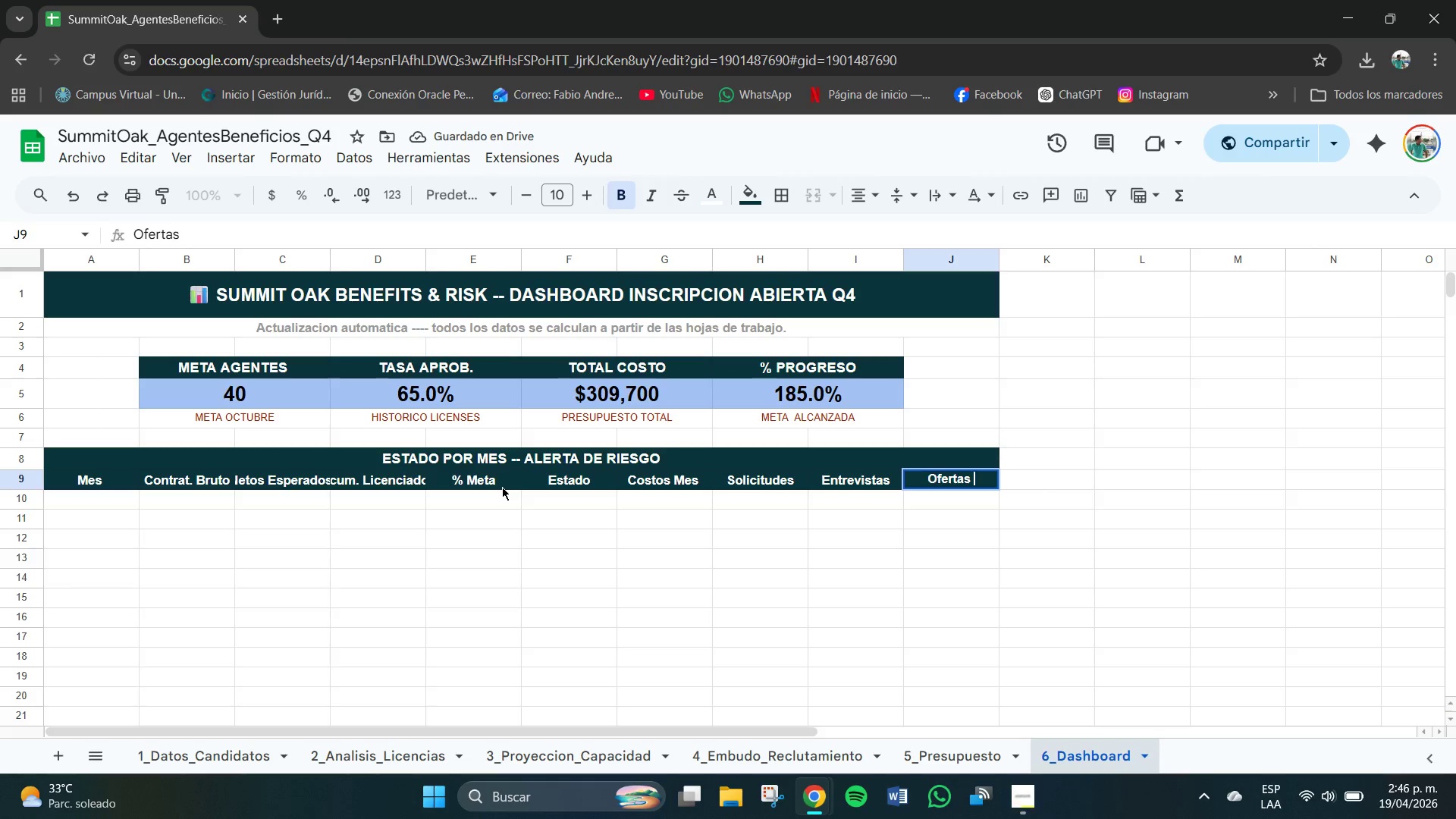 
key(Enter)
 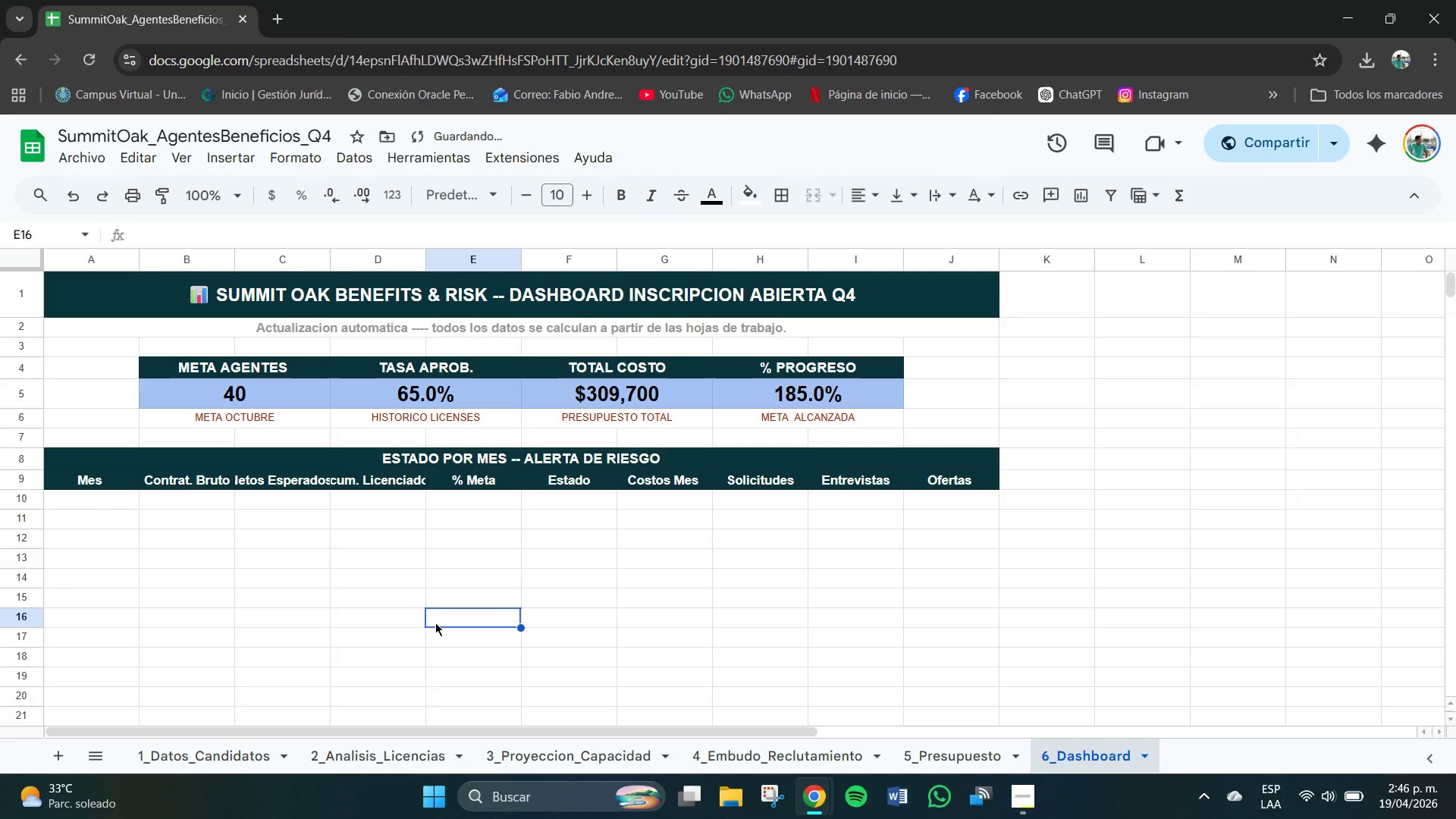 
scroll: coordinate [224, 522], scroll_direction: down, amount: 1.0
 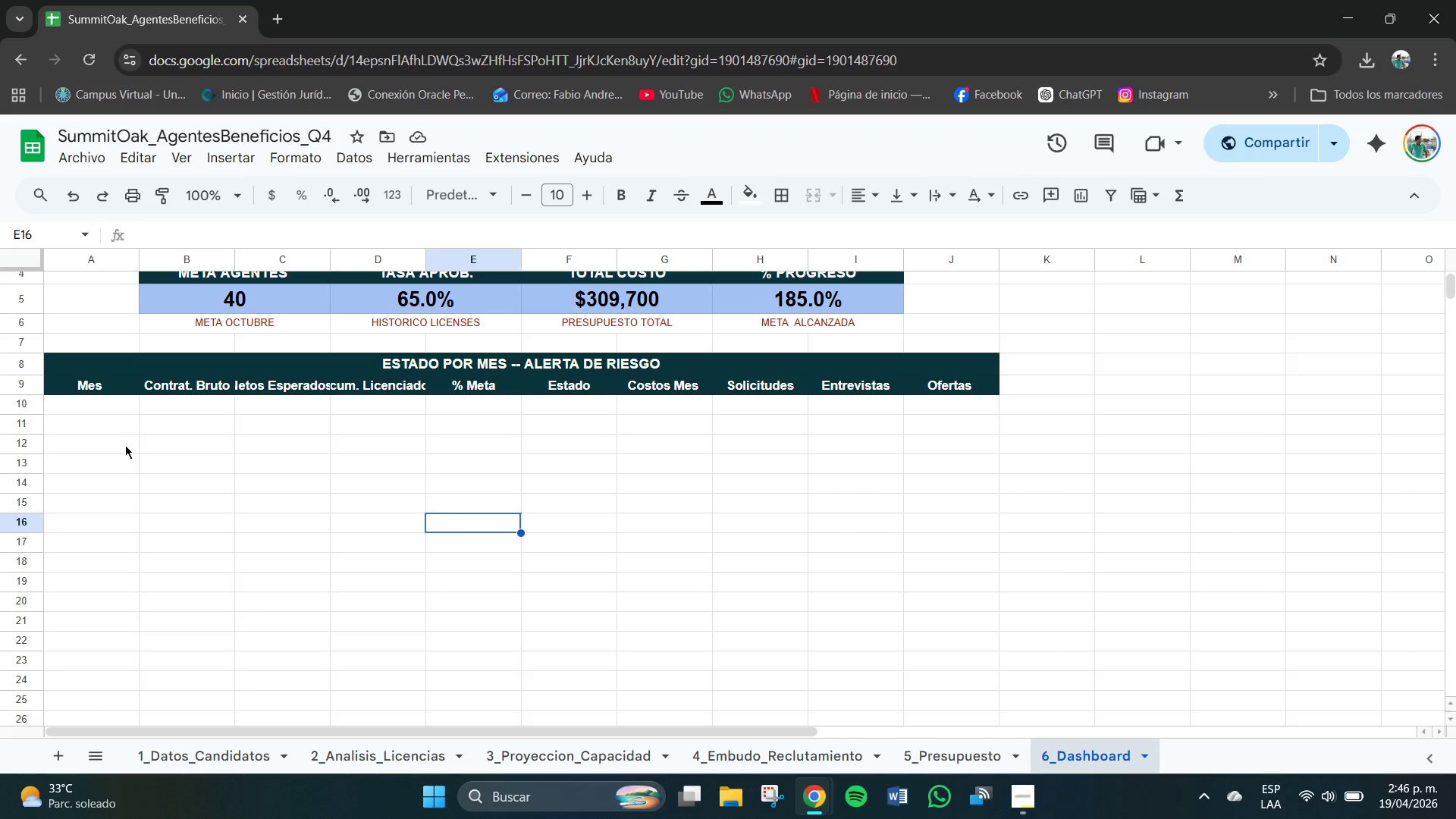 
wait(5.4)
 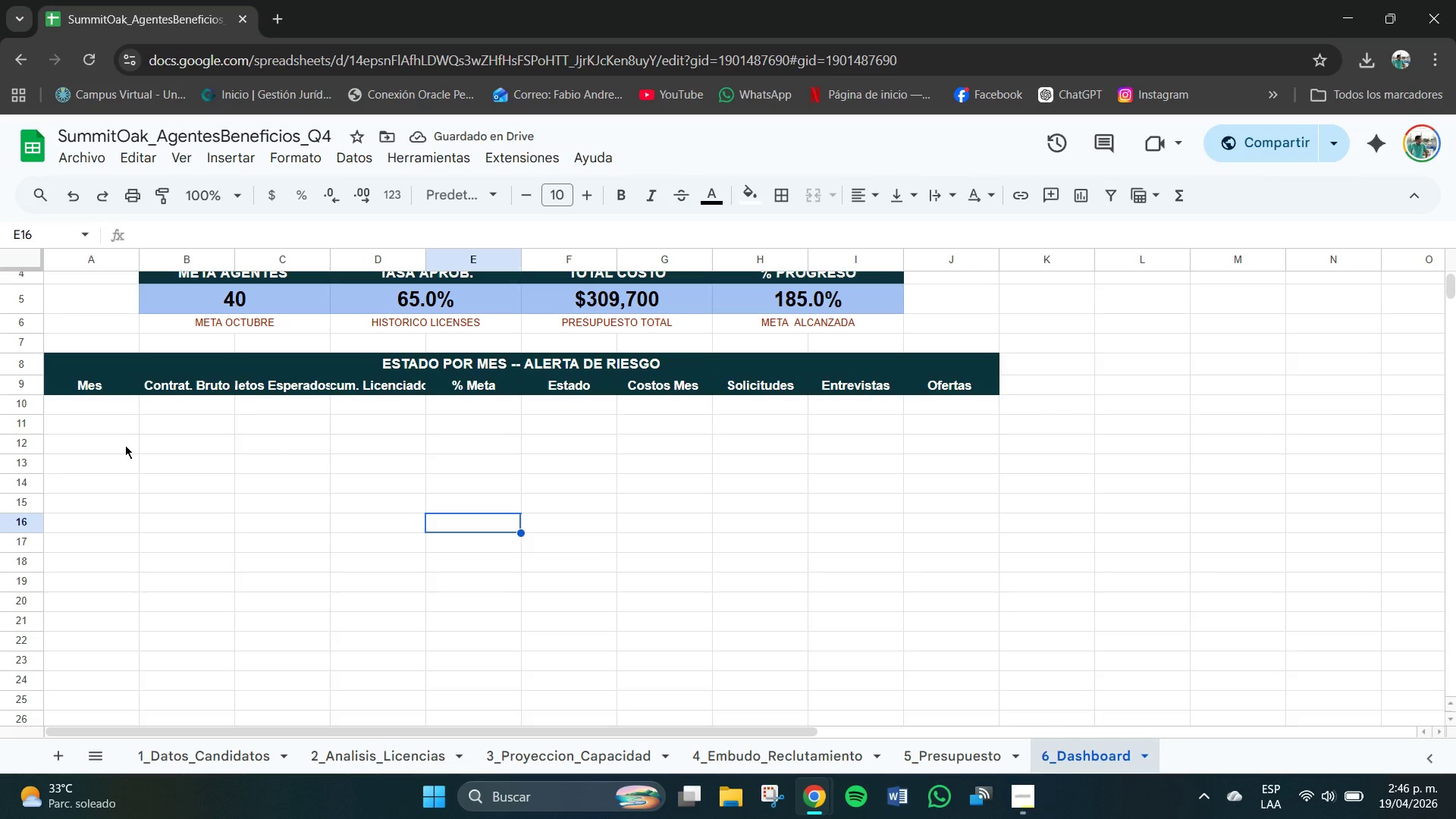 
type(Junio)
 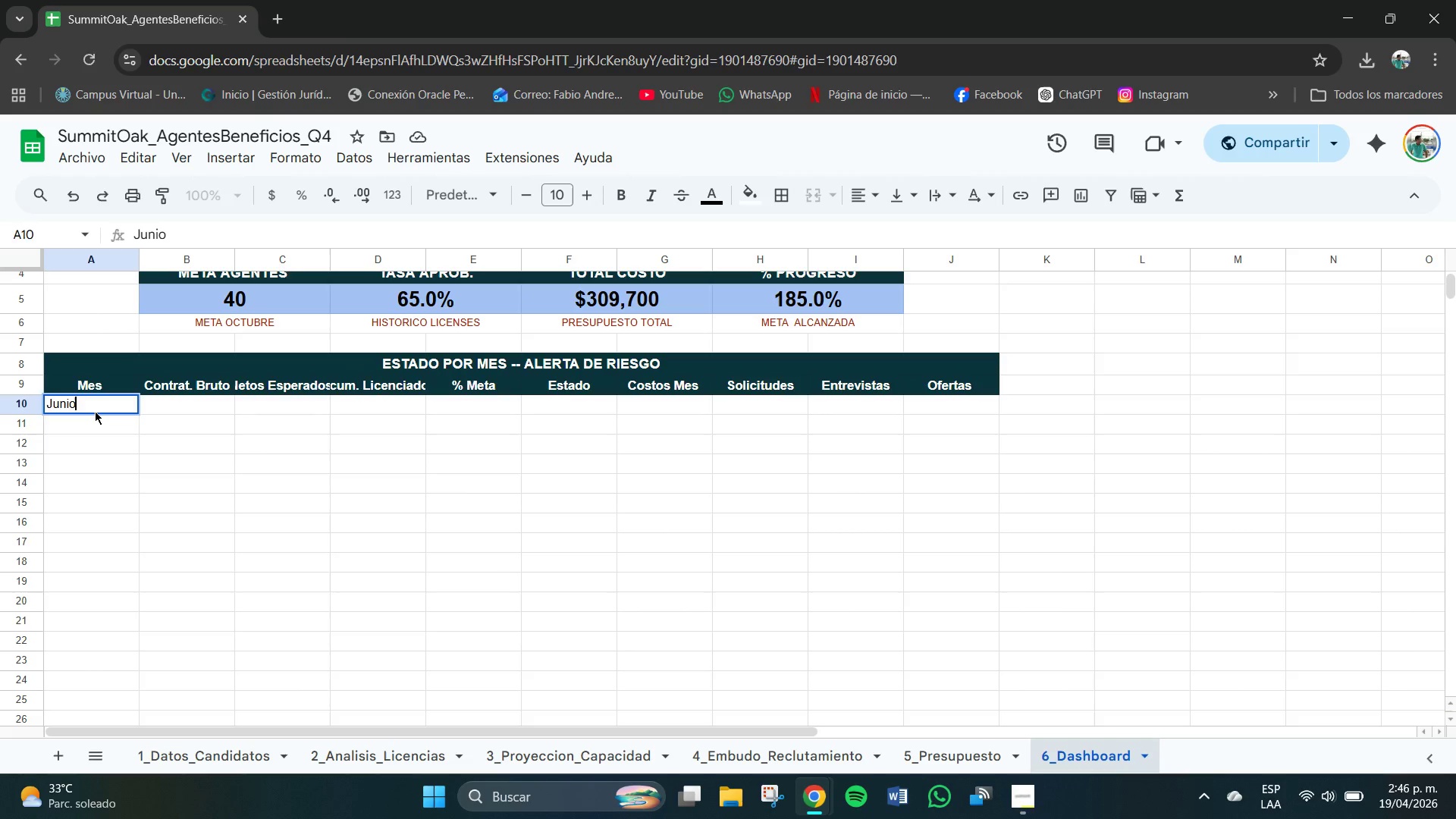 
key(Enter)
 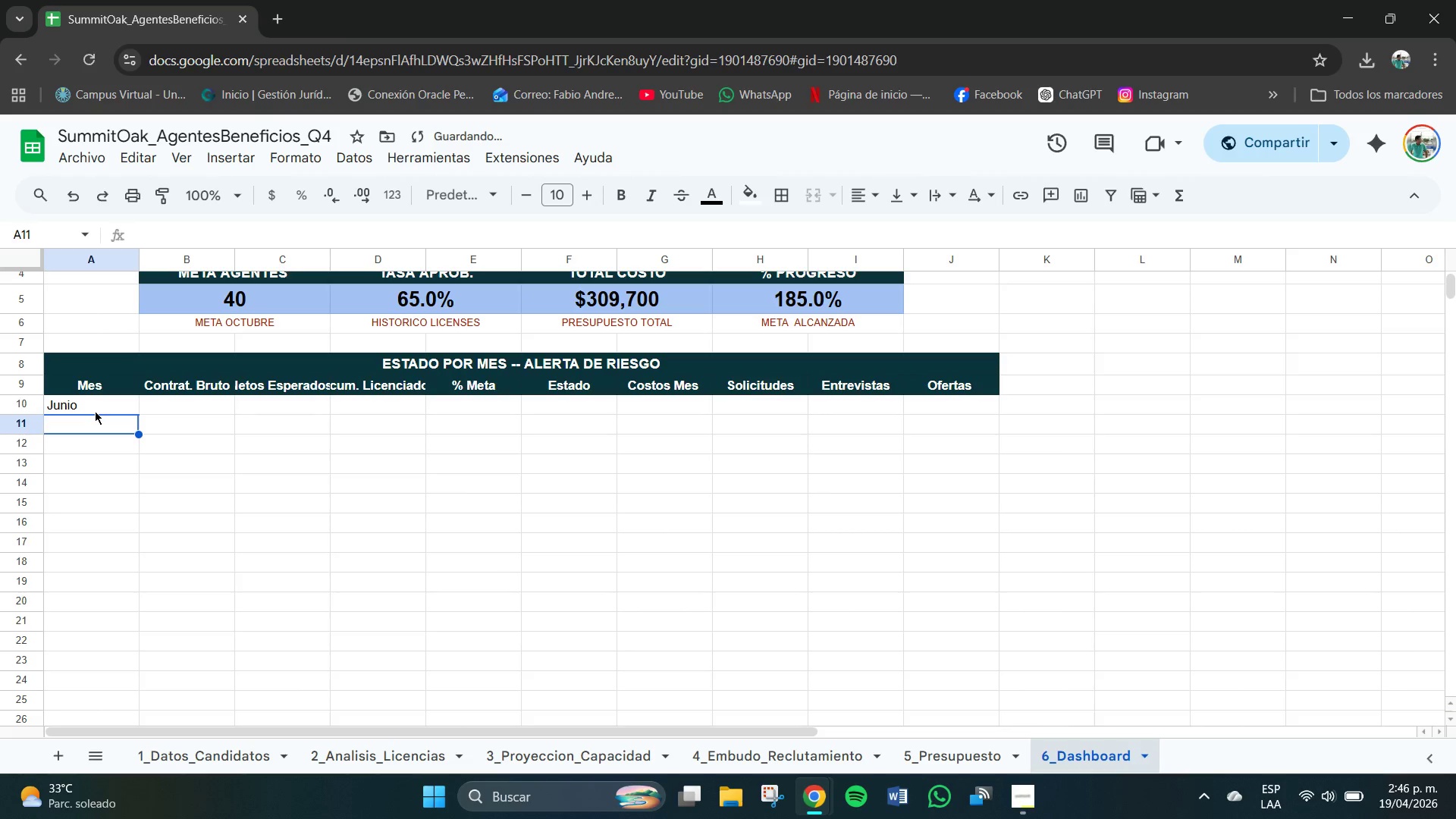 
type(Juilo)
key(Backspace)
key(Backspace)
key(Backspace)
type(lio)
 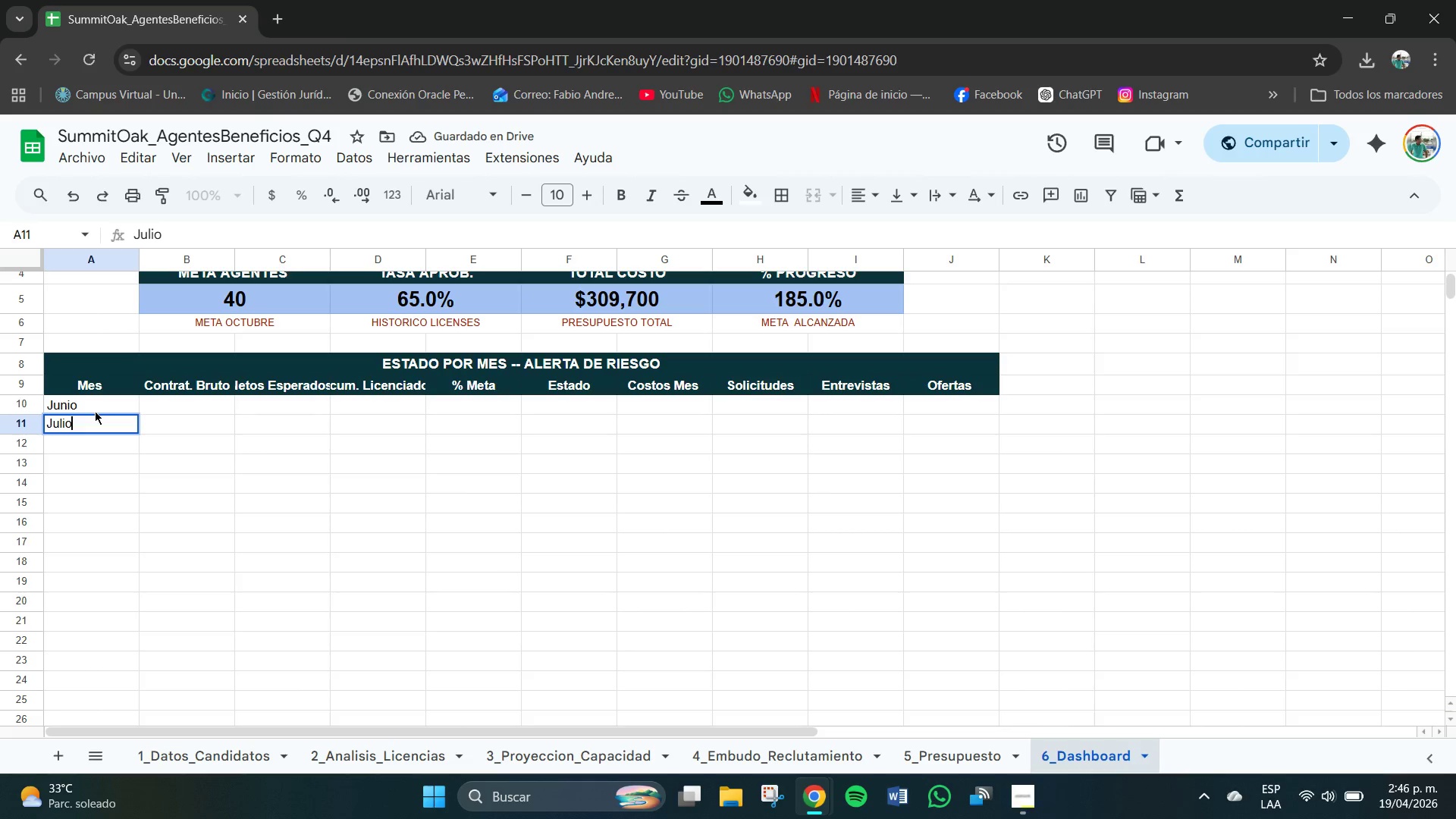 
key(Enter)
 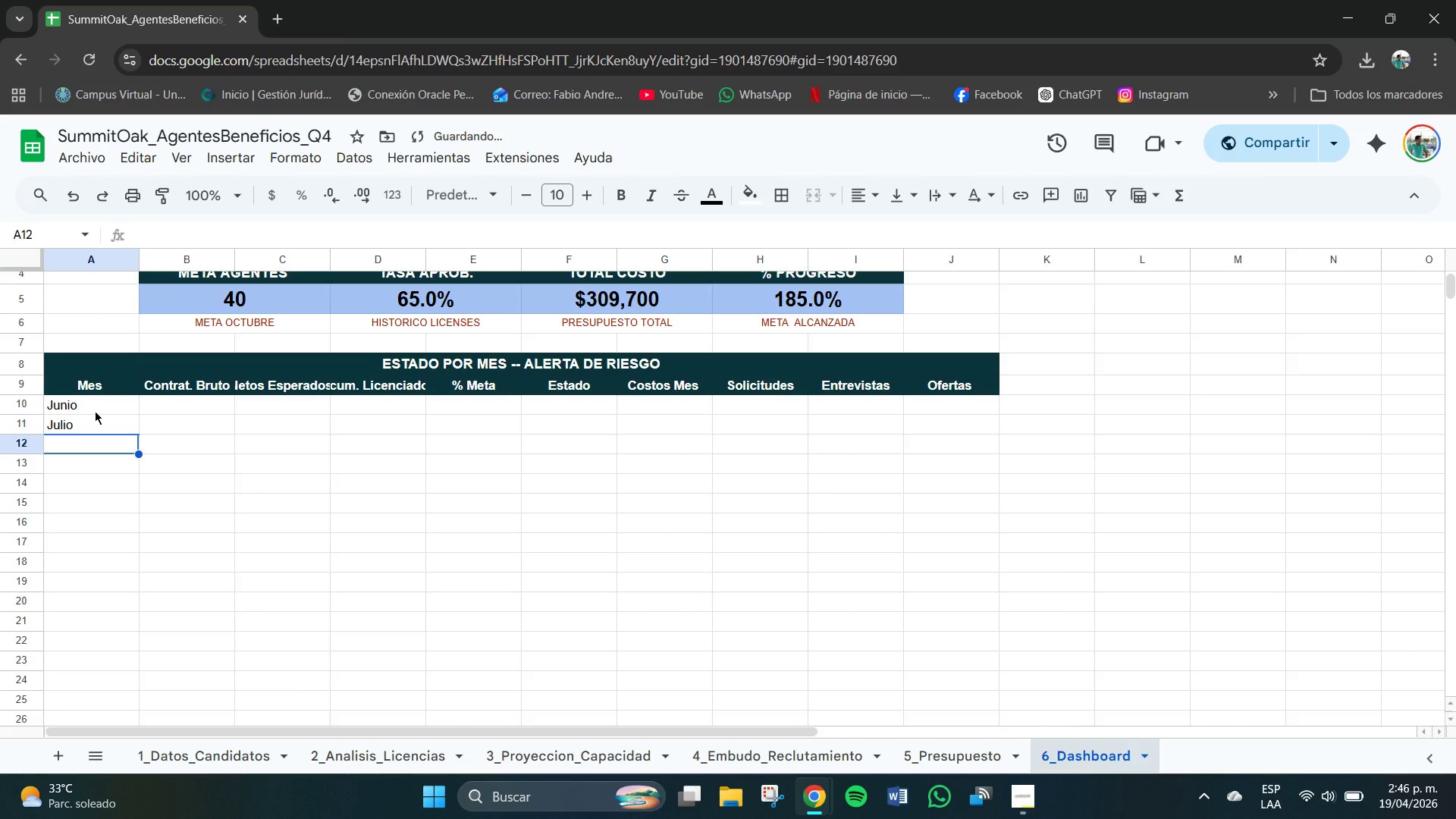 
type(Agosgt)
key(Backspace)
key(Backspace)
type(to)
 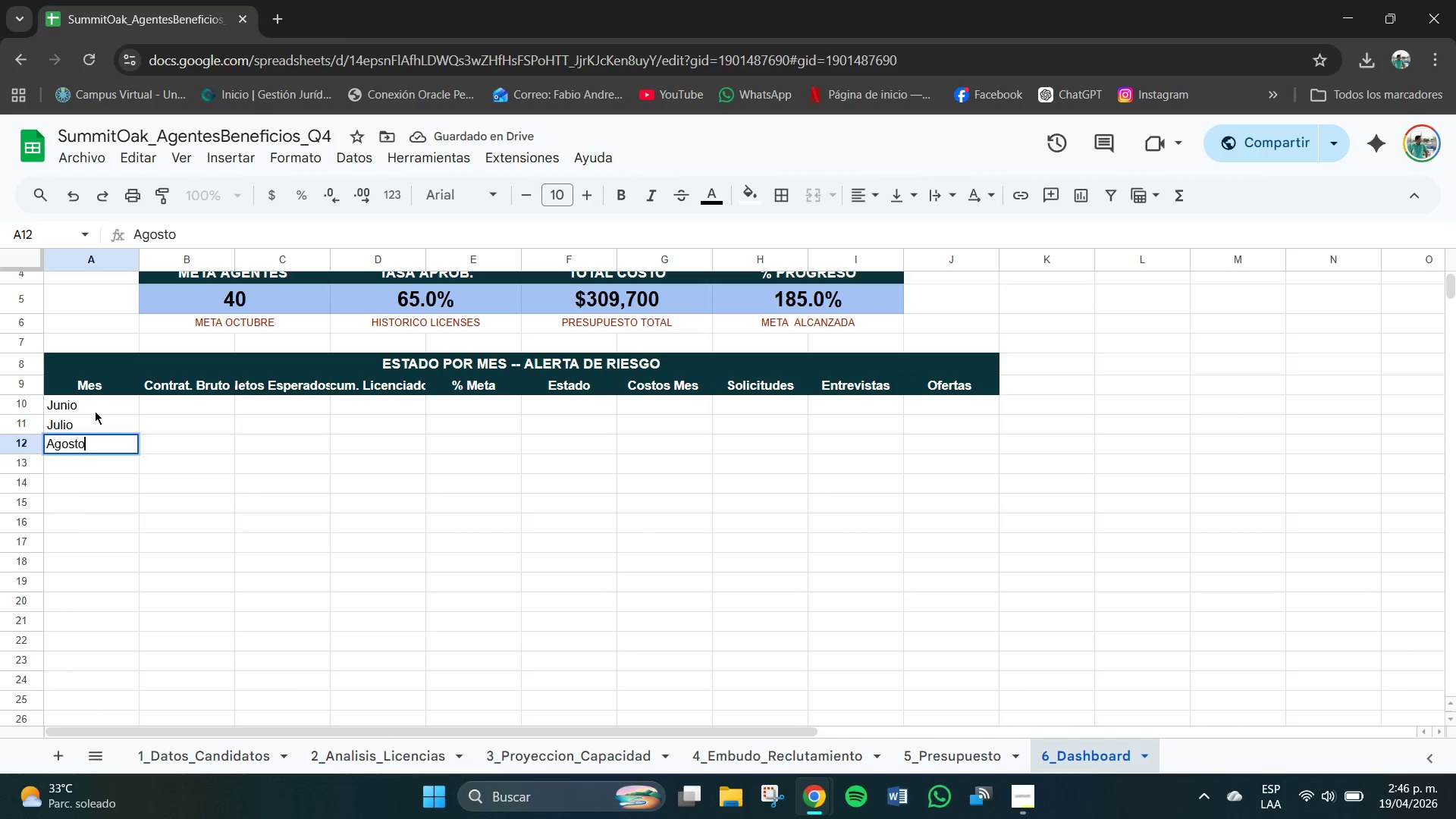 
key(Enter)
 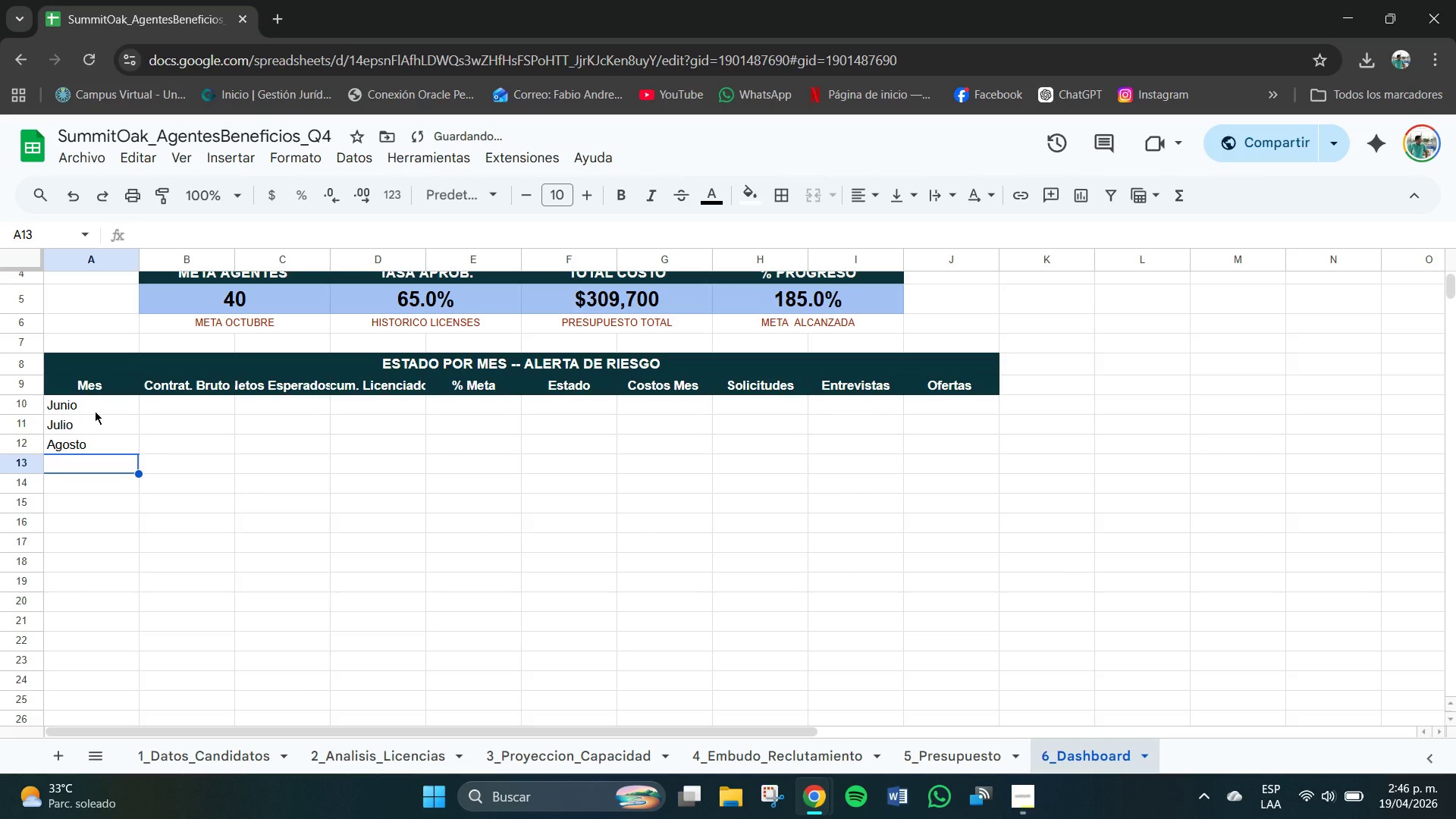 
type(Septirmbr)
key(Backspace)
key(Backspace)
key(Backspace)
key(Backspace)
type(emnre)
key(Backspace)
key(Backspace)
key(Backspace)
type(bre )
 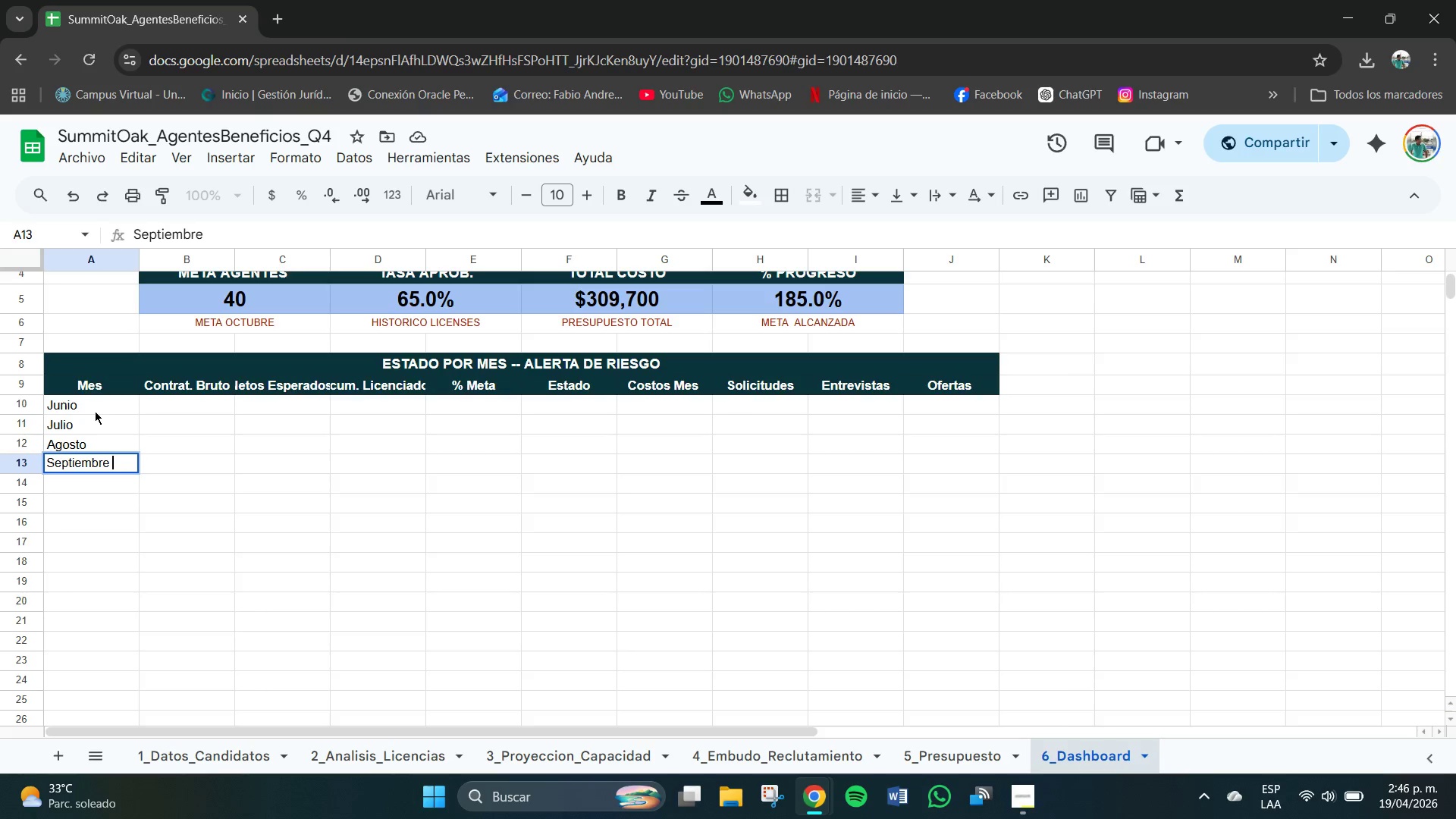 
key(Enter)
 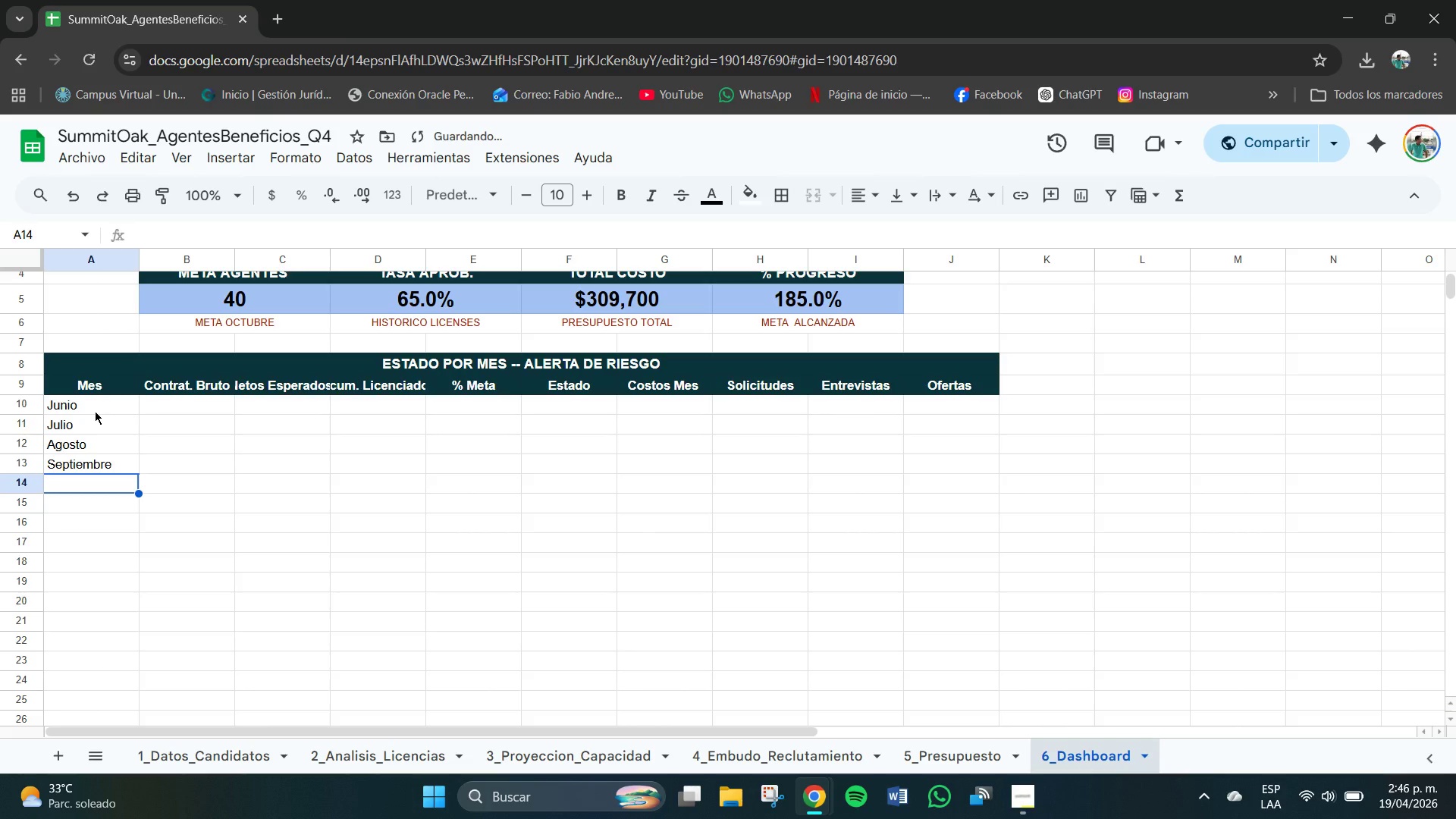 
key(Shift+ShiftLeft)
 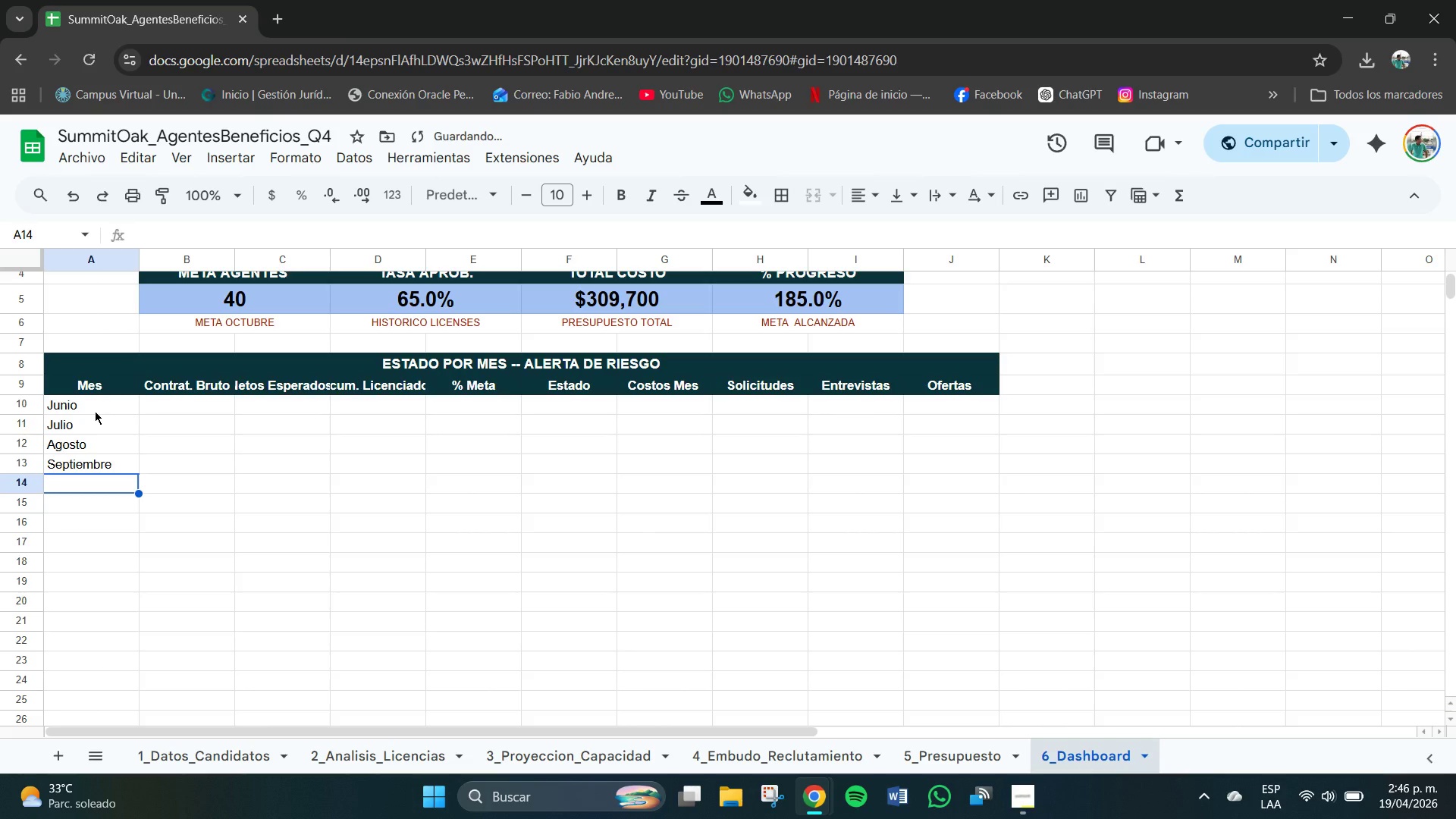 
key(Control+B)
 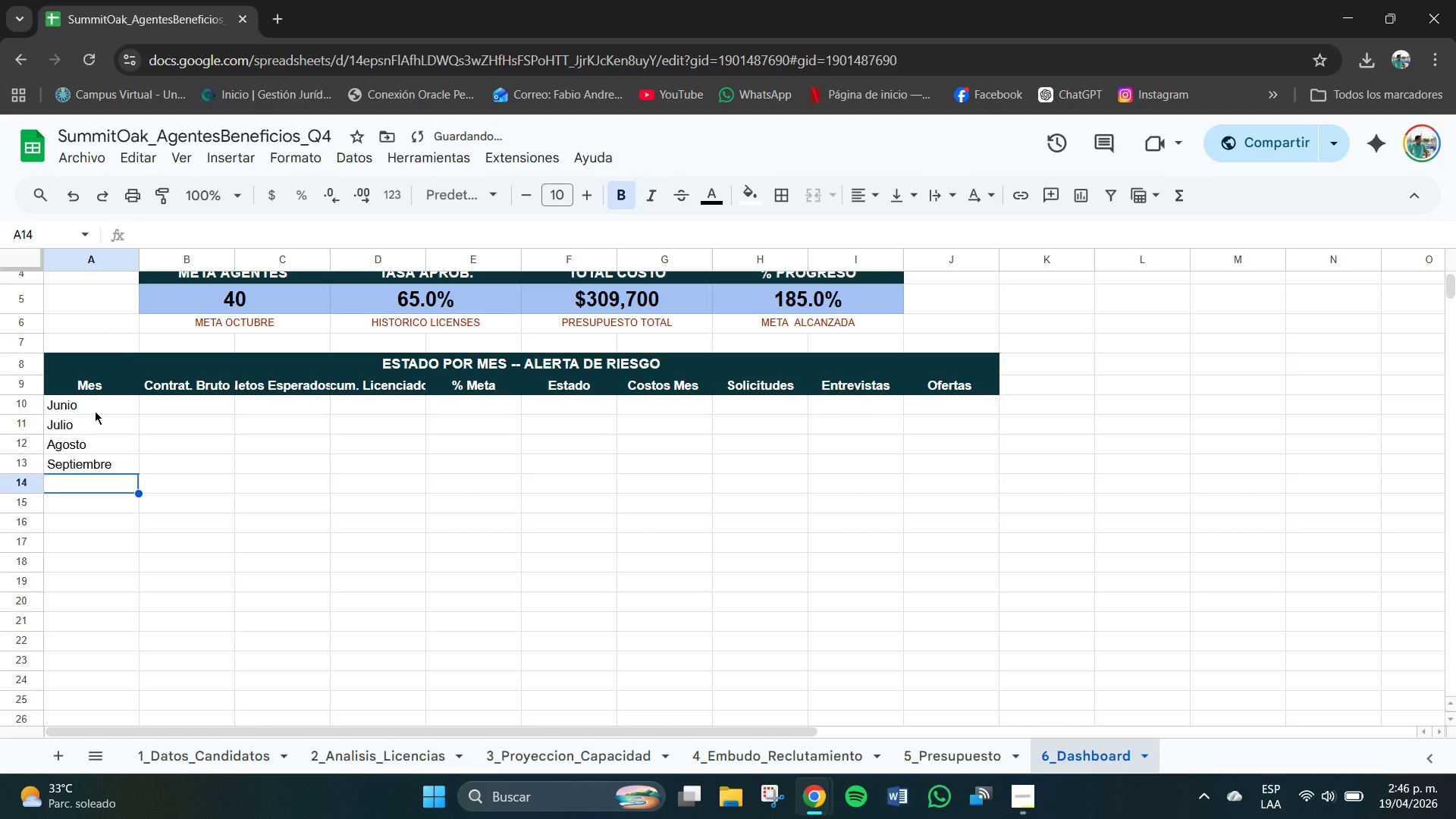 
type(TOTAK)
key(Backspace)
type(L )
 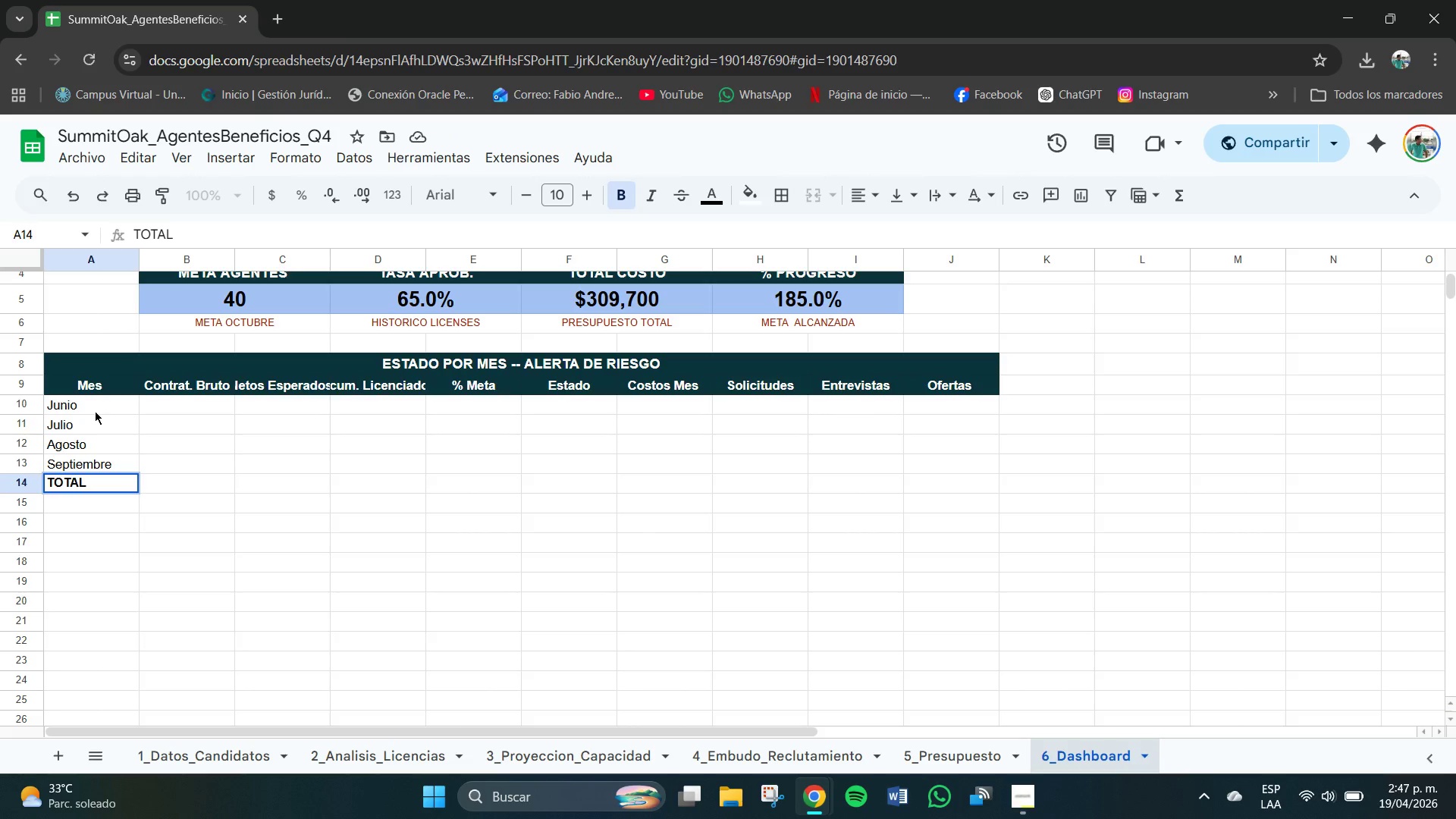 
type( & PROM.)
 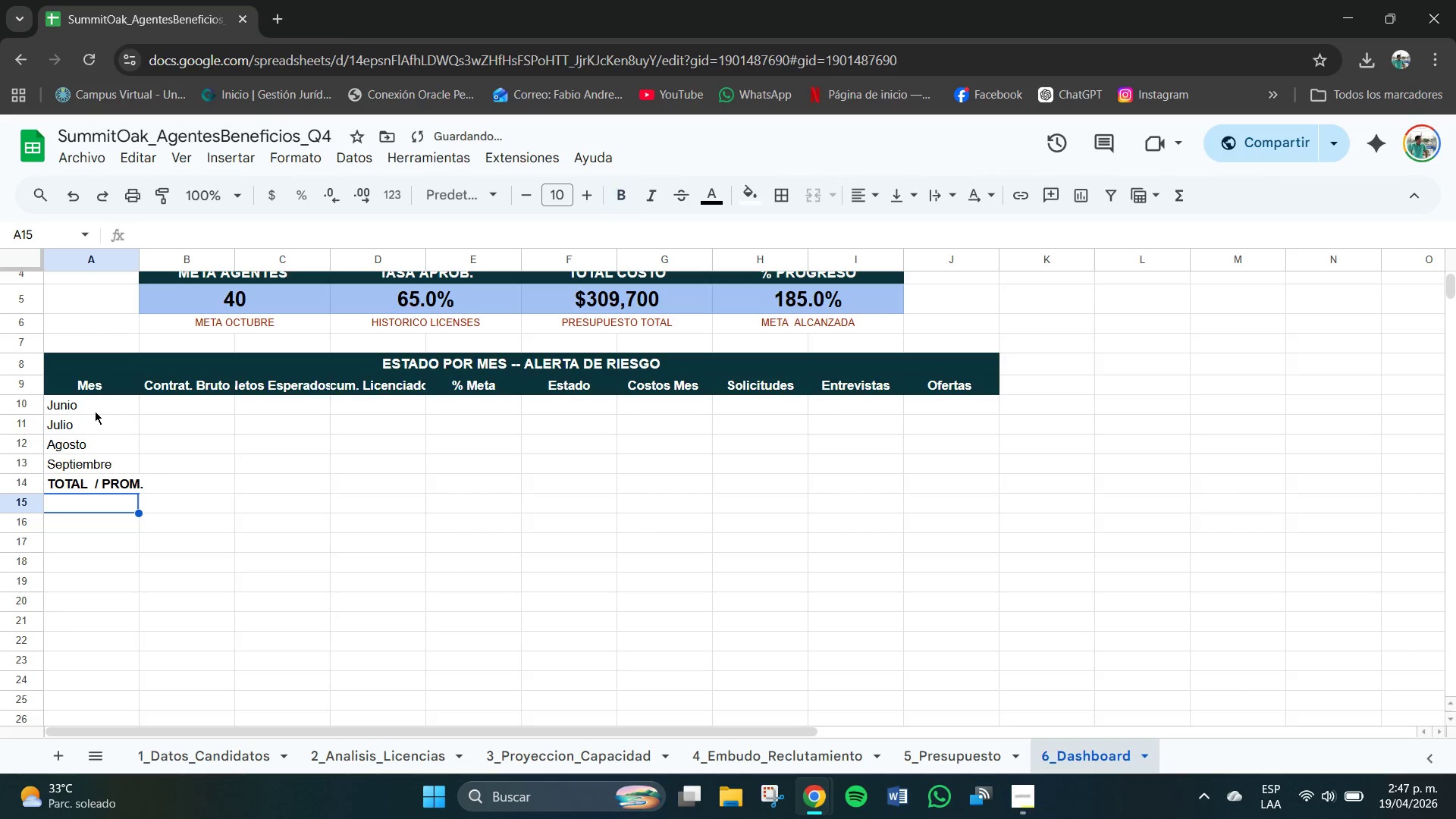 
 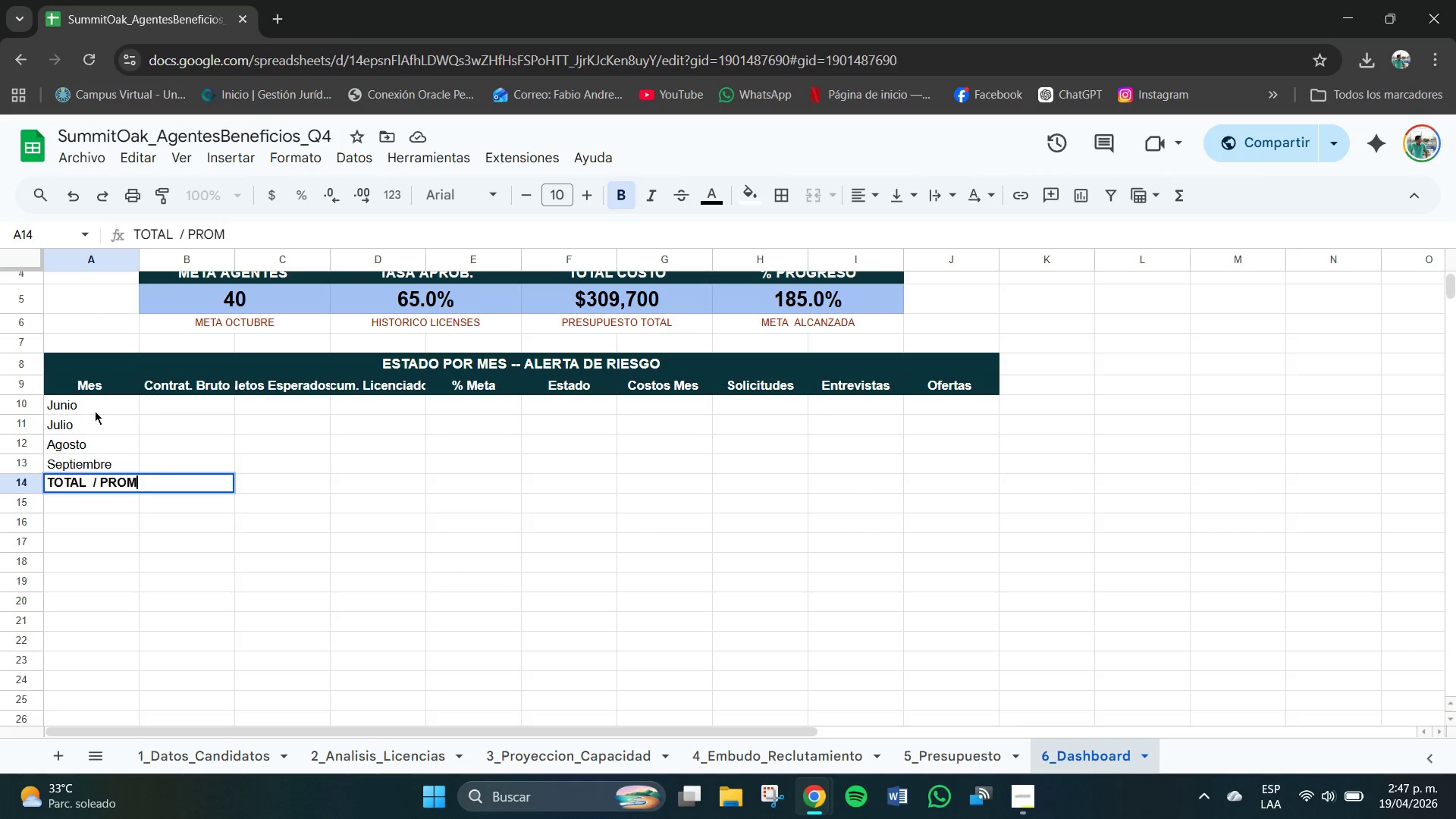 
key(Enter)
 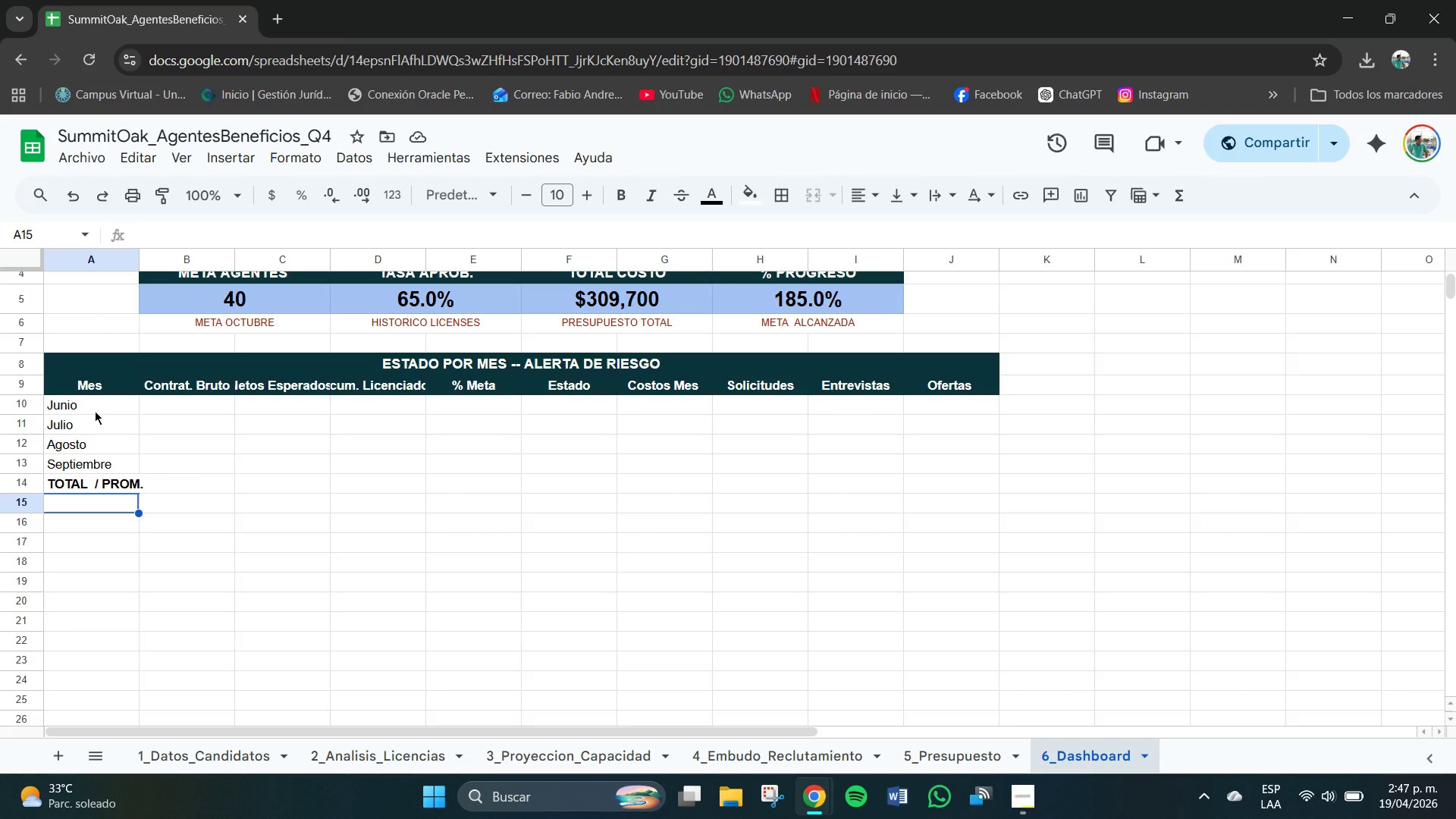 
wait(19.8)
 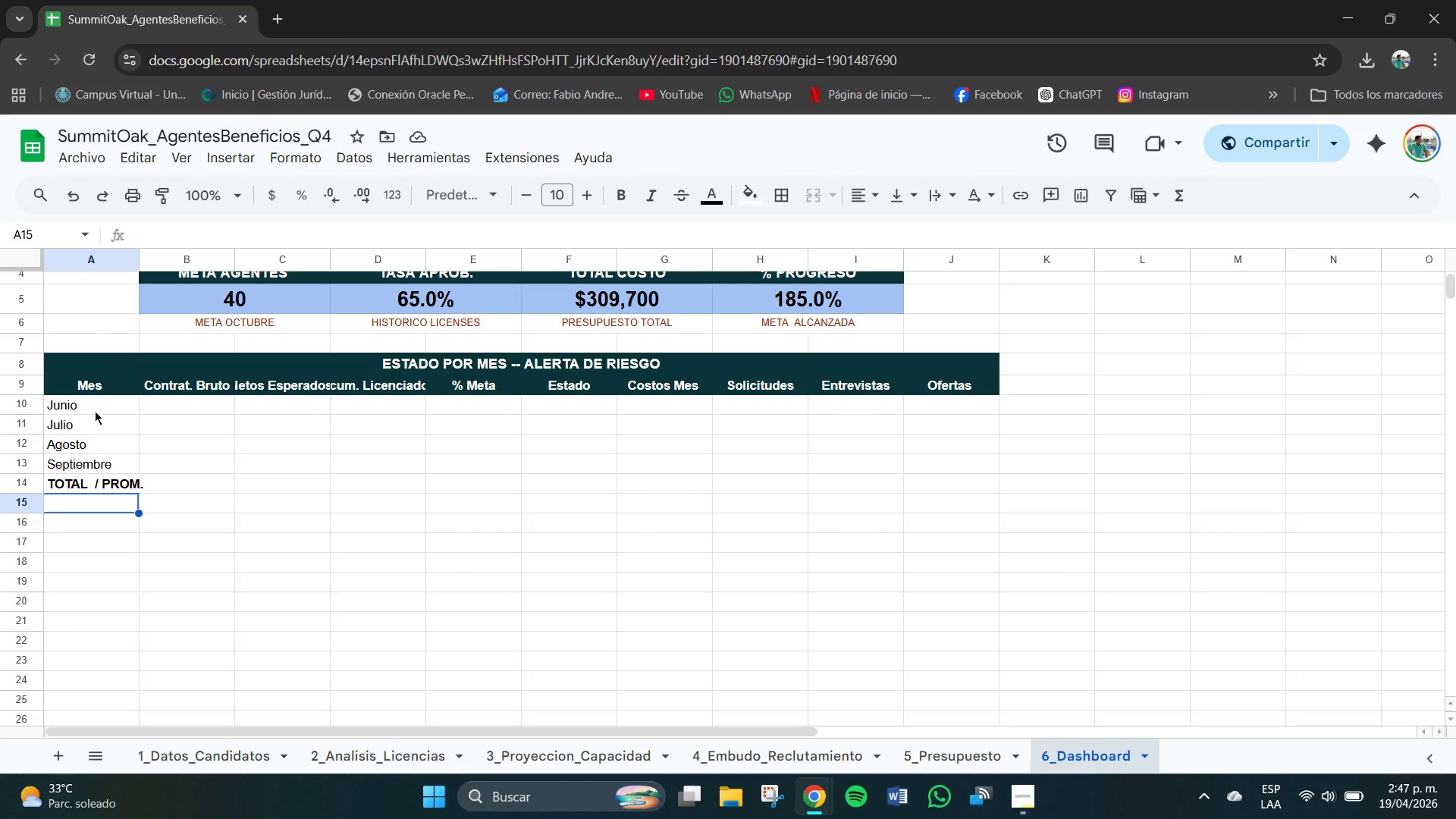 
left_click([171, 508])
 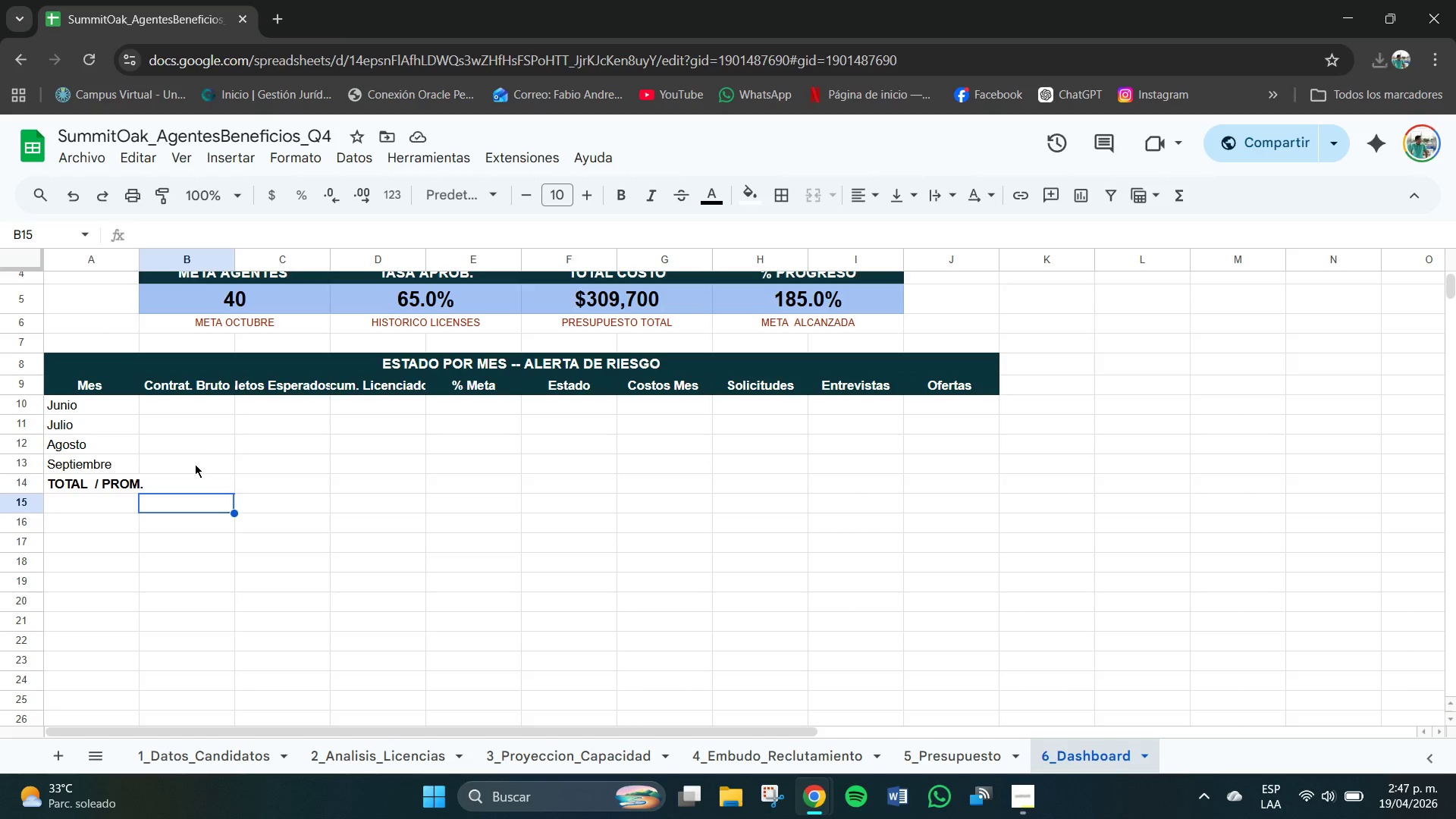 
left_click([197, 405])
 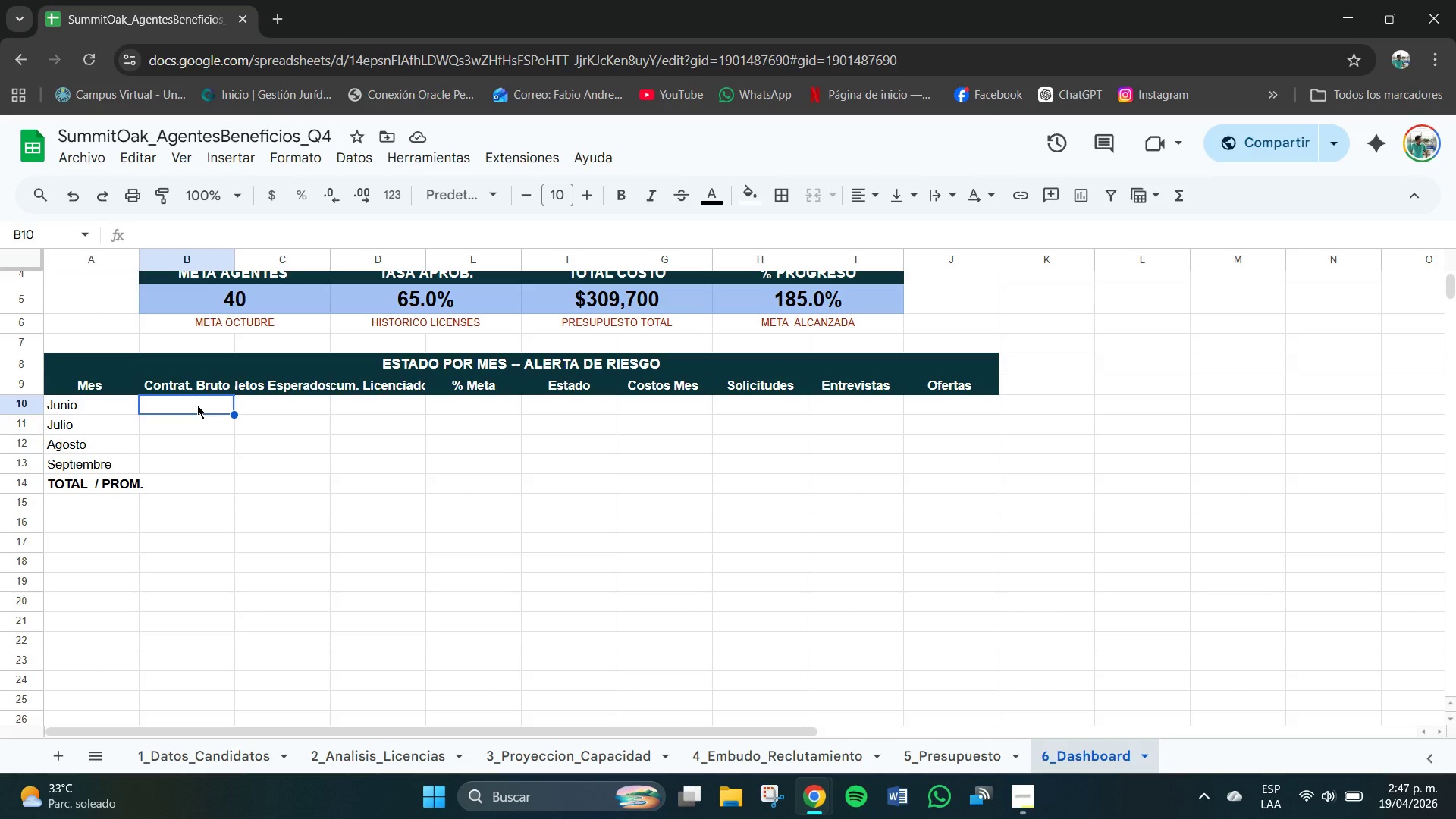 
type()[3_Proyecciomn)
key(Backspace)
key(Backspace)
type(n_Capac)
key(Backspace)
key(Backspace)
type(acidad[!C12)
 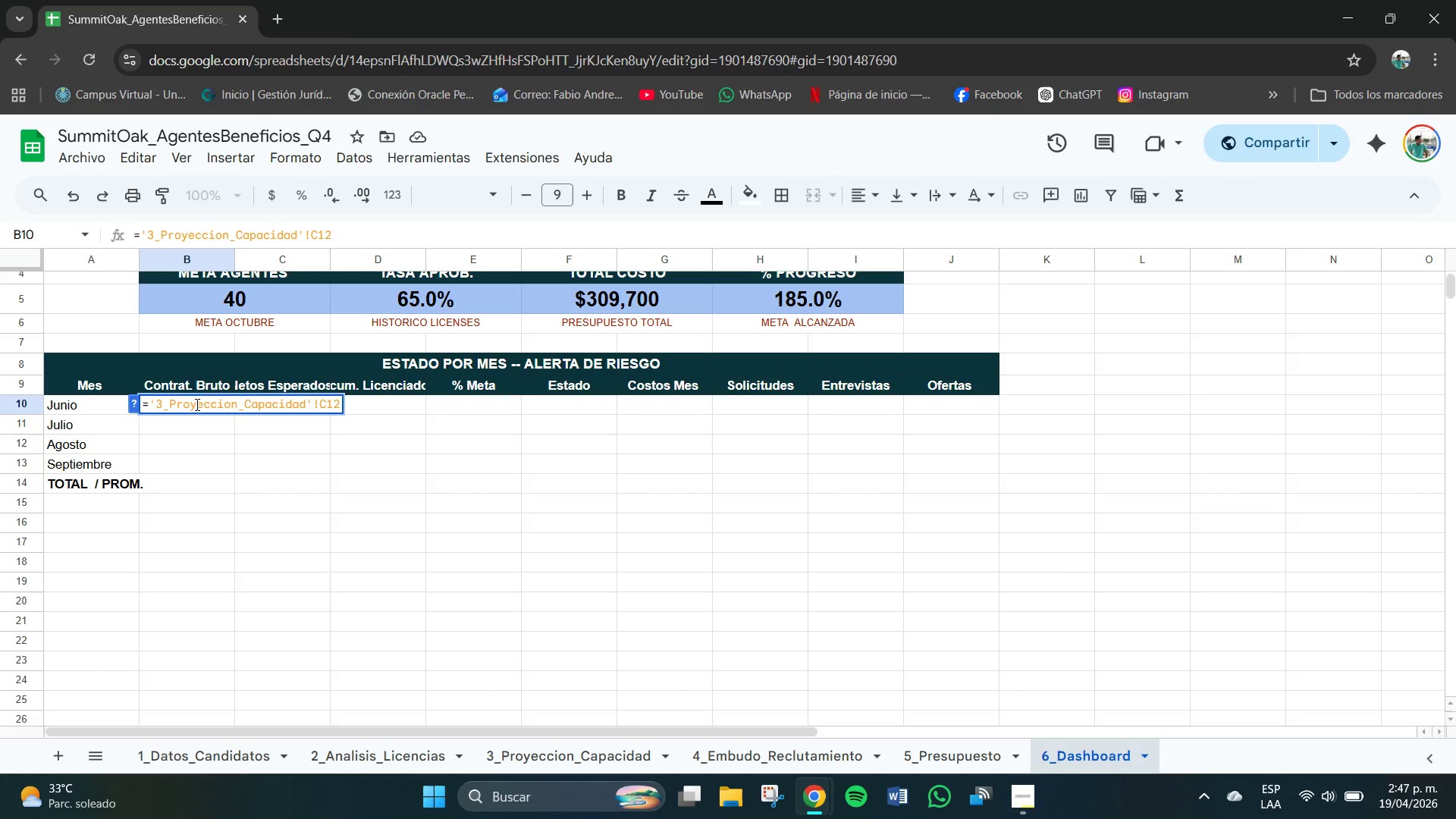 
key(Enter)
 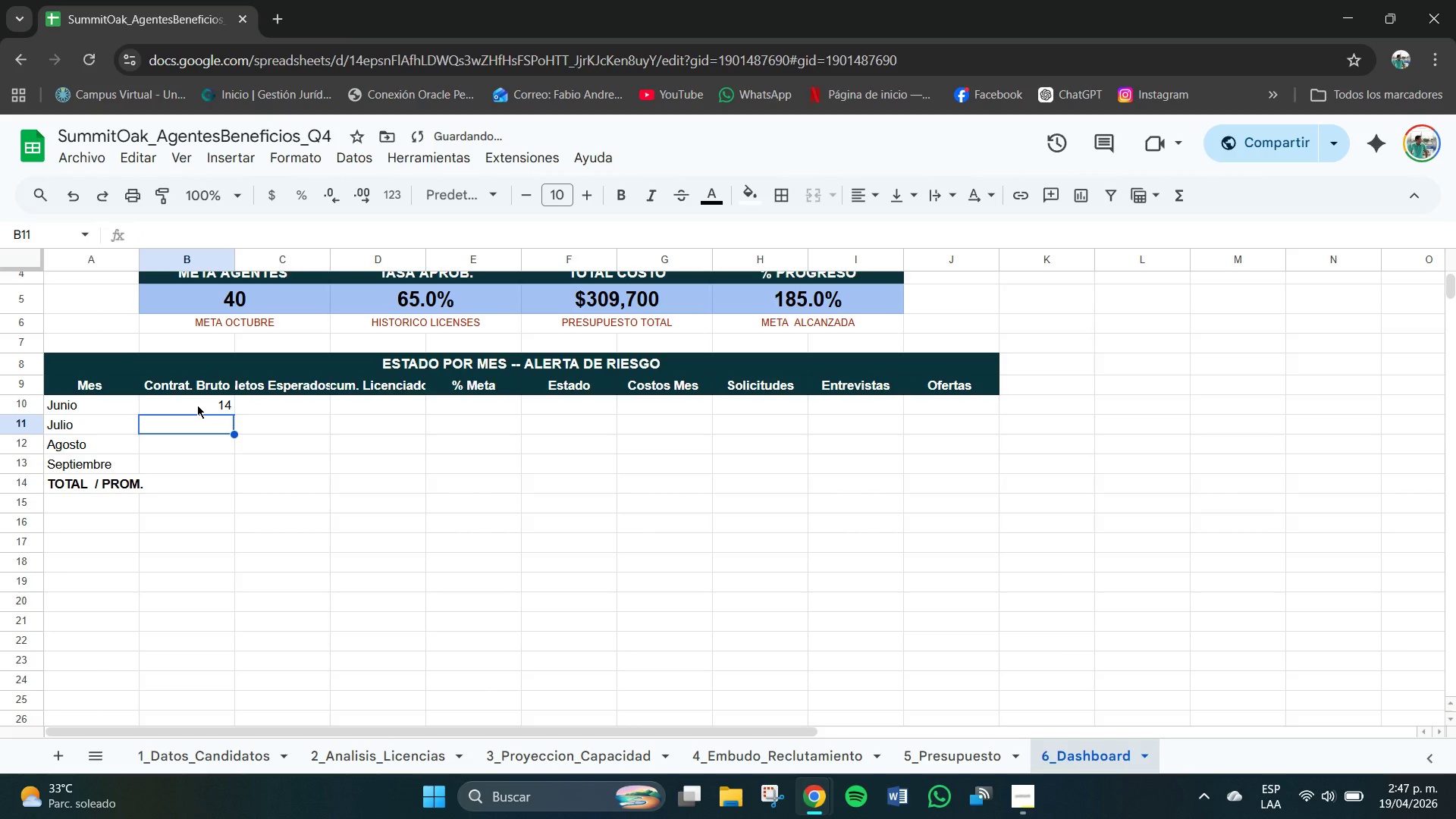 
left_click([197, 405])
 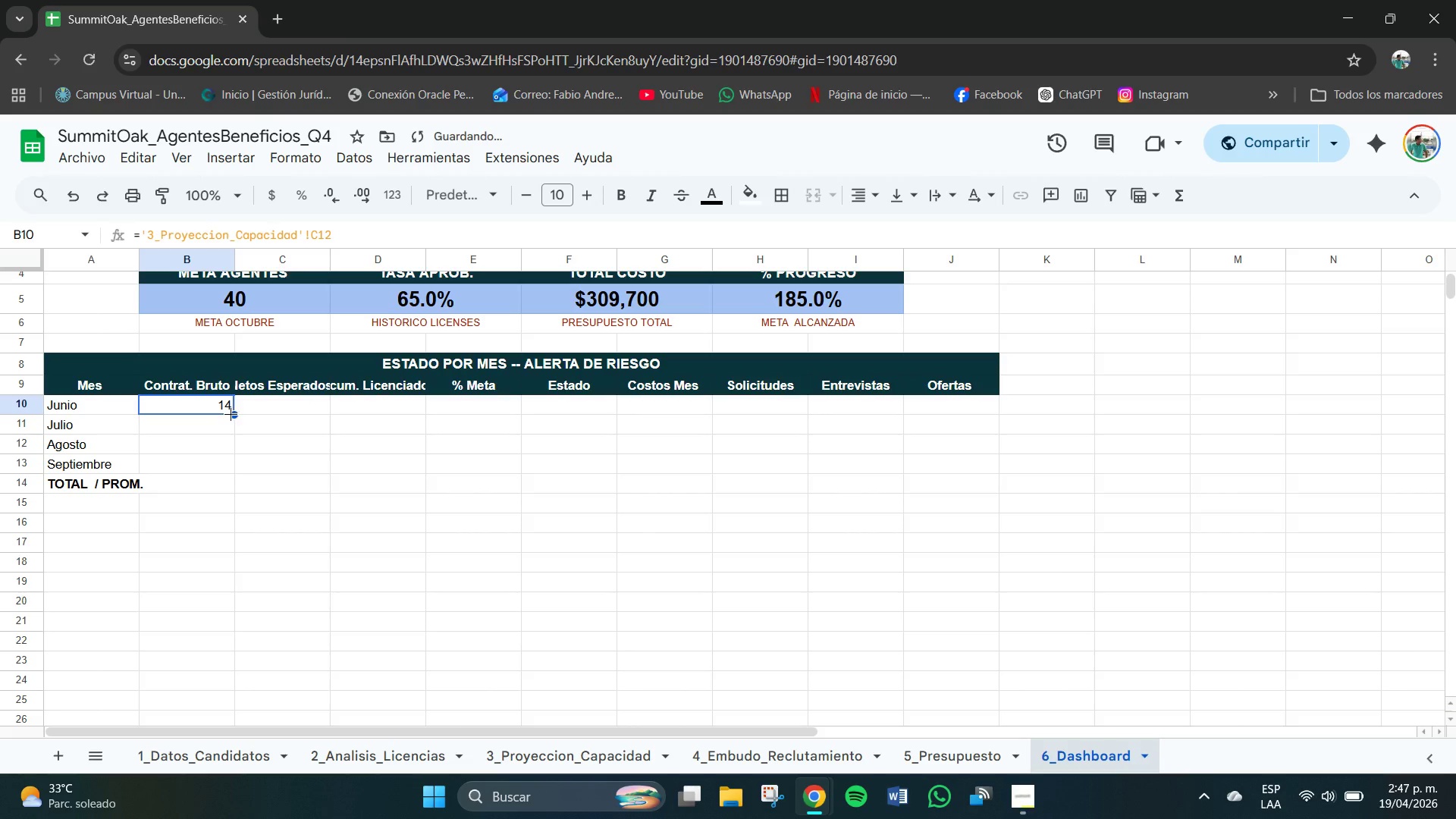 
left_click_drag(start_coordinate=[232, 415], to_coordinate=[234, 492])
 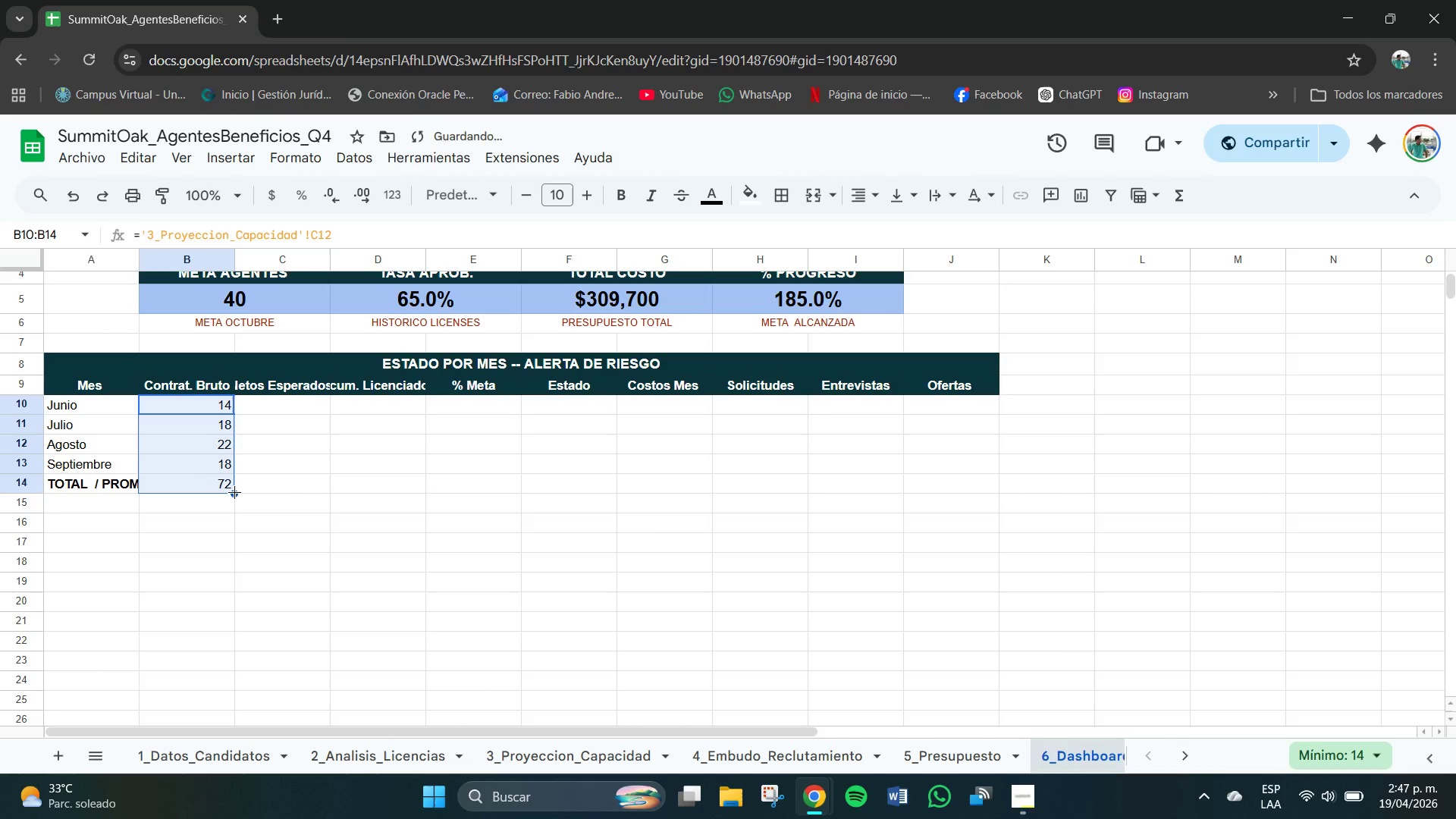 
left_click([225, 507])
 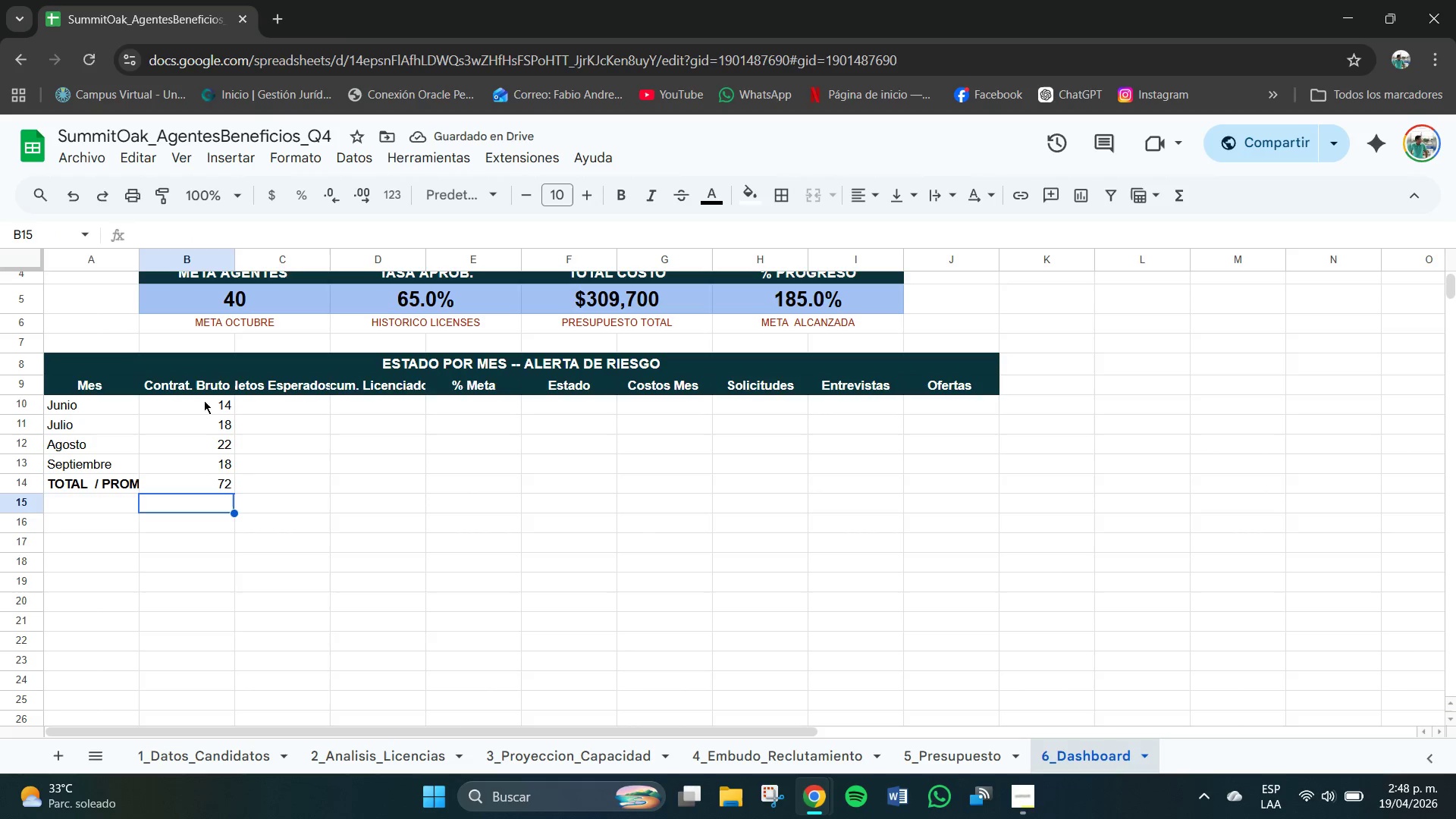 
left_click_drag(start_coordinate=[207, 400], to_coordinate=[213, 481])
 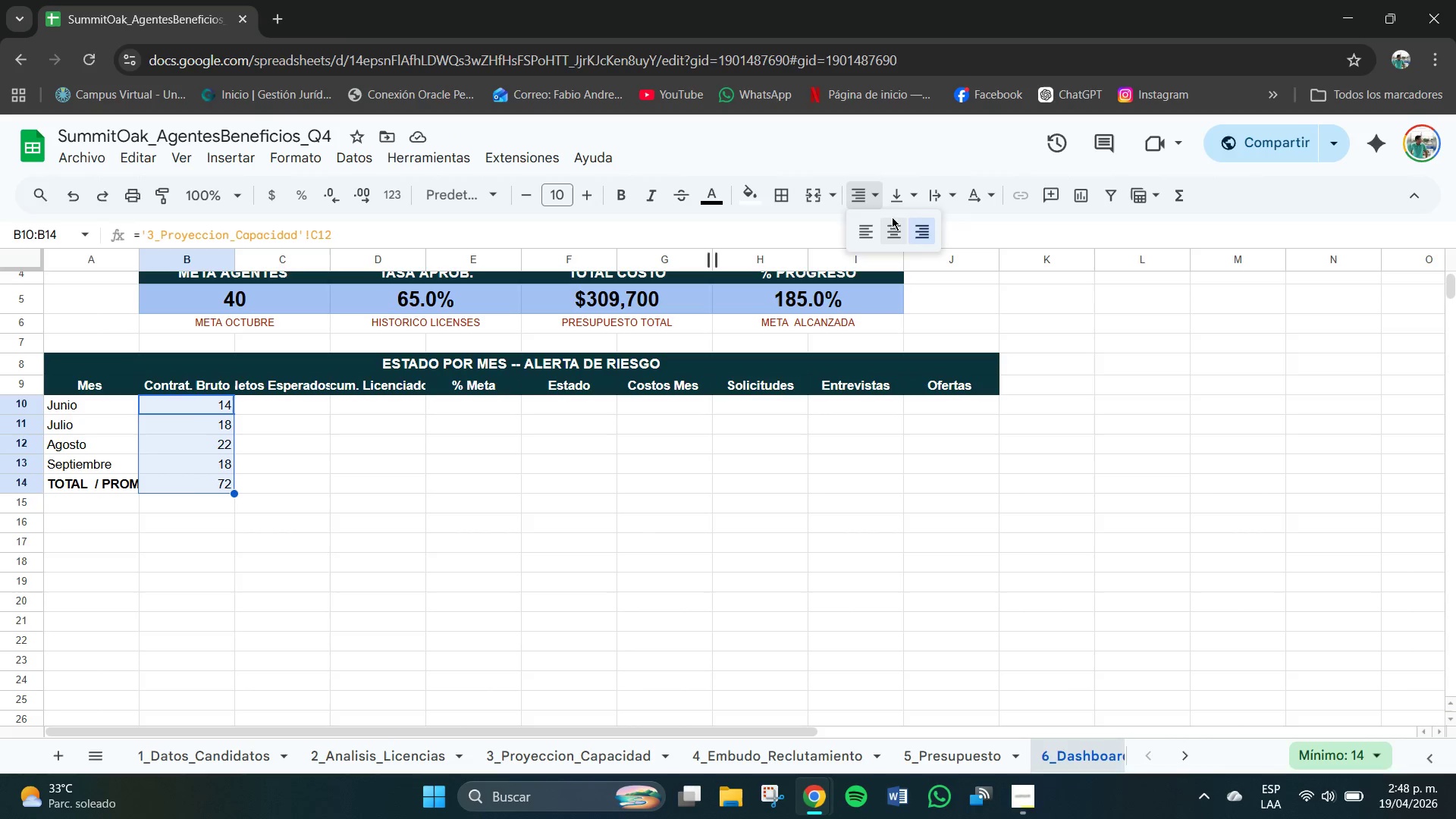 
double_click([897, 213])
 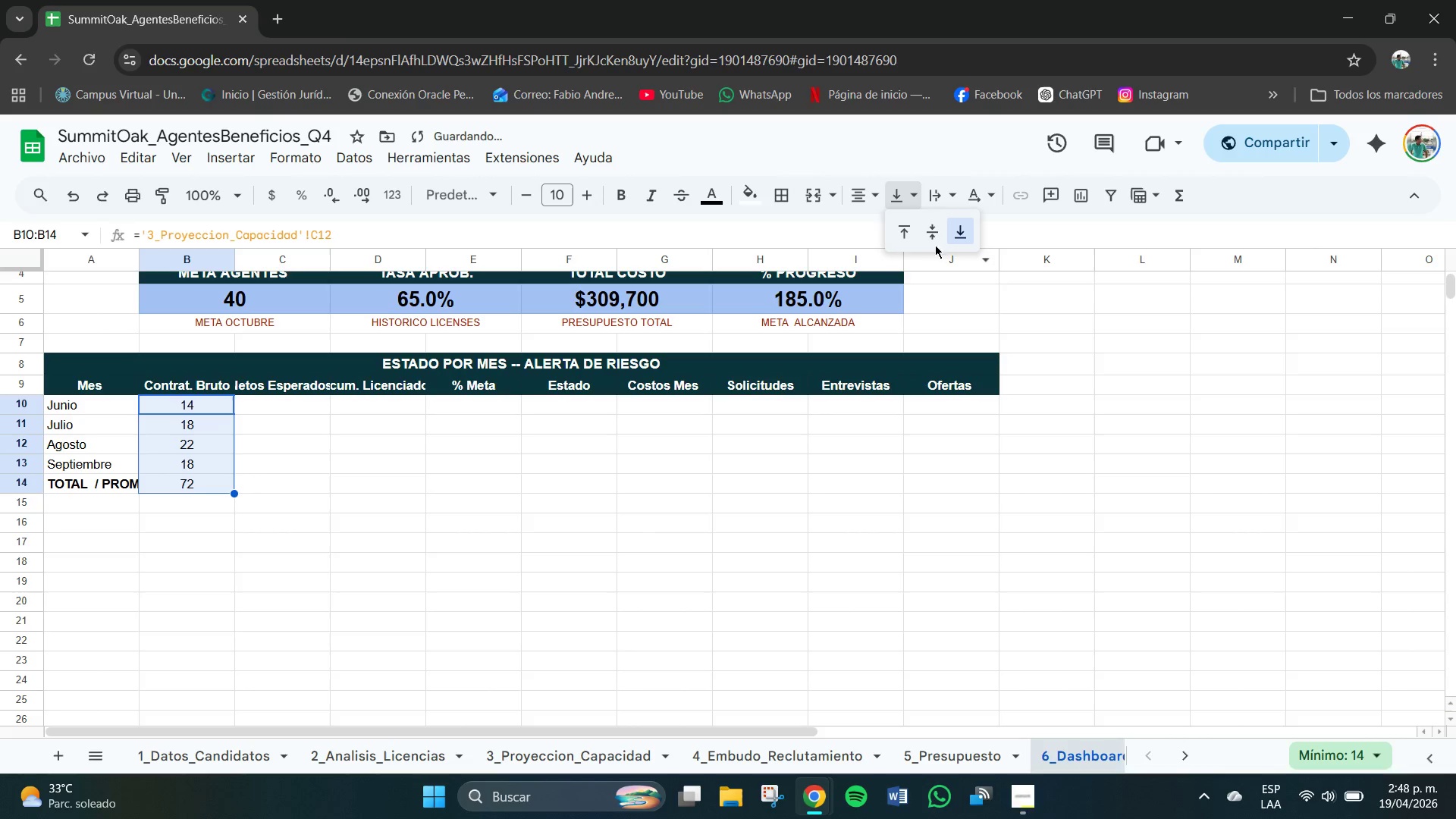 
left_click([932, 236])
 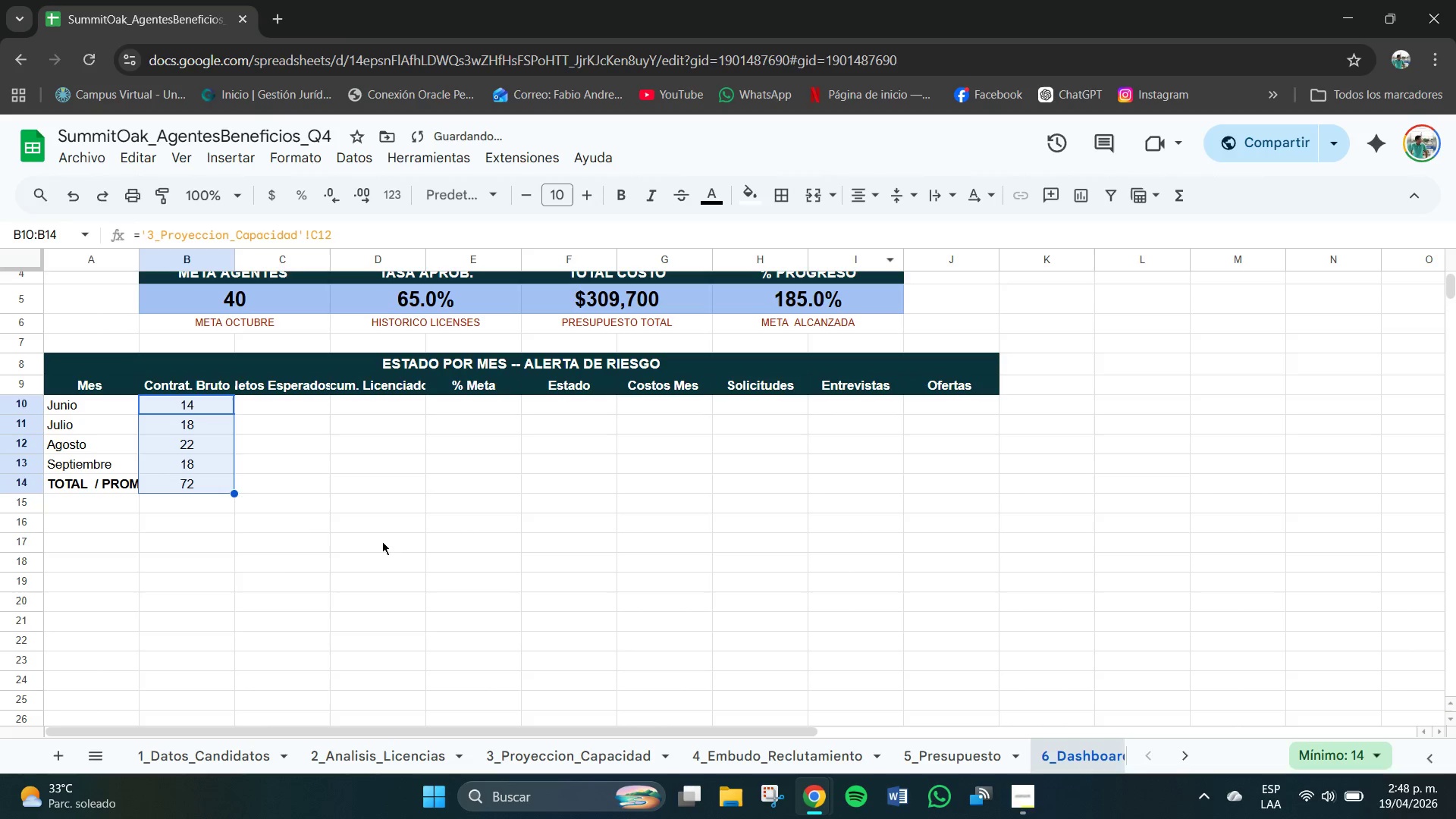 
left_click_drag(start_coordinate=[337, 552], to_coordinate=[333, 552])
 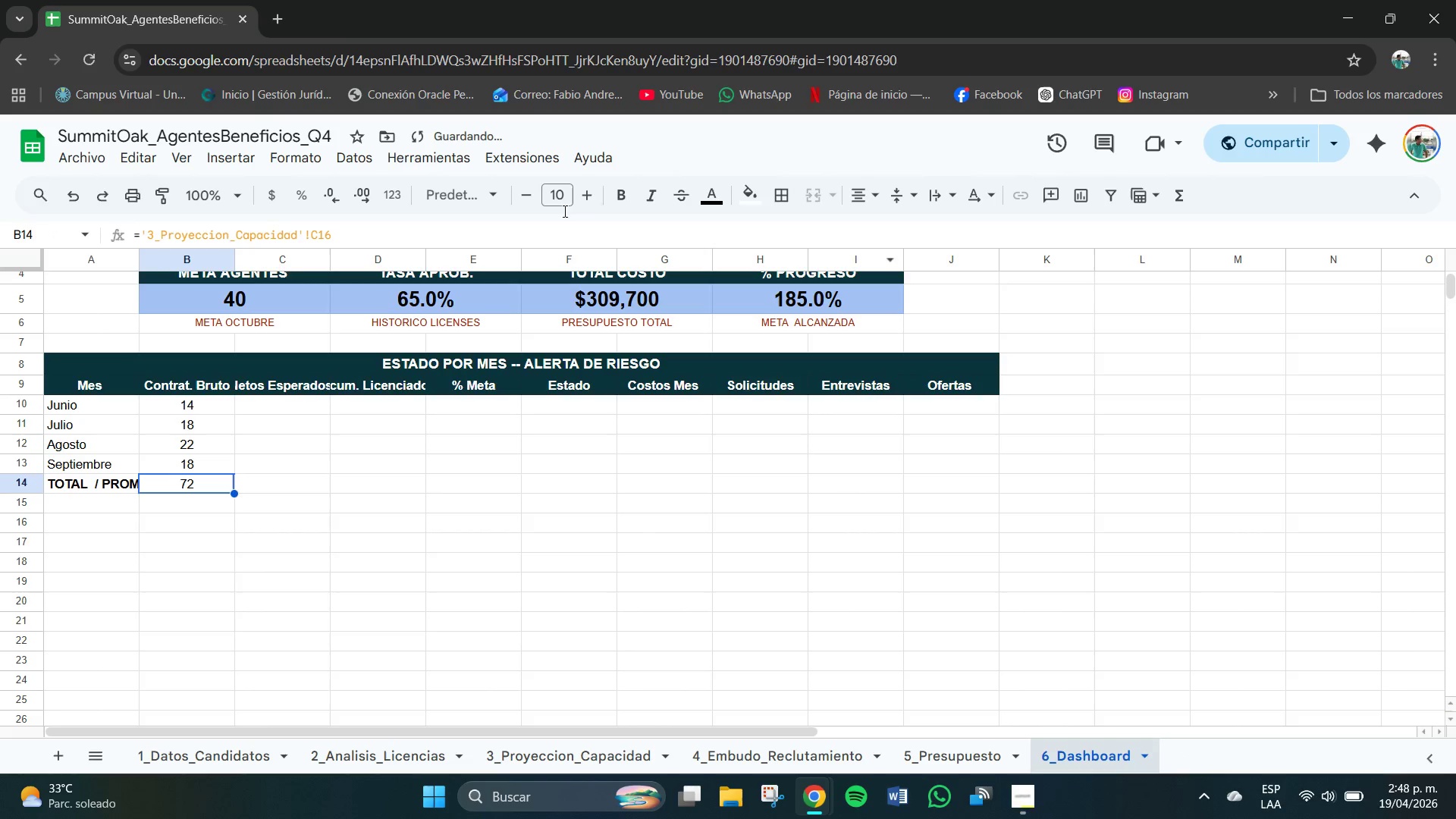 
left_click([629, 192])
 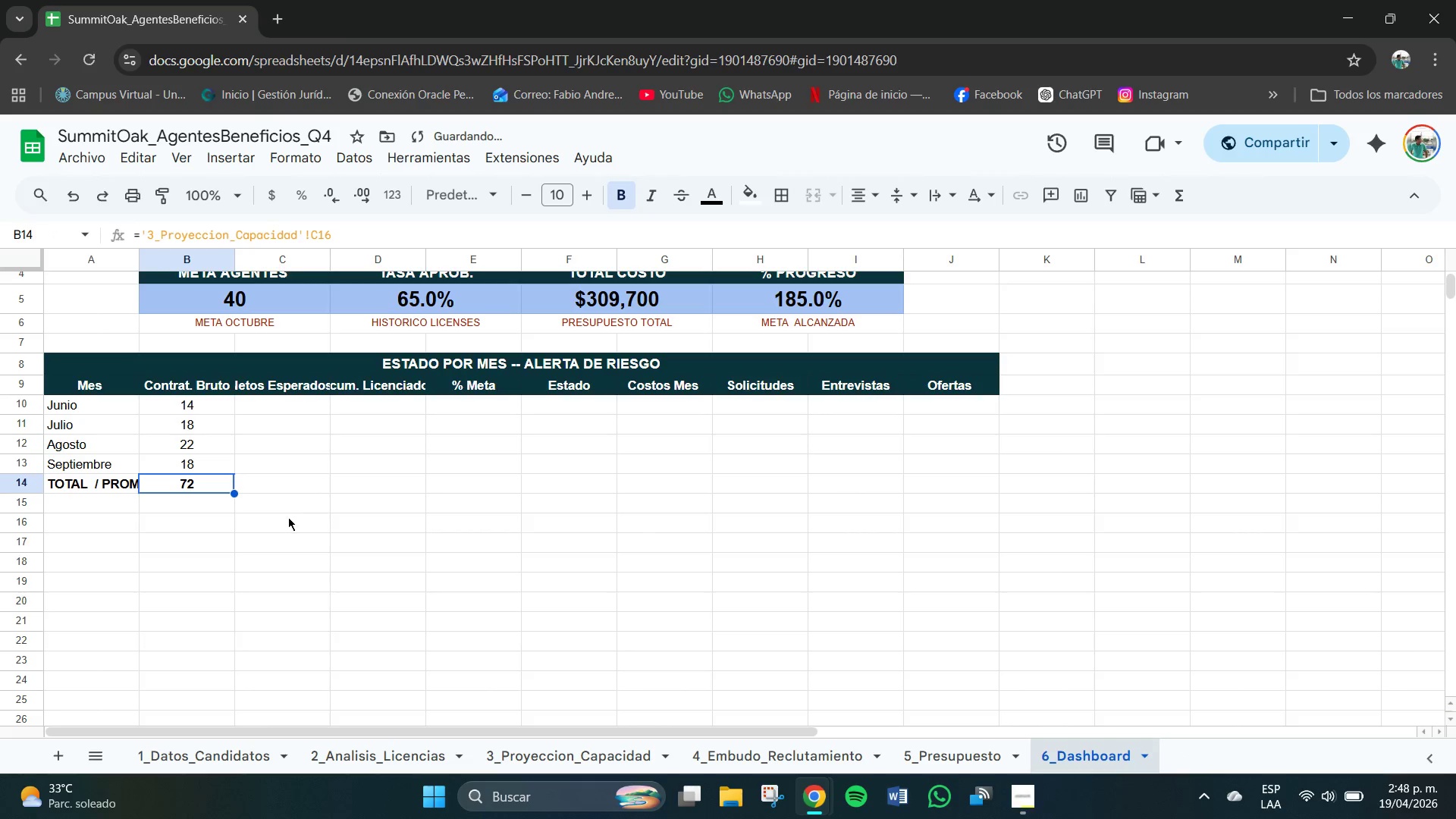 
left_click([288, 517])
 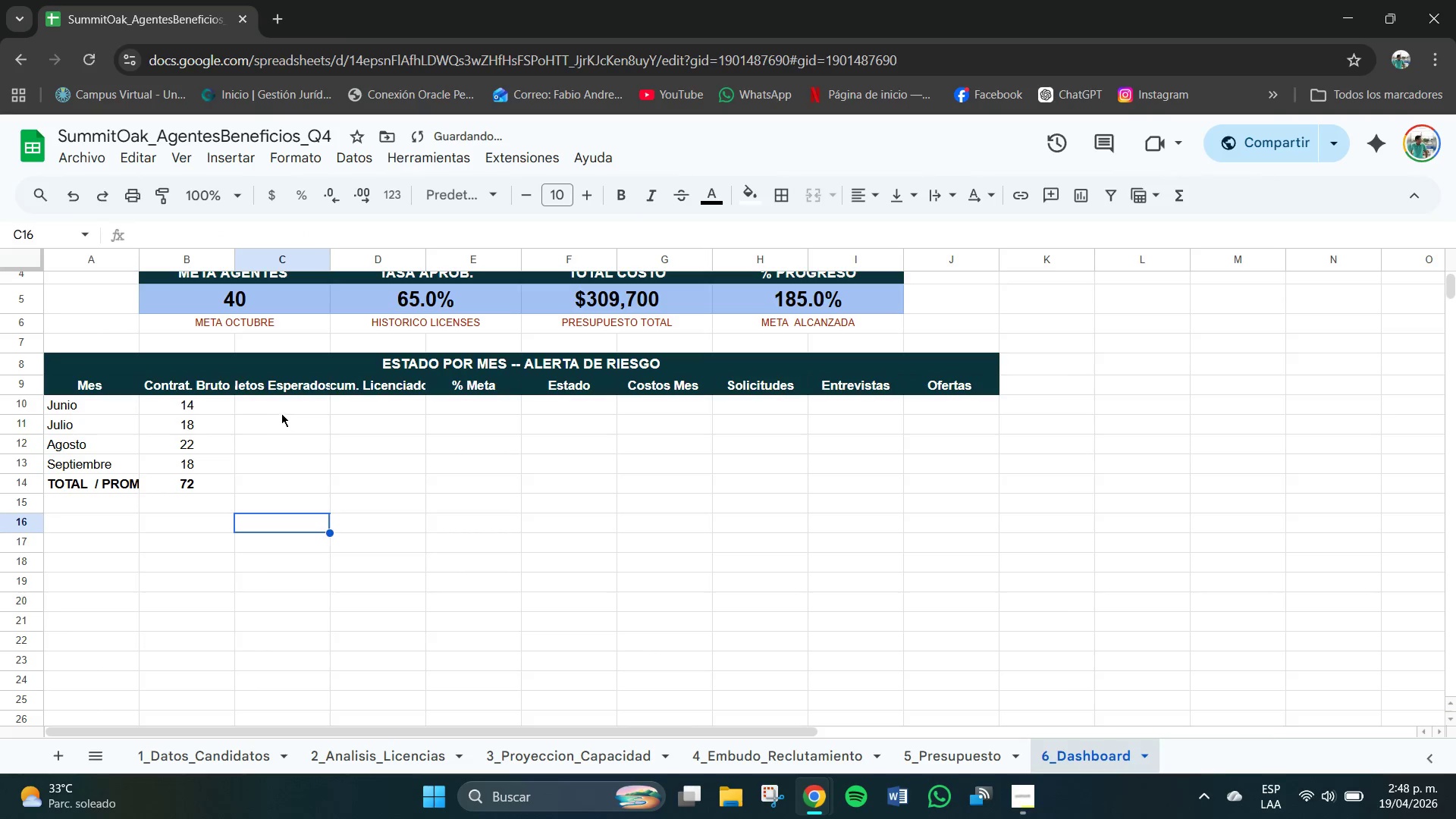 
left_click([275, 406])
 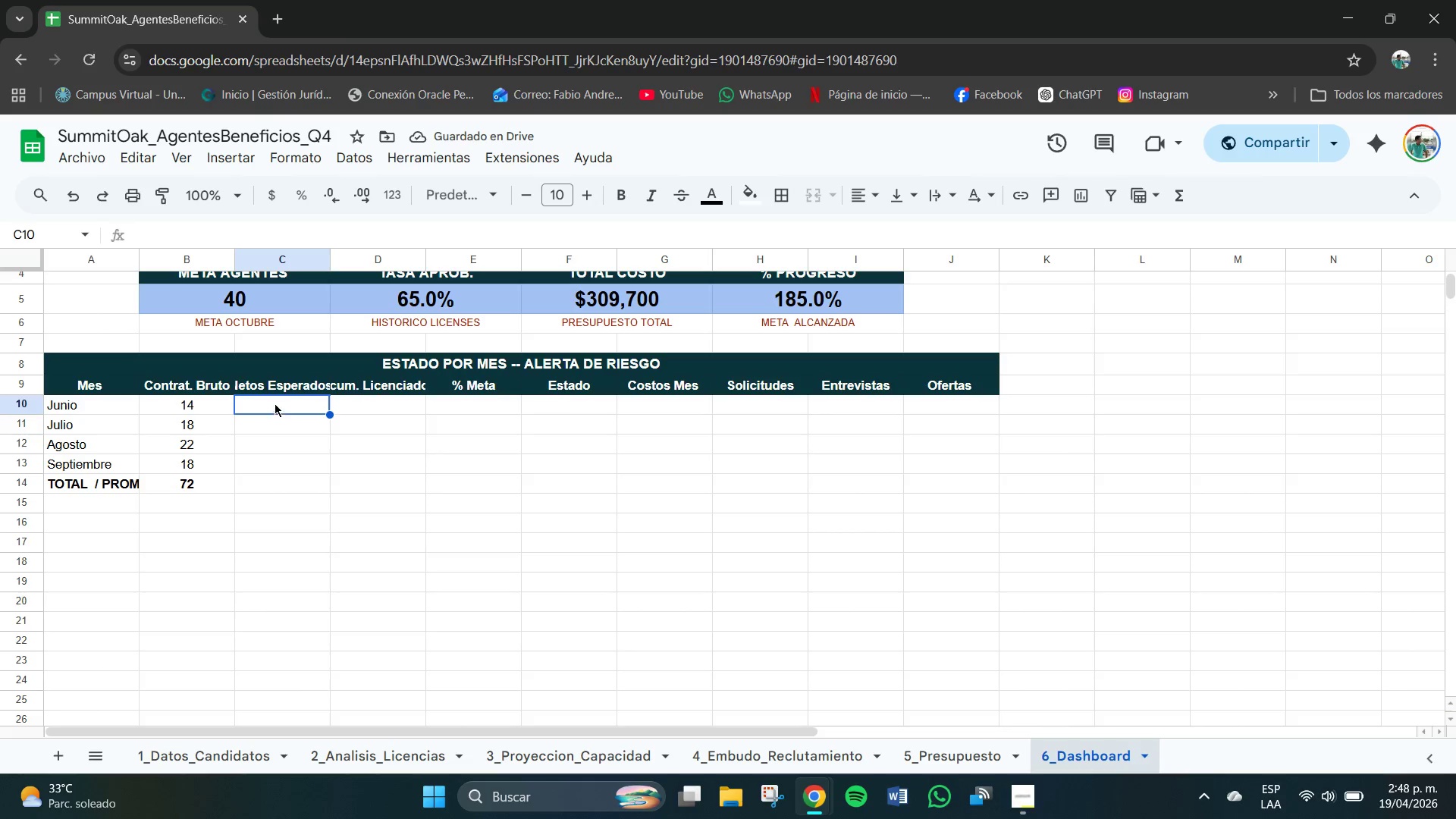 
type()[3_Proyeccion_c)
key(Backspace)
type(Capacidad!)
key(Backspace)
type([!W12)
key(Backspace)
key(Backspace)
key(Backspace)
type(E12)
 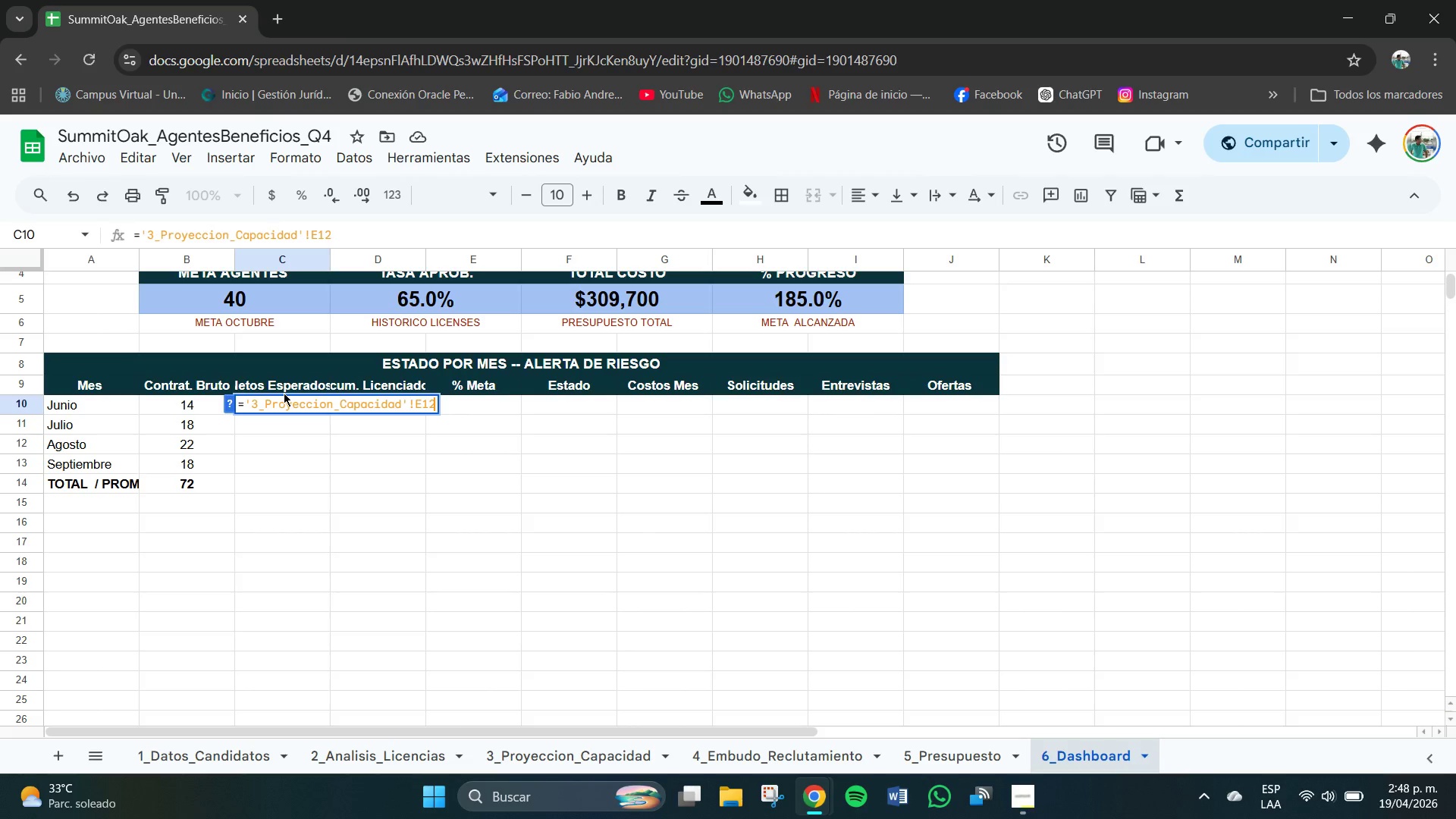 
key(Enter)
 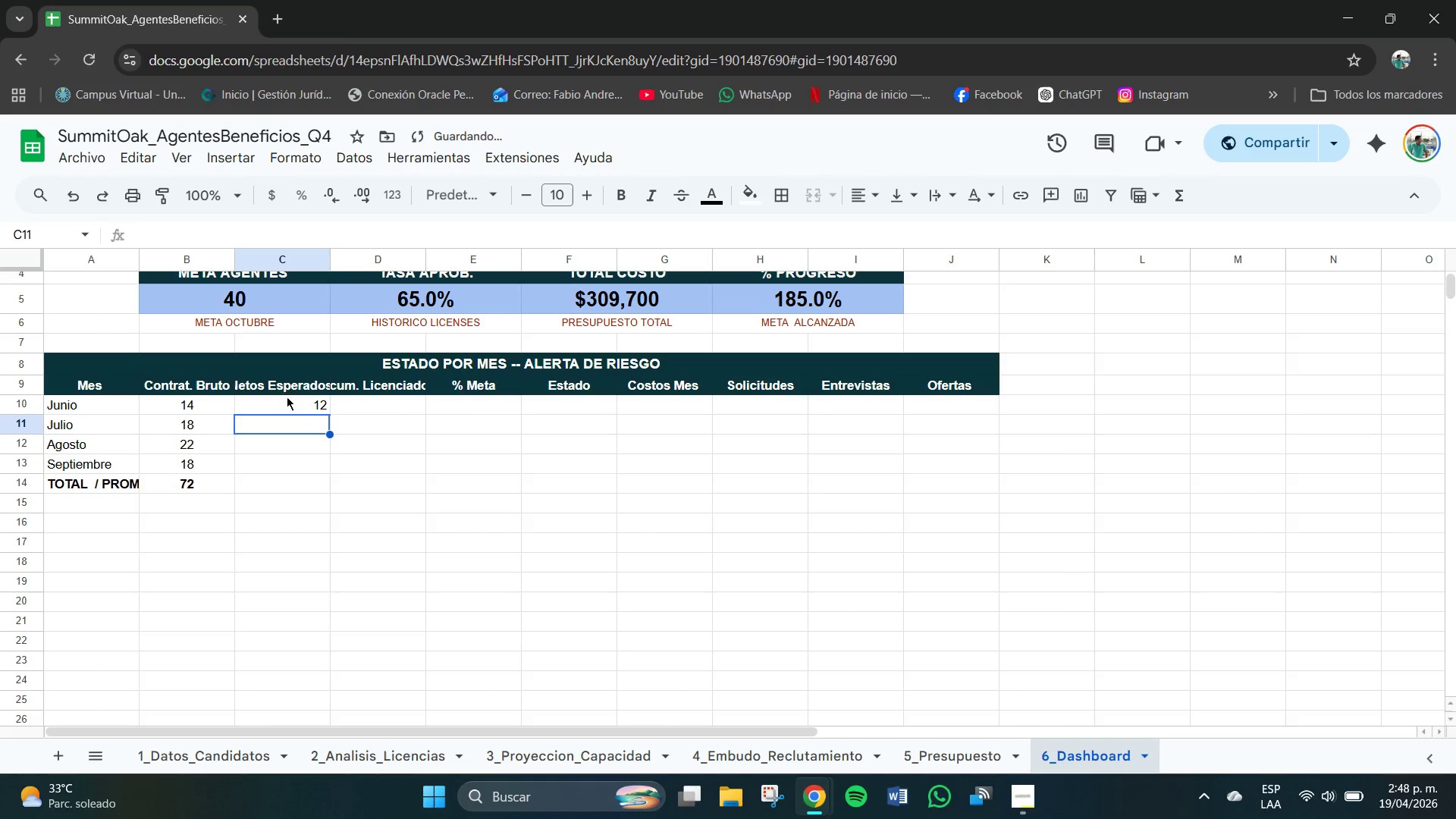 
left_click([300, 406])
 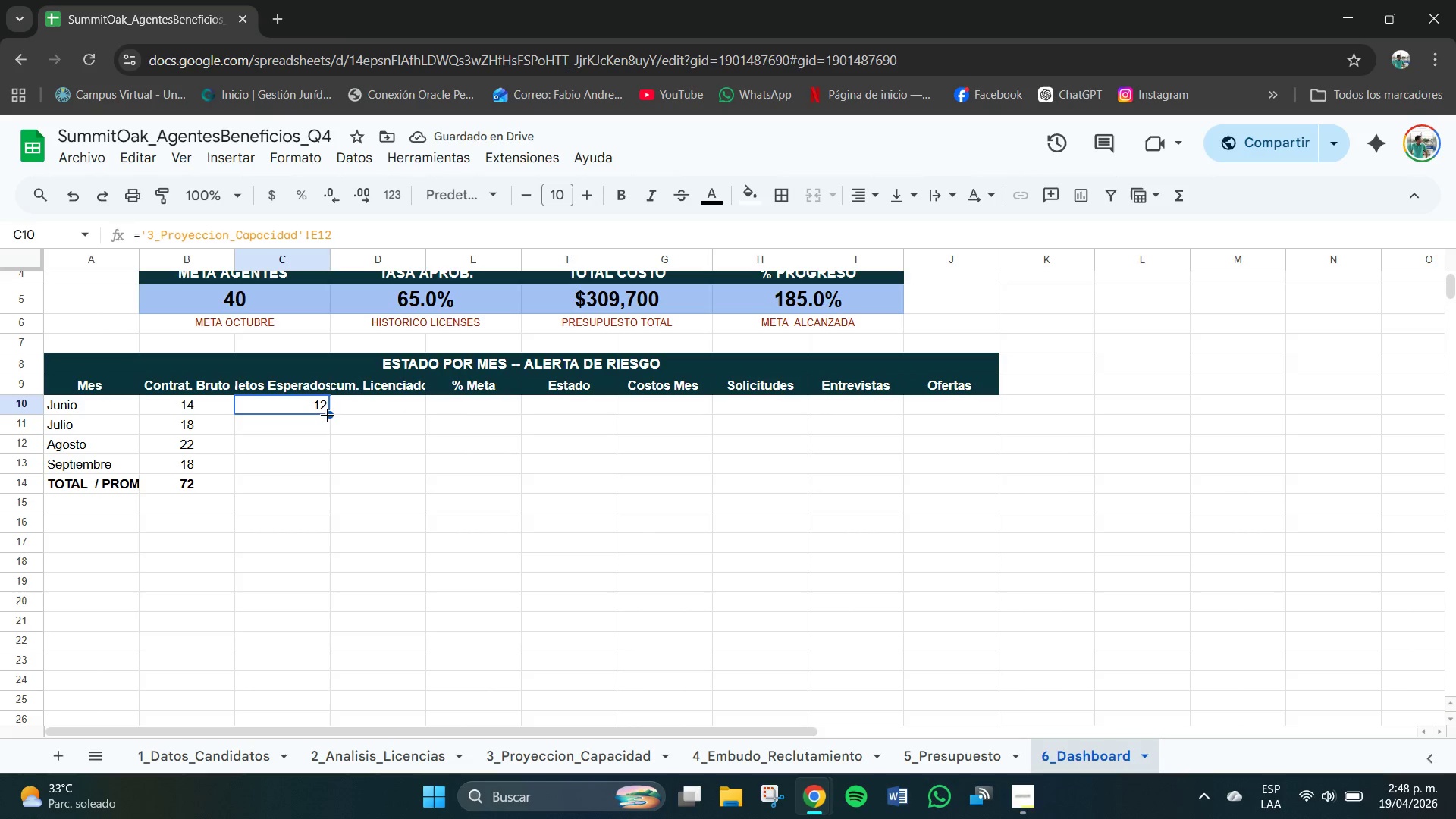 
left_click_drag(start_coordinate=[328, 415], to_coordinate=[326, 486])
 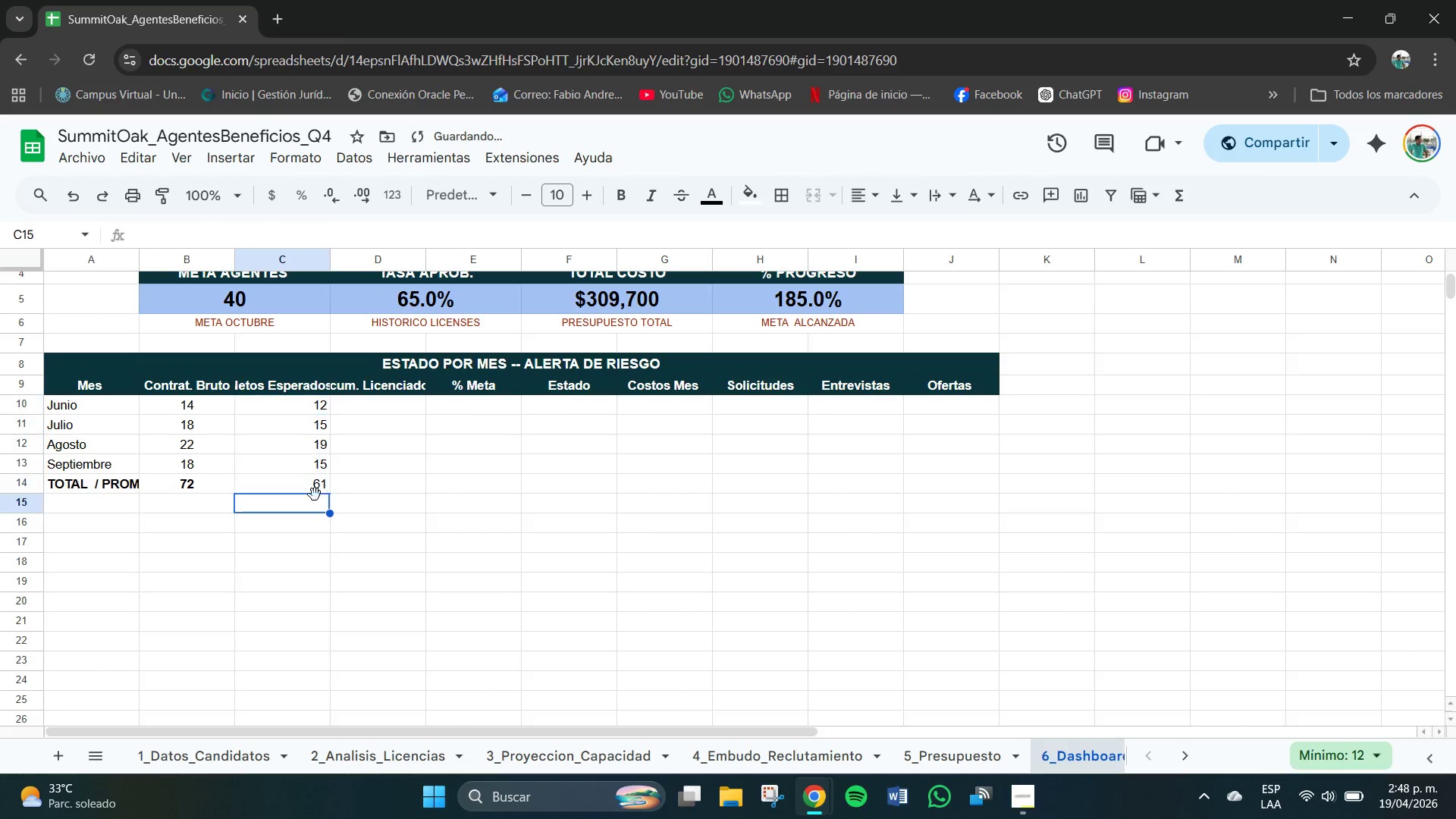 
double_click([312, 484])
 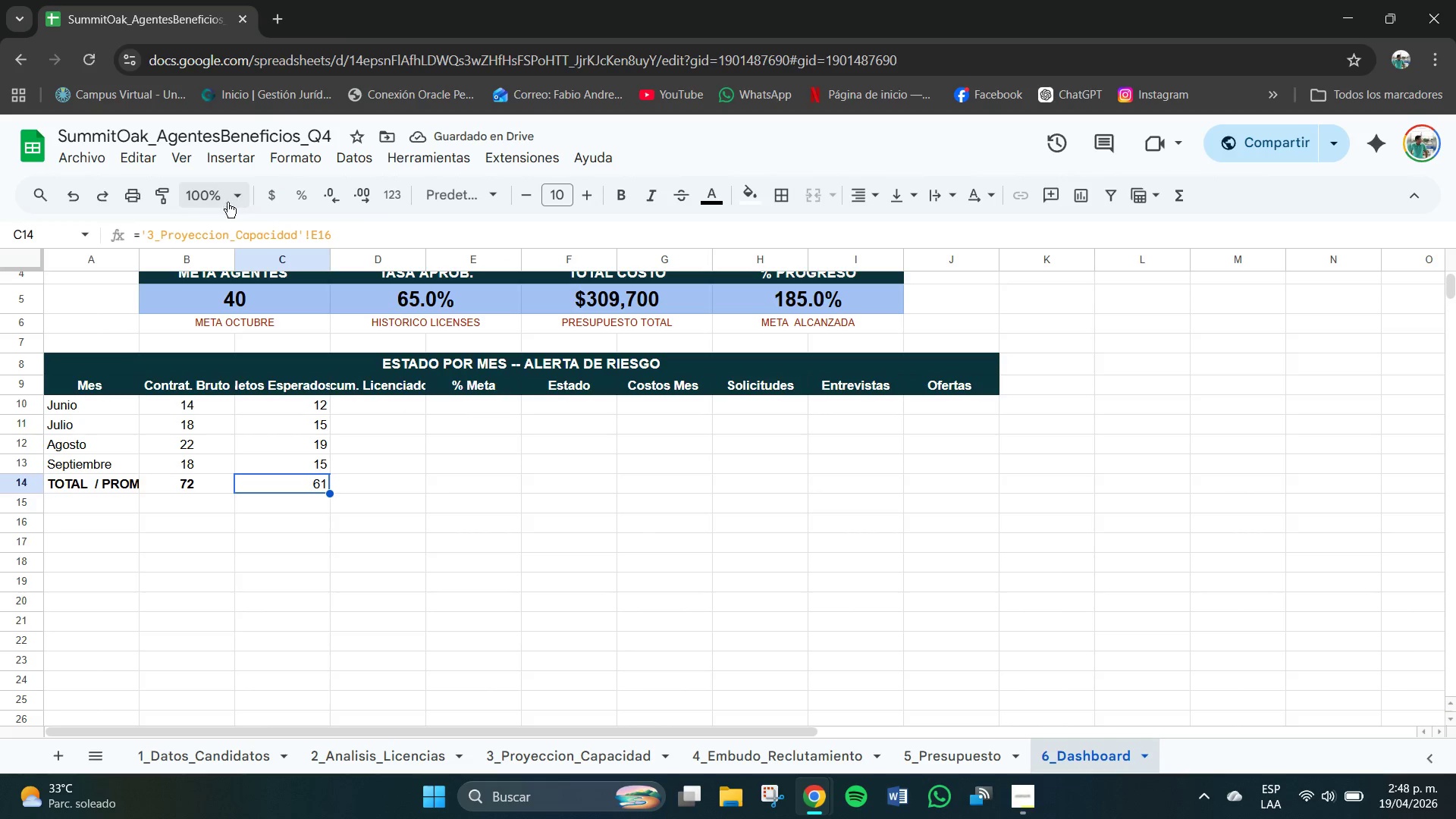 
left_click([623, 194])
 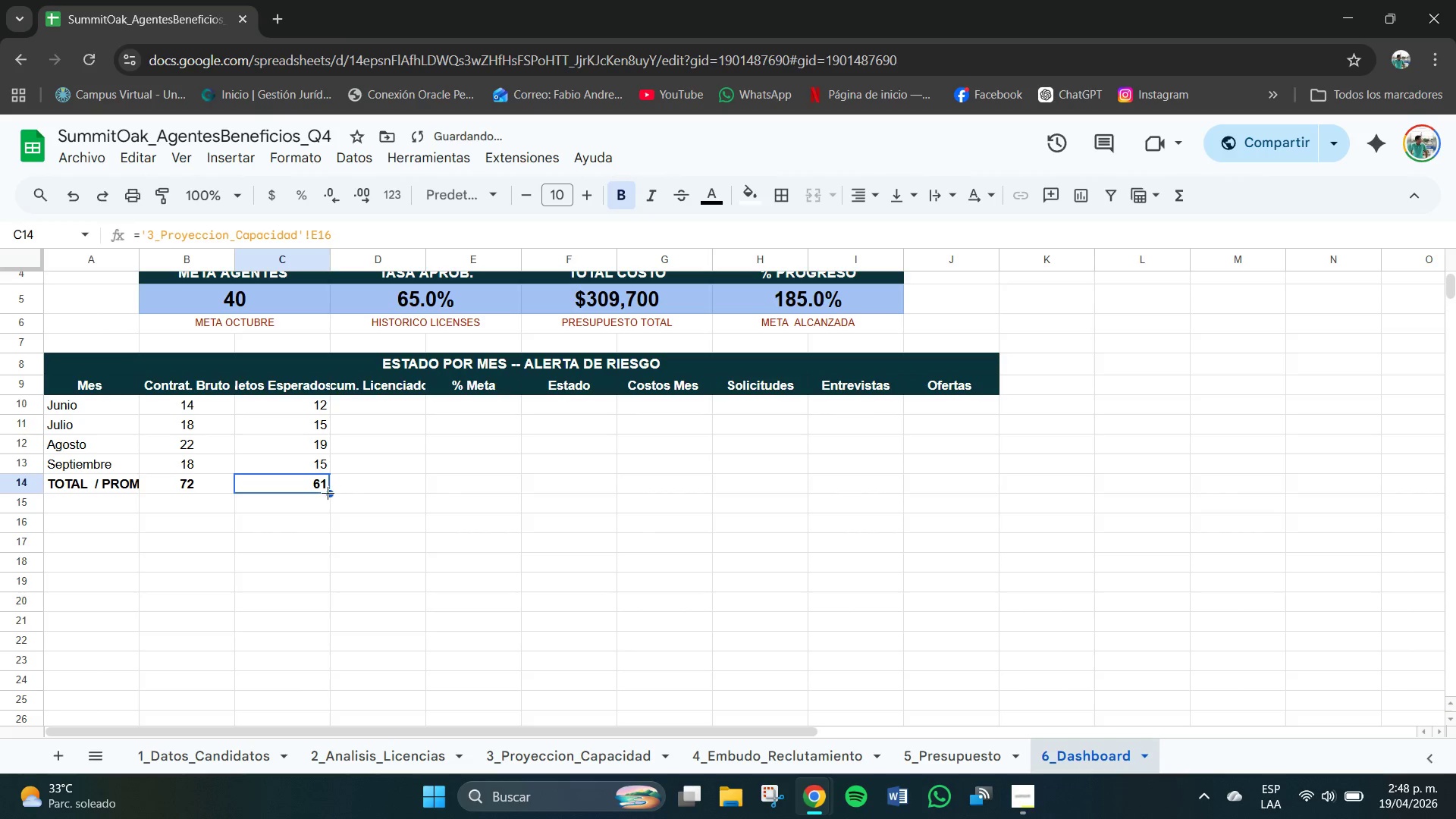 
left_click_drag(start_coordinate=[300, 399], to_coordinate=[306, 480])
 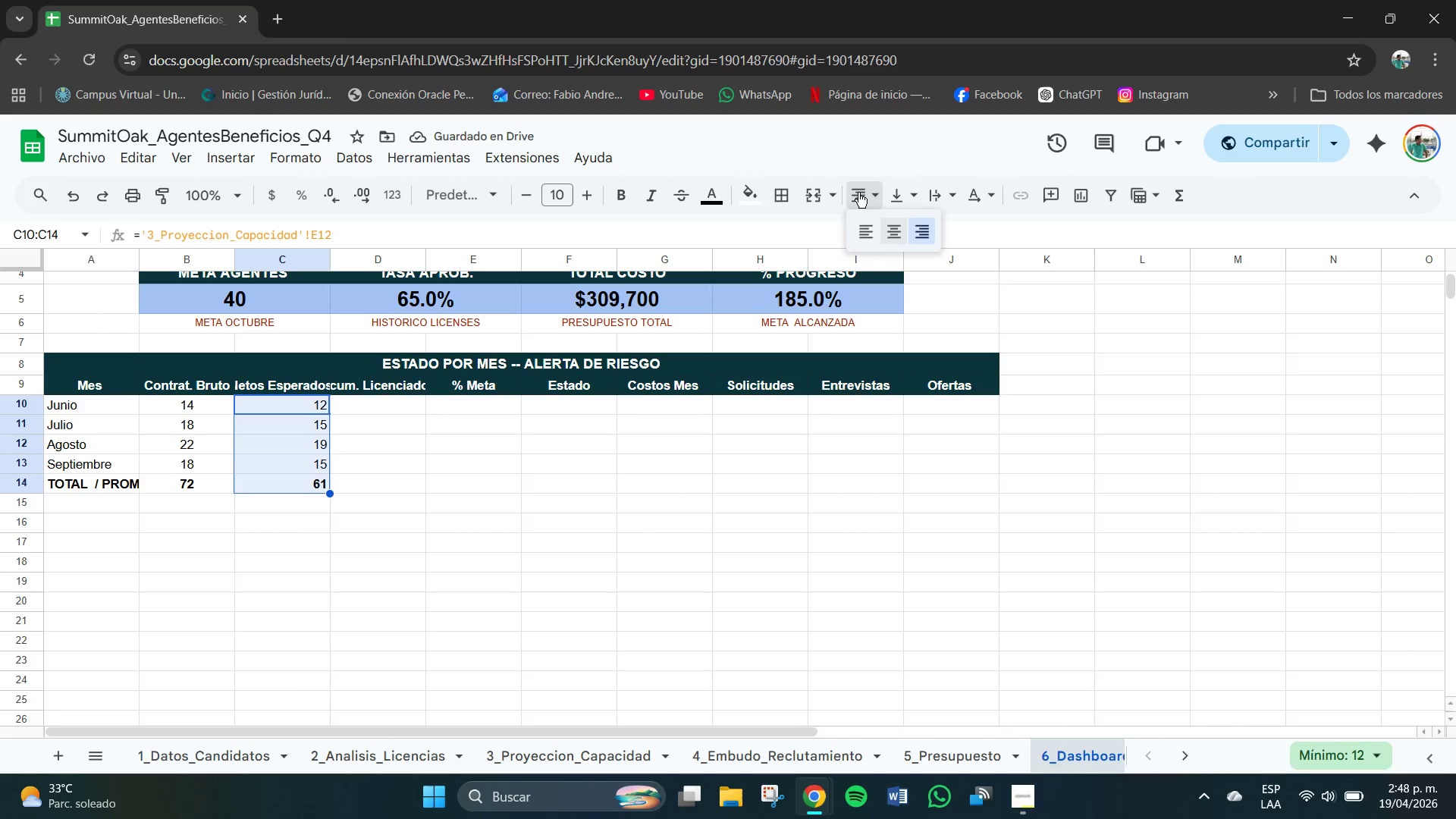 
double_click([893, 230])
 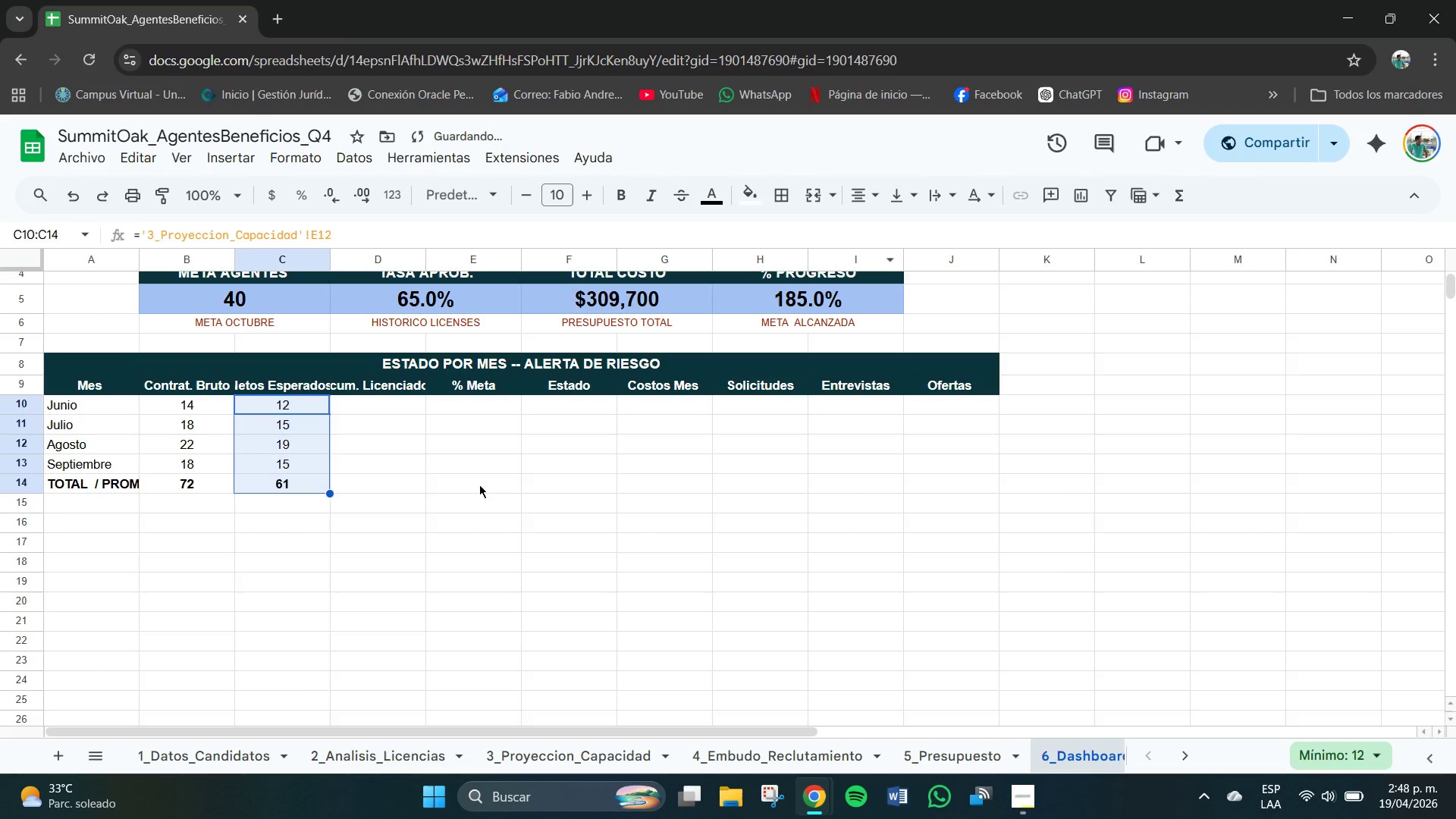 
left_click([463, 488])
 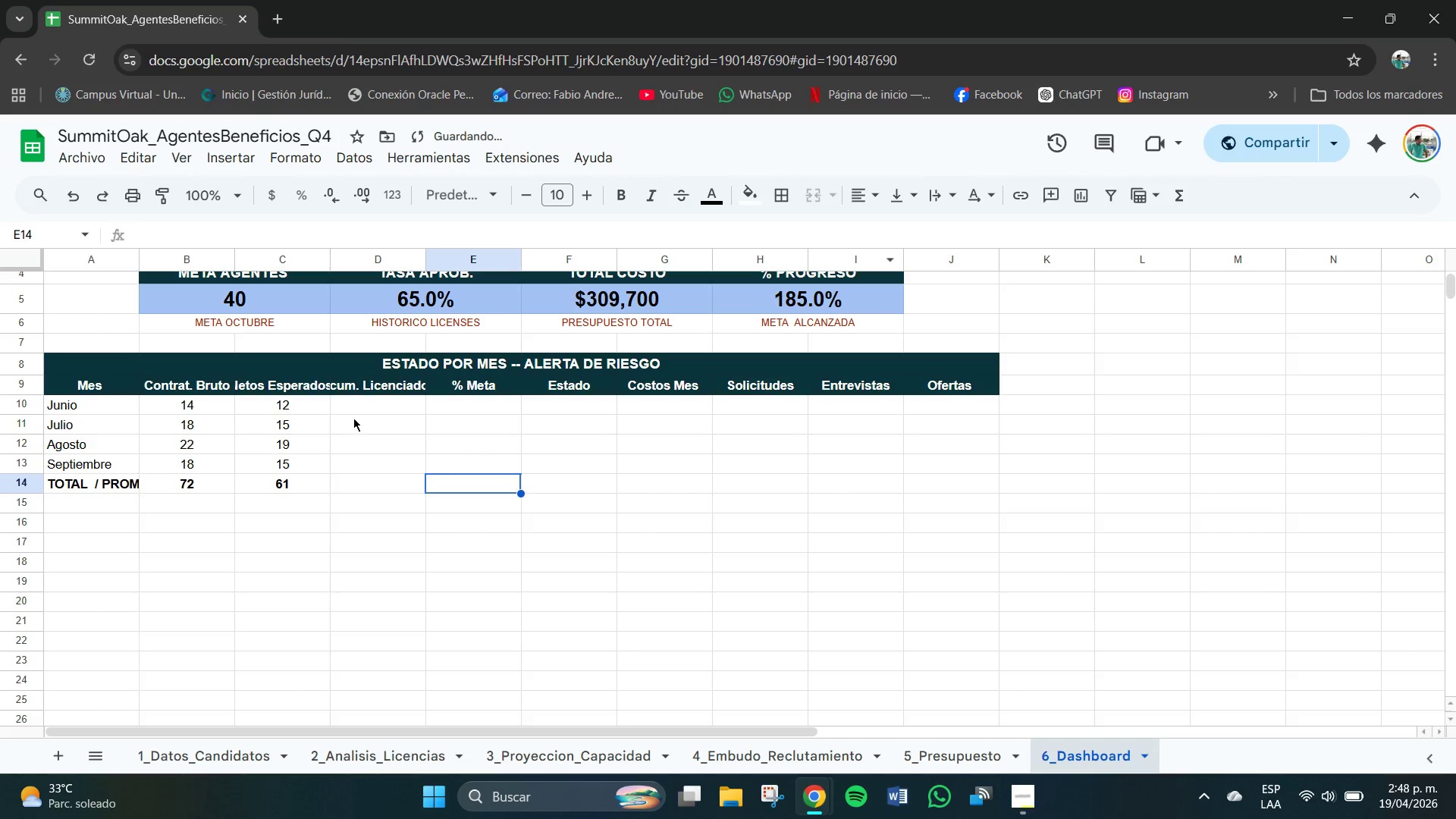 
left_click([365, 411])
 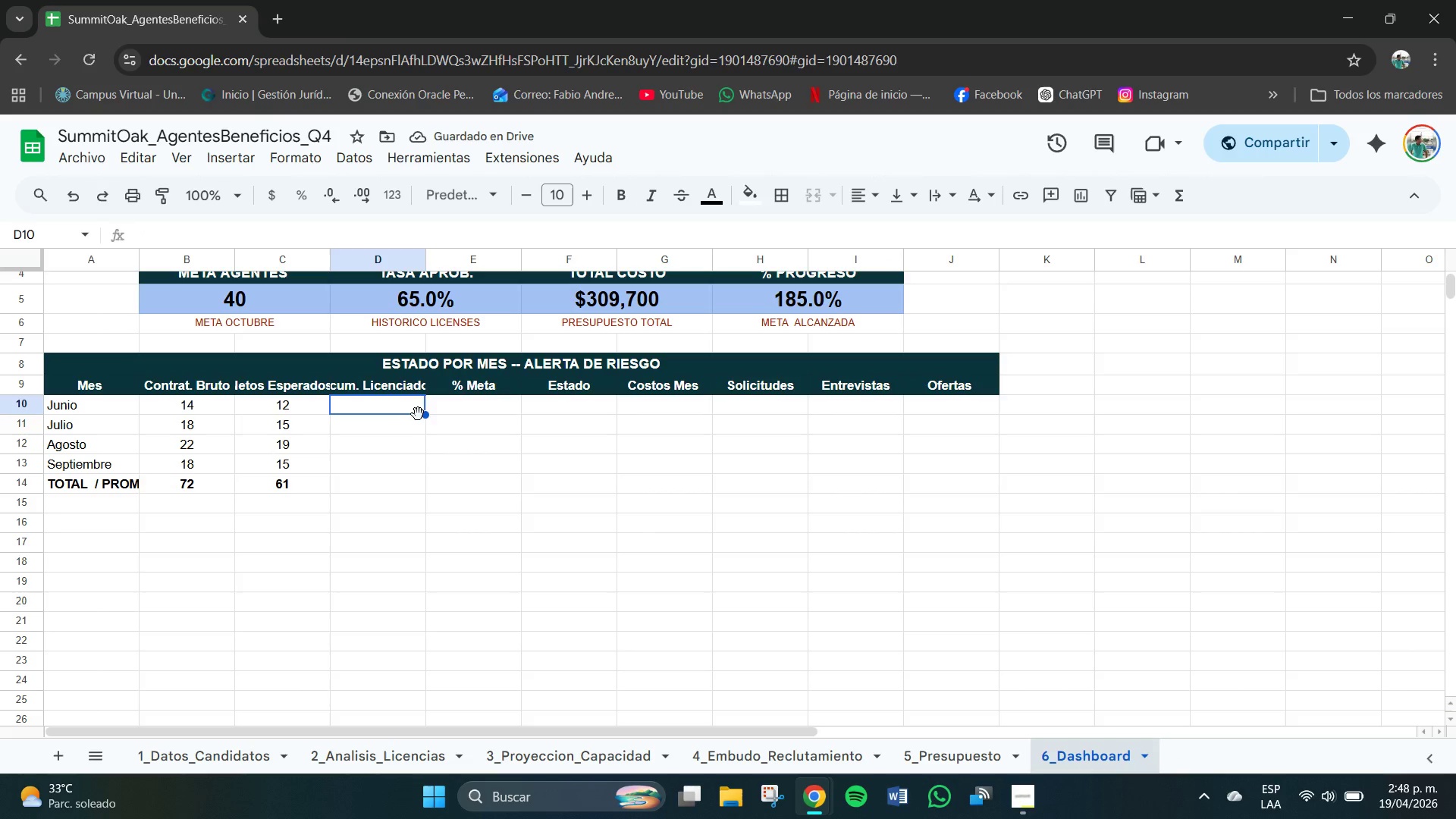 
key(Shift+0)
 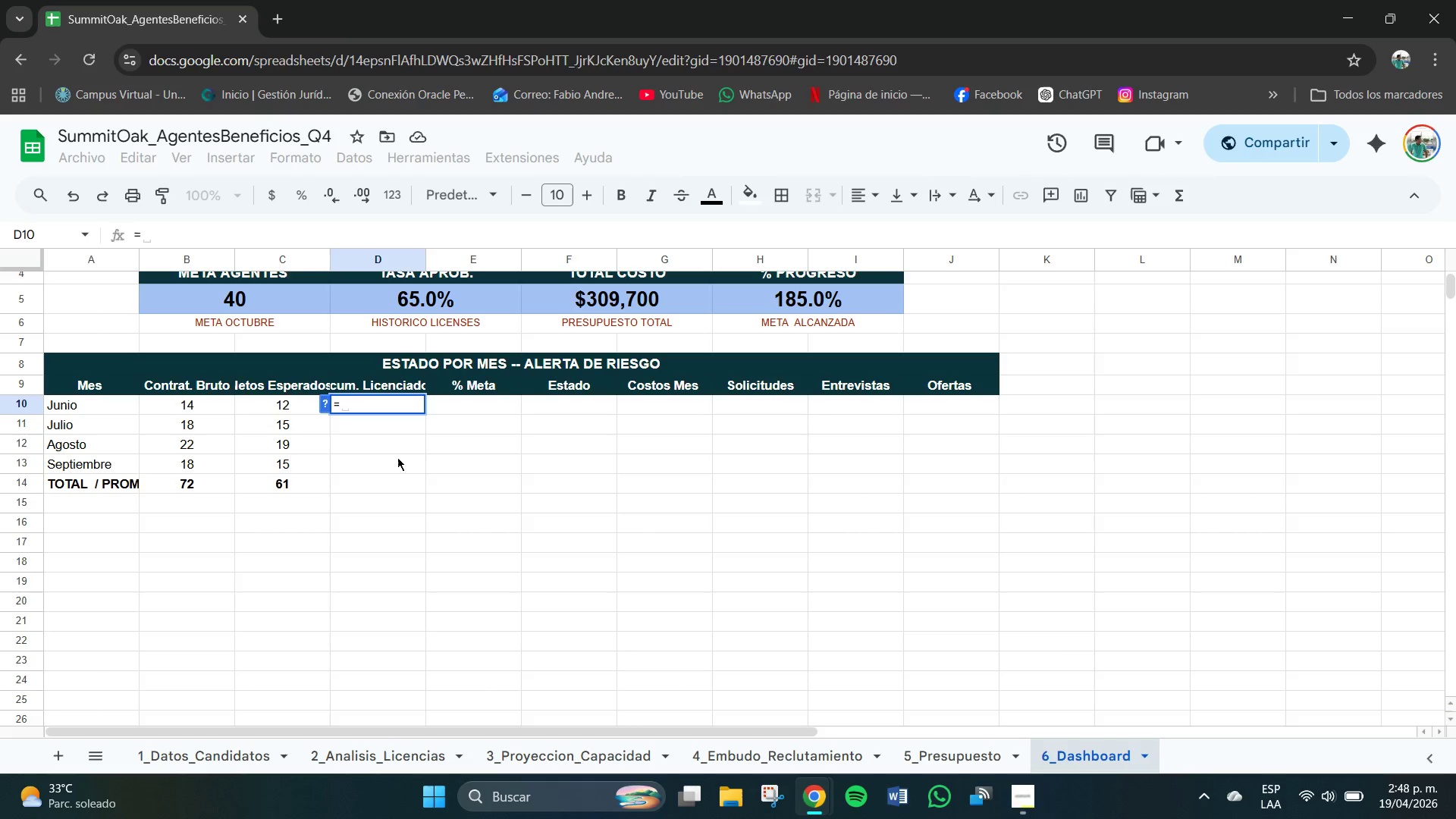 
key(Backspace)
 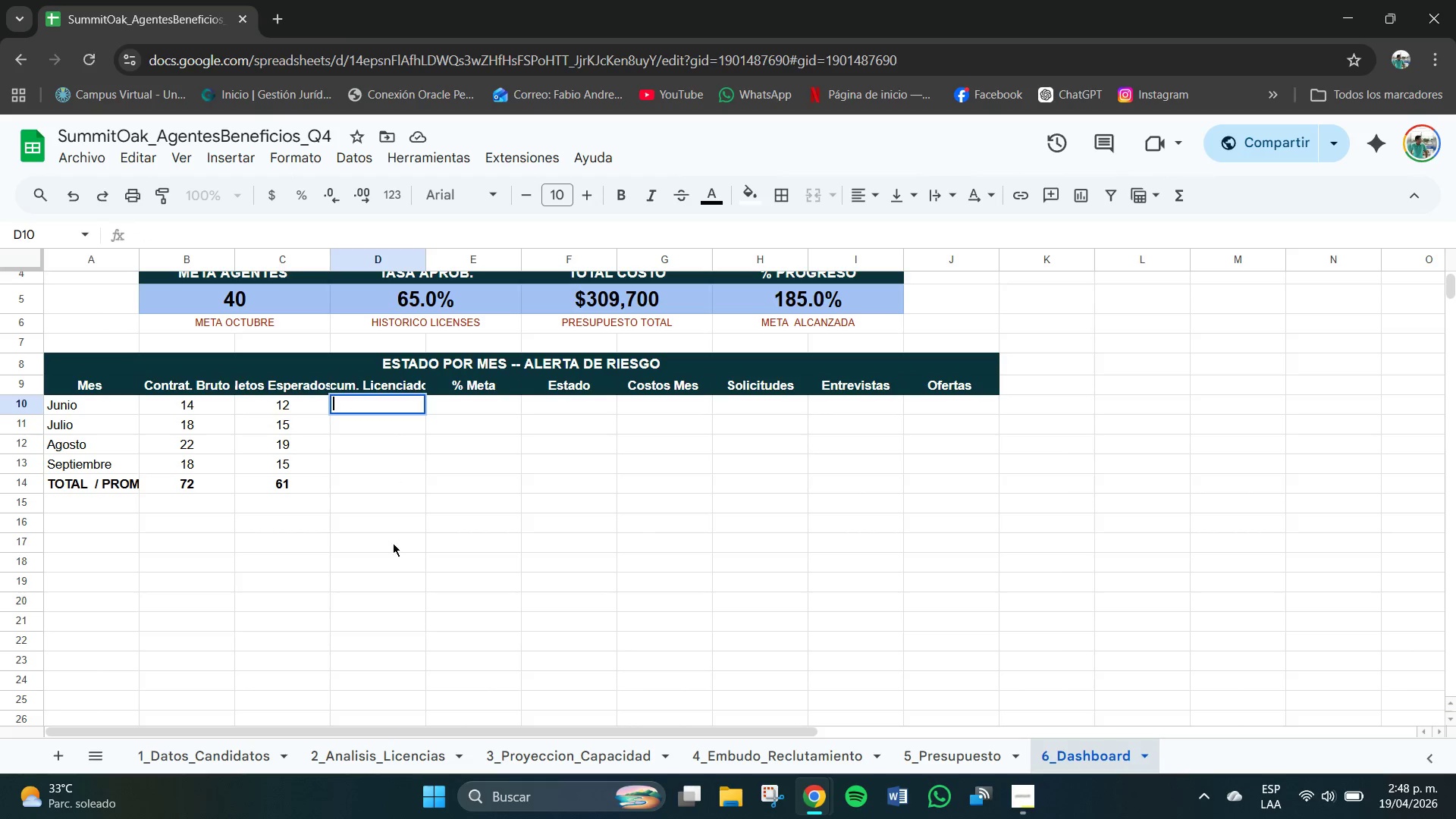 
left_click([403, 579])
 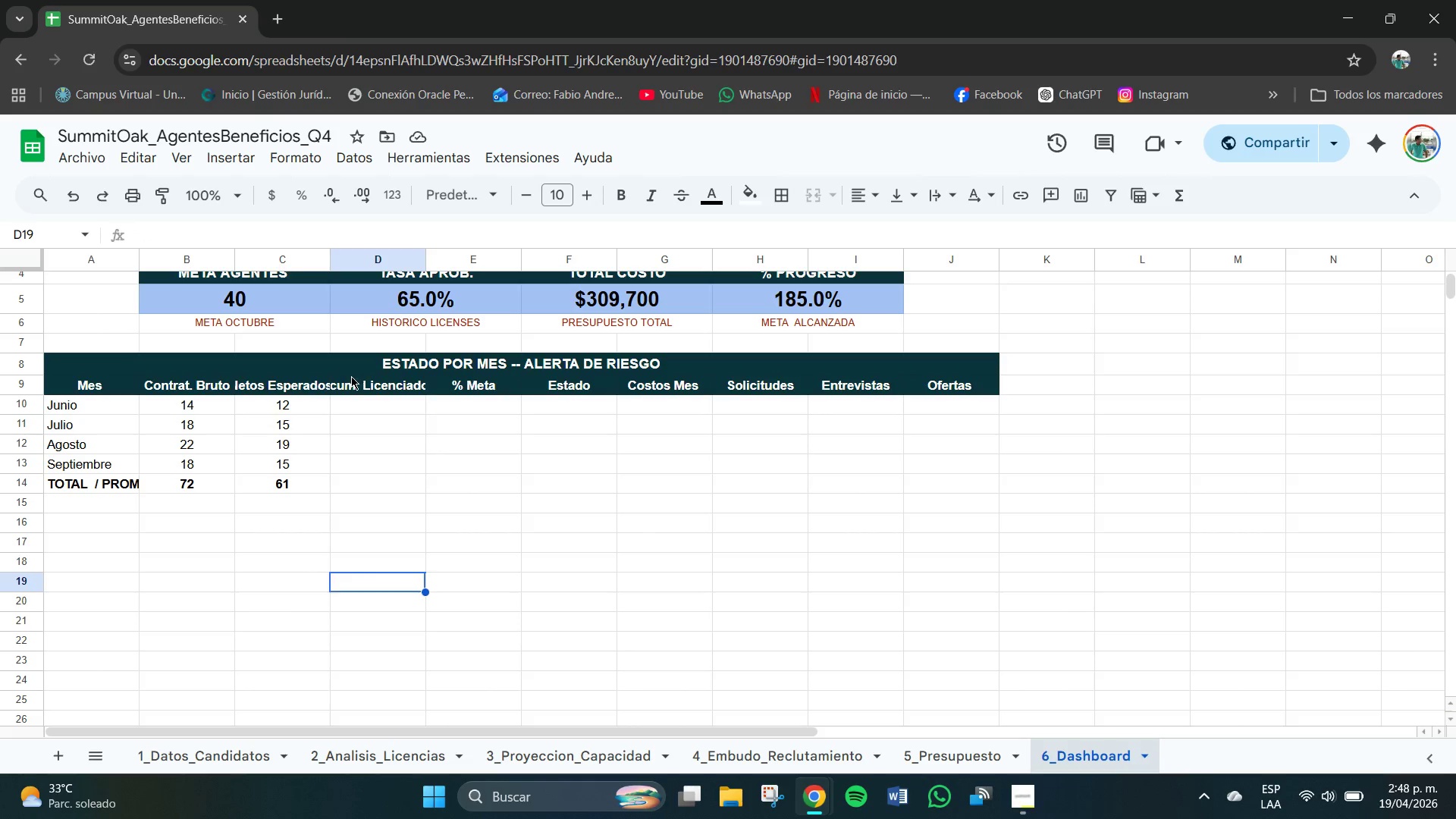 
left_click([351, 382])
 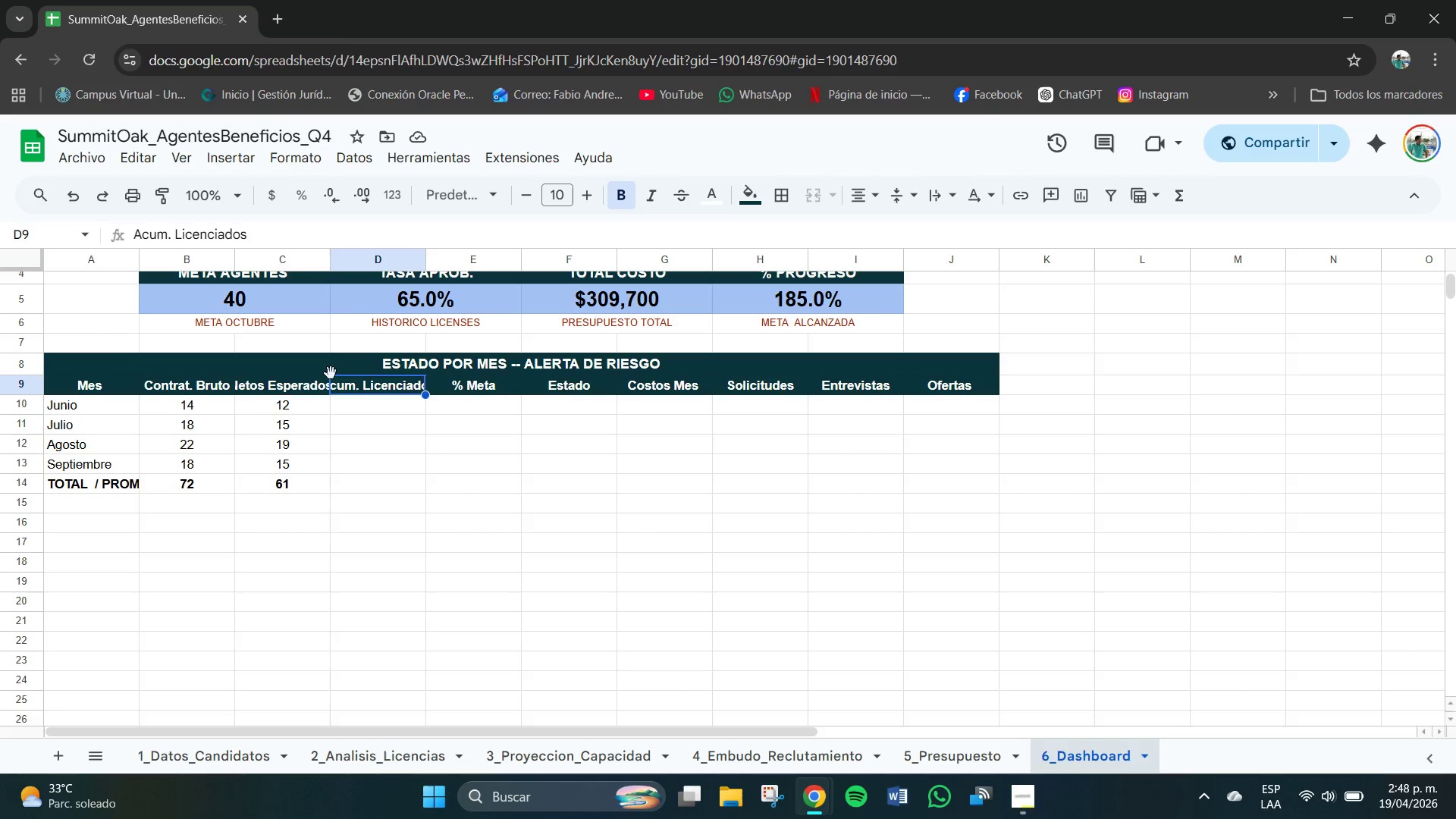 
left_click_drag(start_coordinate=[328, 253], to_coordinate=[358, 261])
 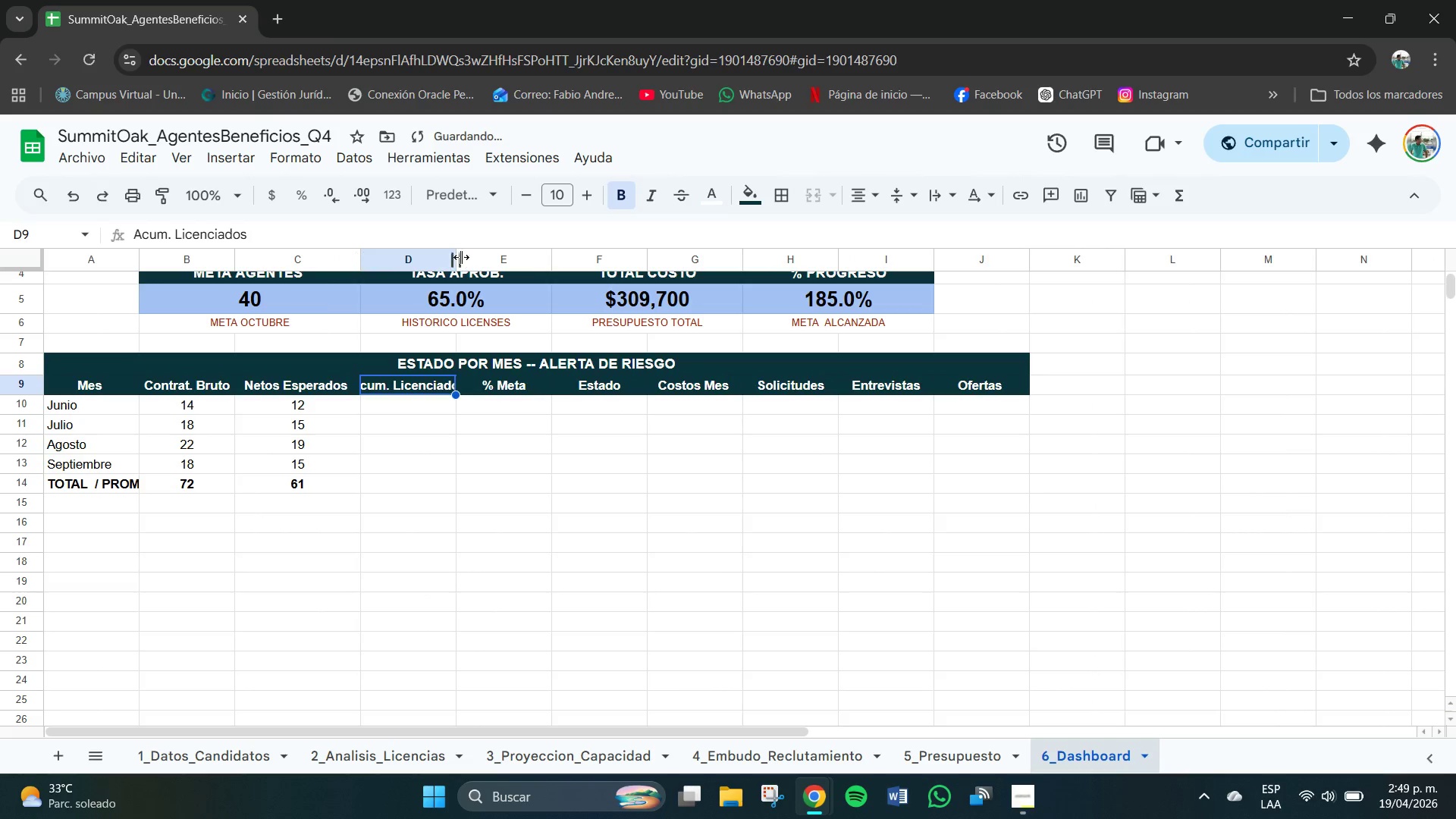 
left_click_drag(start_coordinate=[457, 257], to_coordinate=[513, 263])
 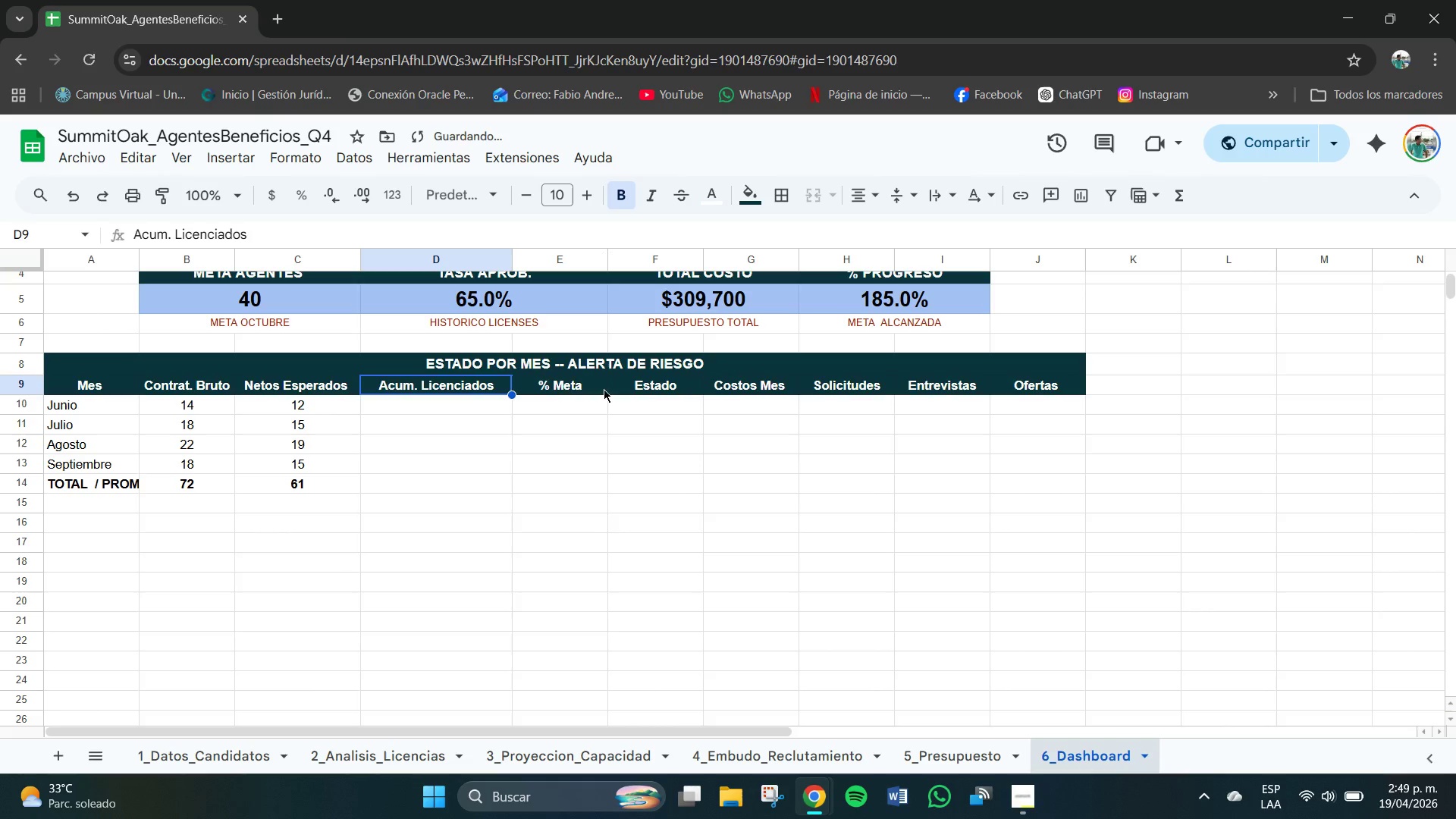 
left_click([598, 537])
 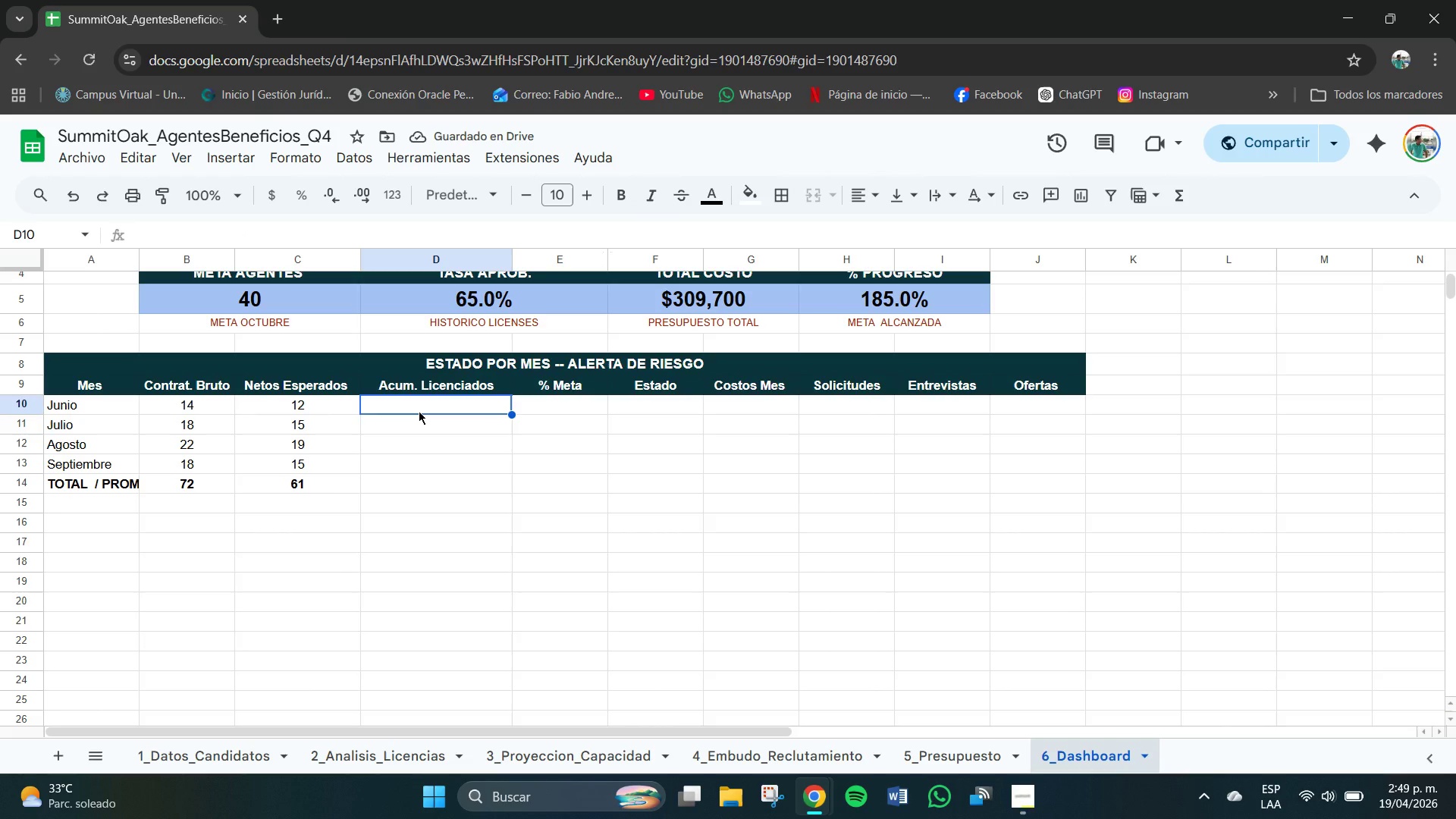 
type()[3_Proyeccion_Capacidad[)
 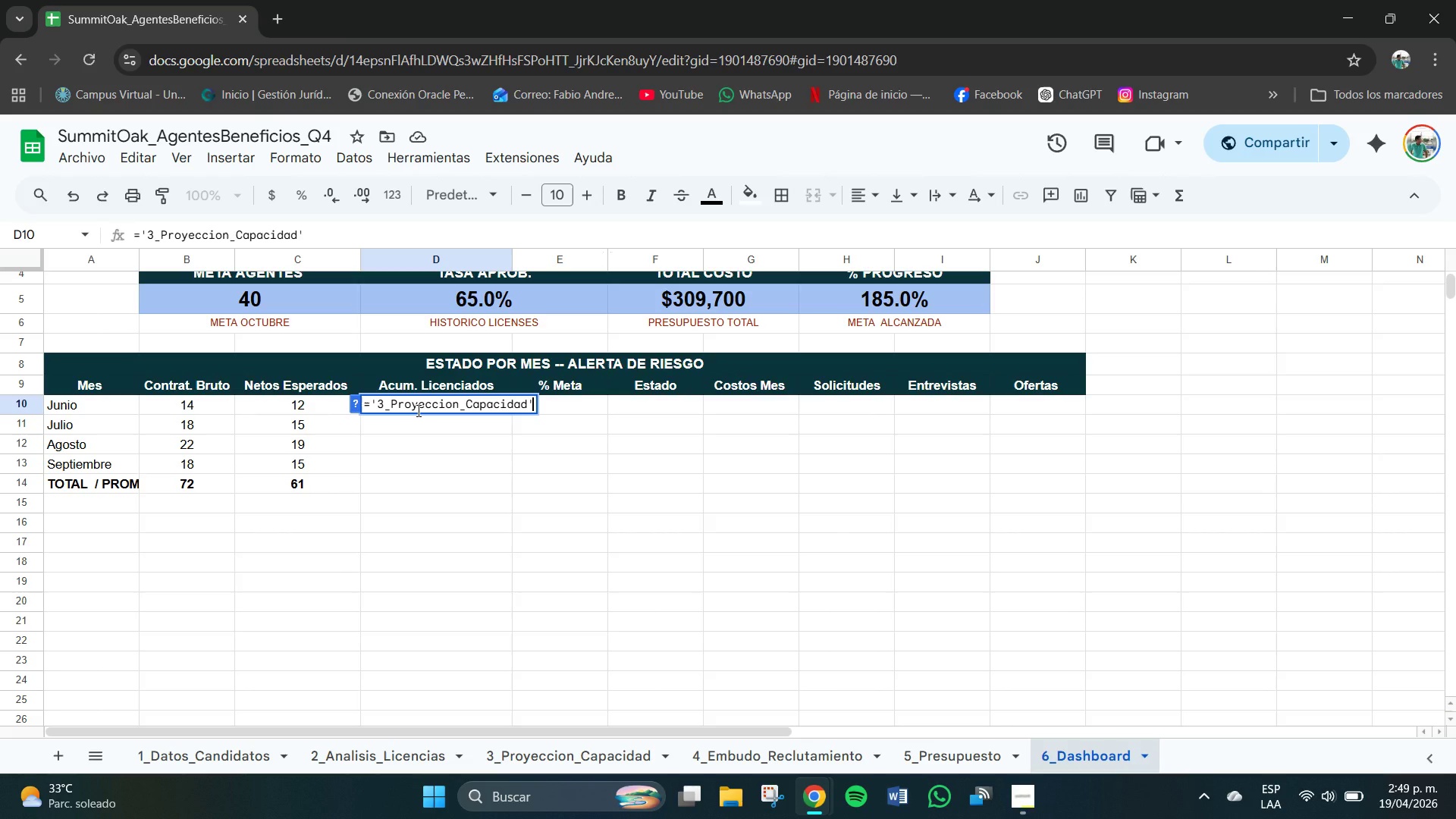 
type(!F12)
 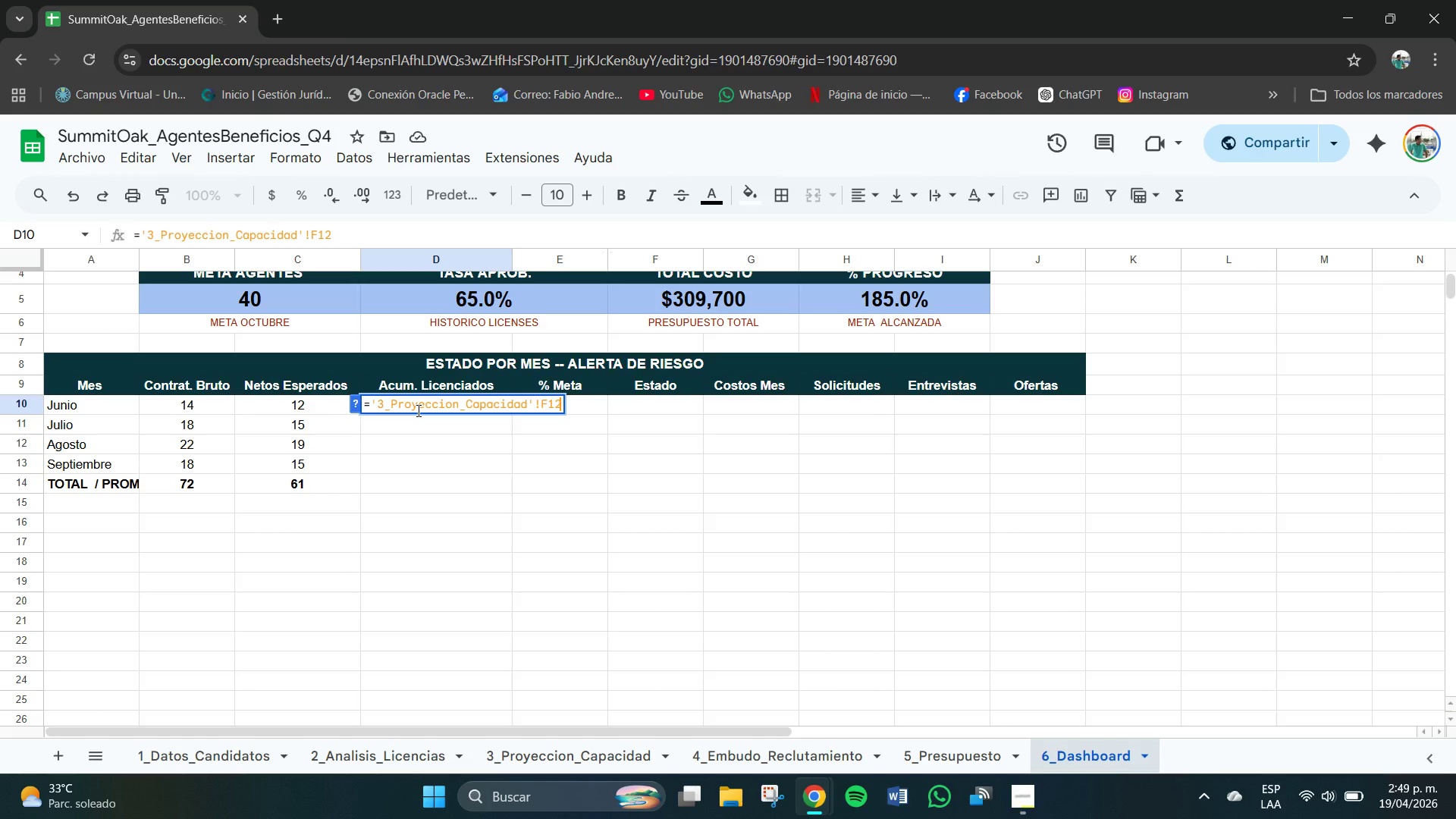 
key(Enter)
 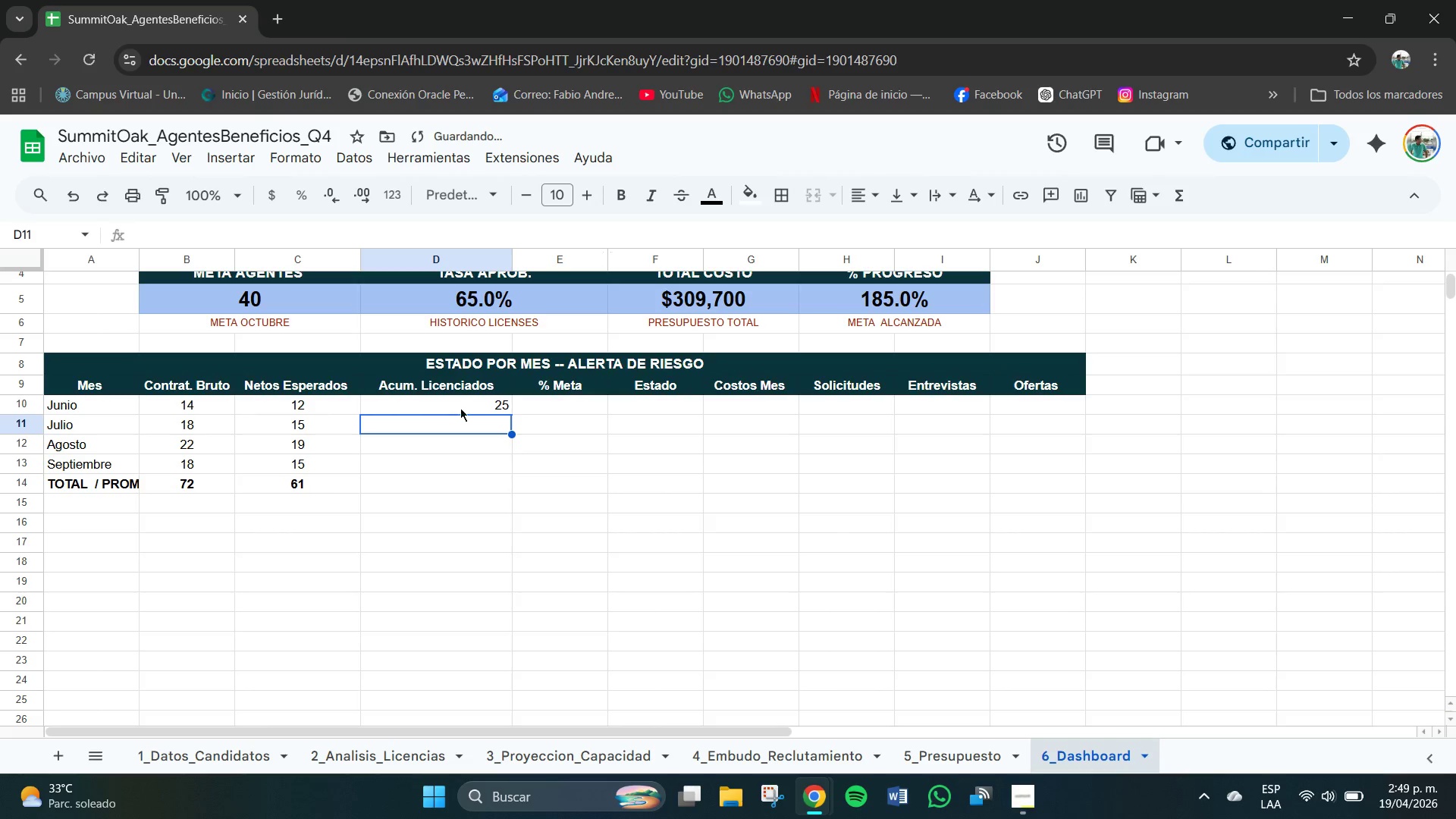 
left_click([494, 400])
 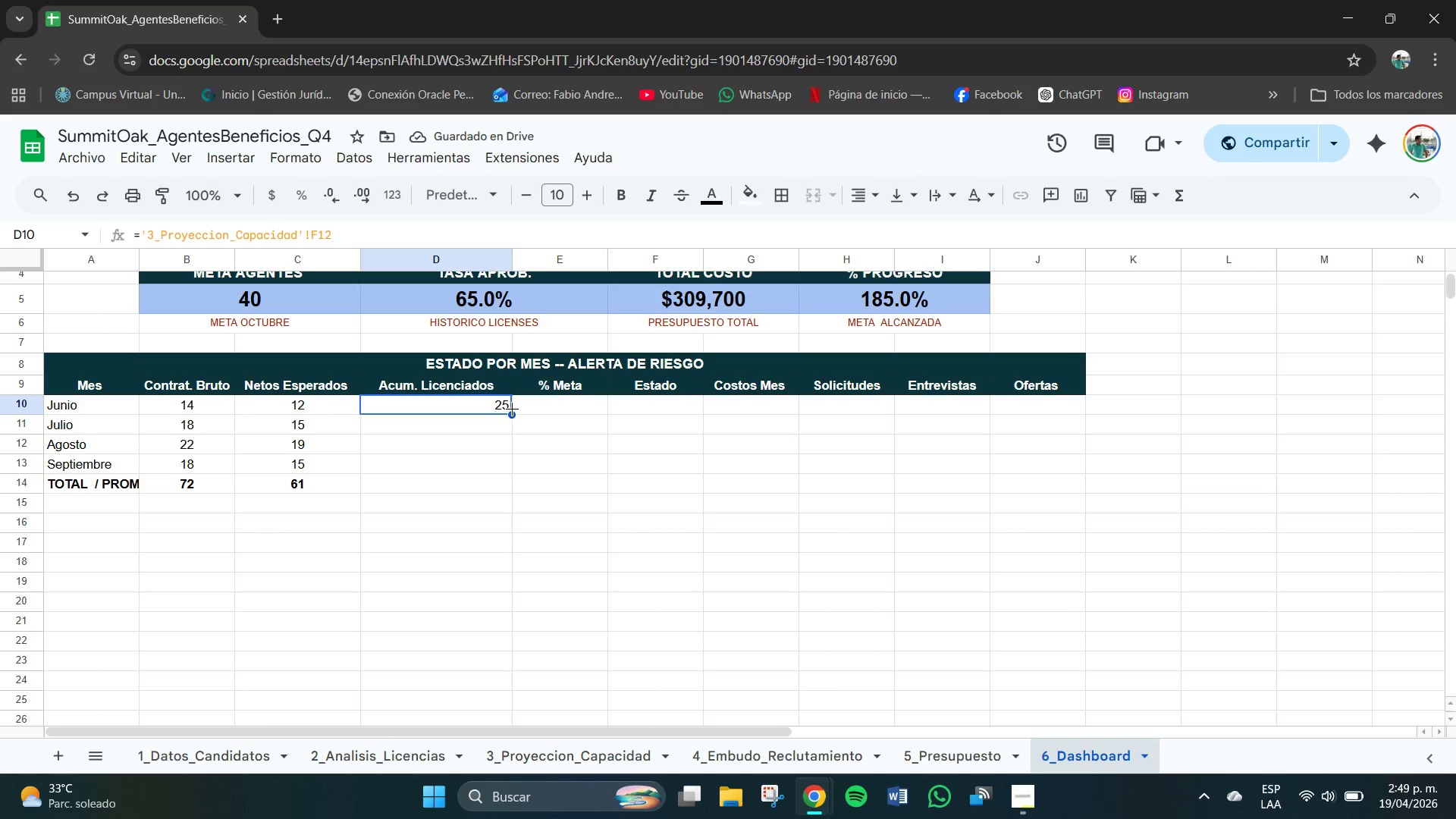 
left_click_drag(start_coordinate=[512, 412], to_coordinate=[509, 488])
 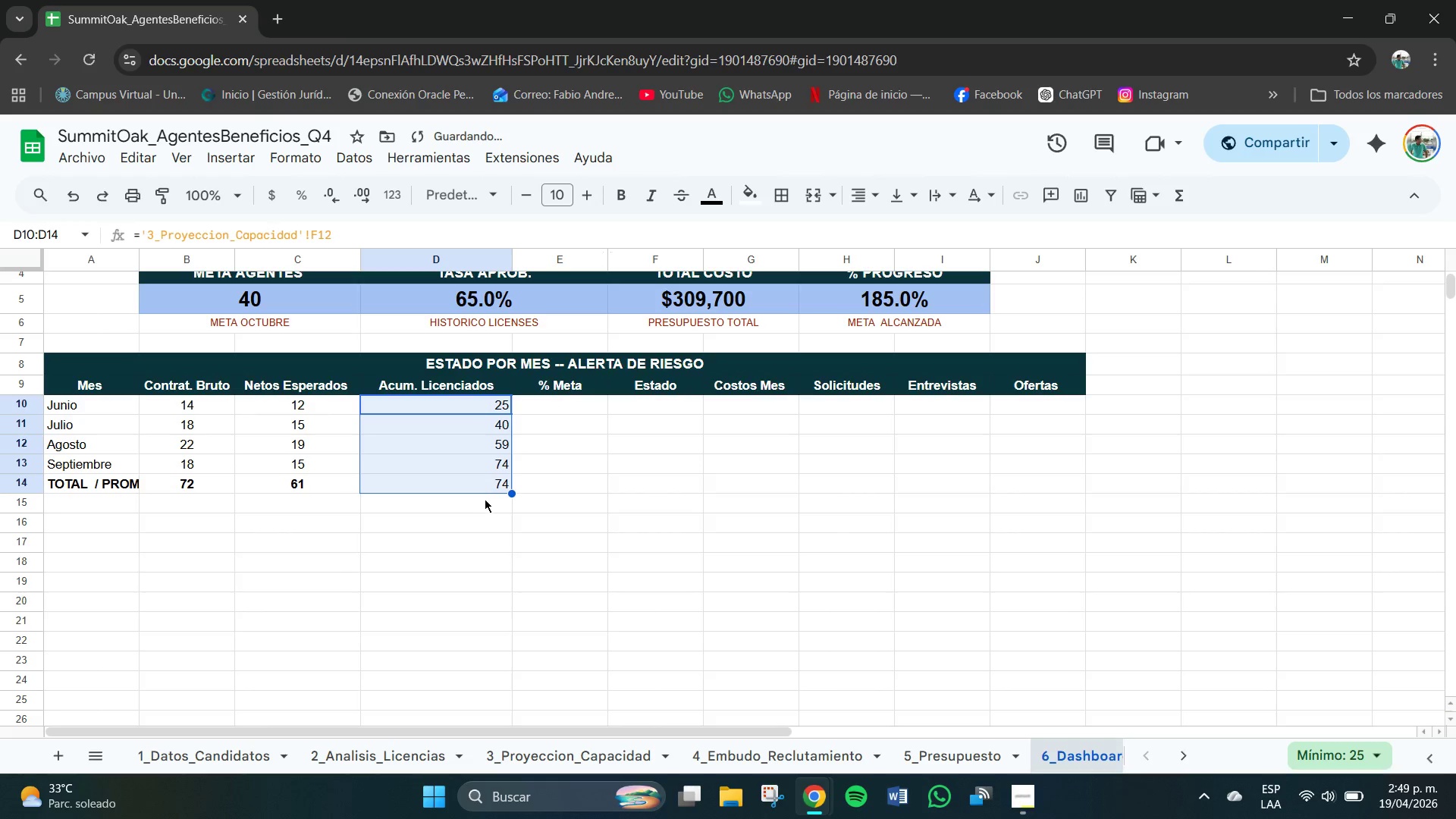 
left_click([485, 488])
 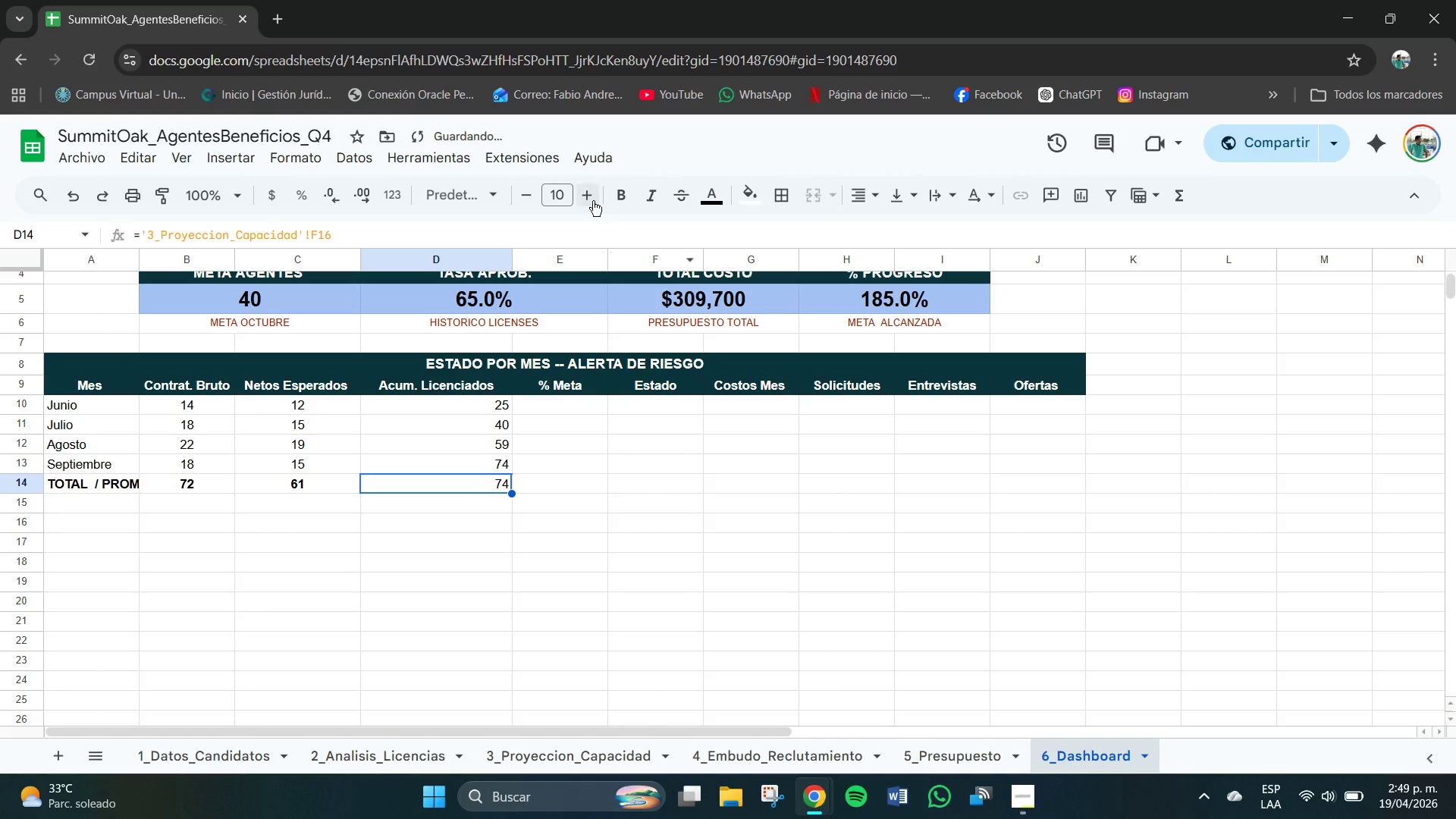 
left_click([613, 191])
 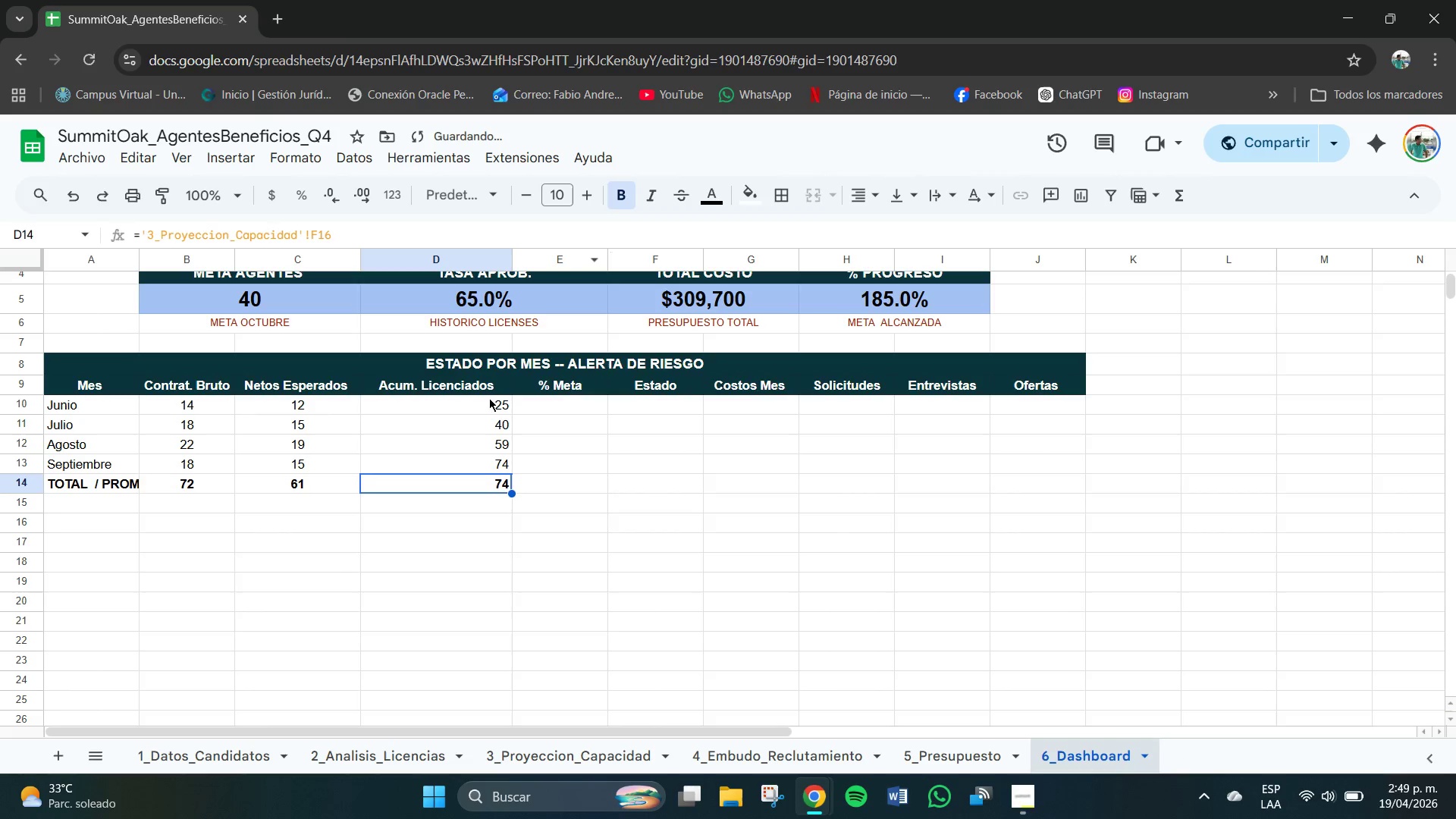 
left_click_drag(start_coordinate=[482, 400], to_coordinate=[483, 501])
 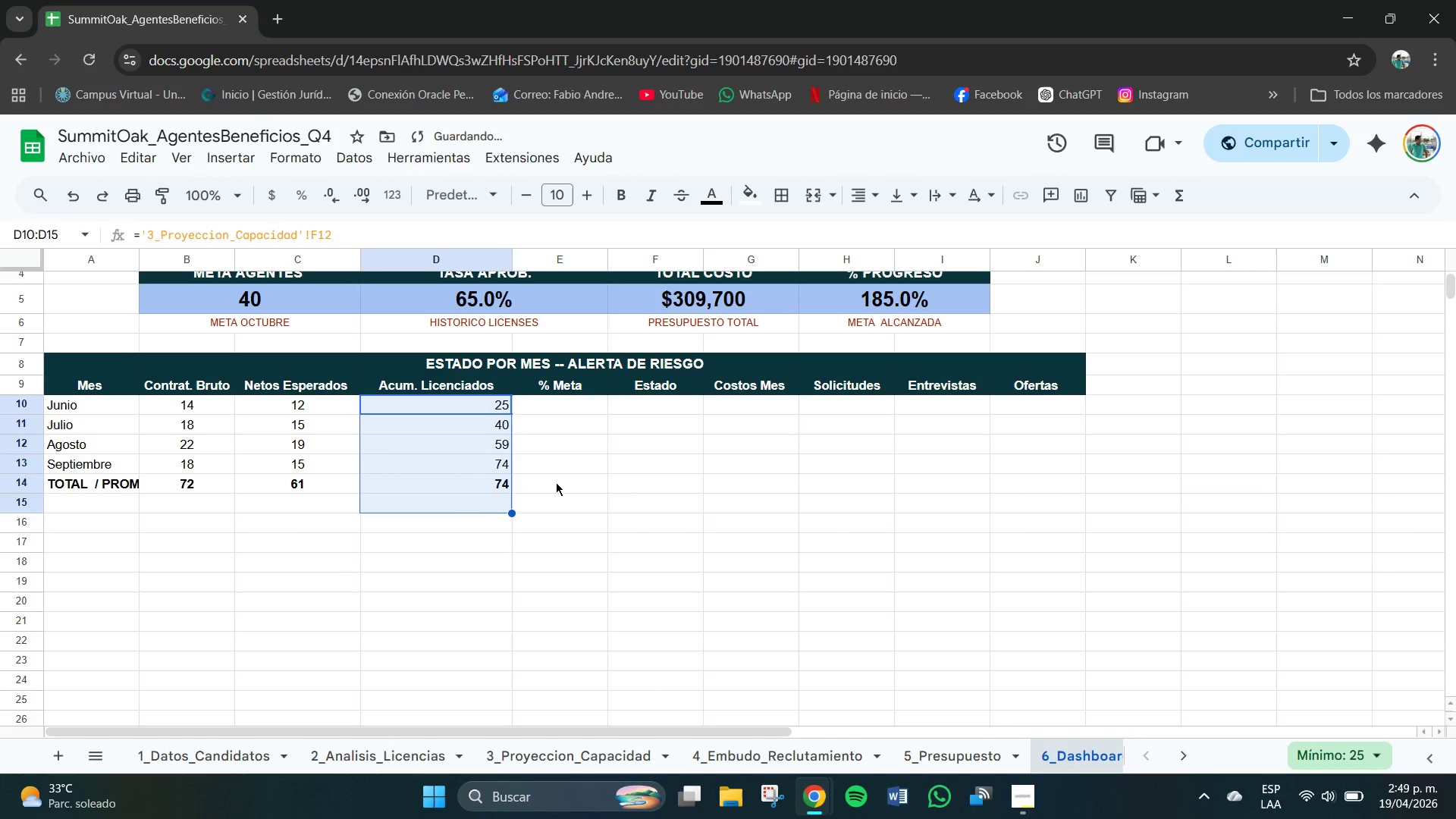 
left_click([557, 482])
 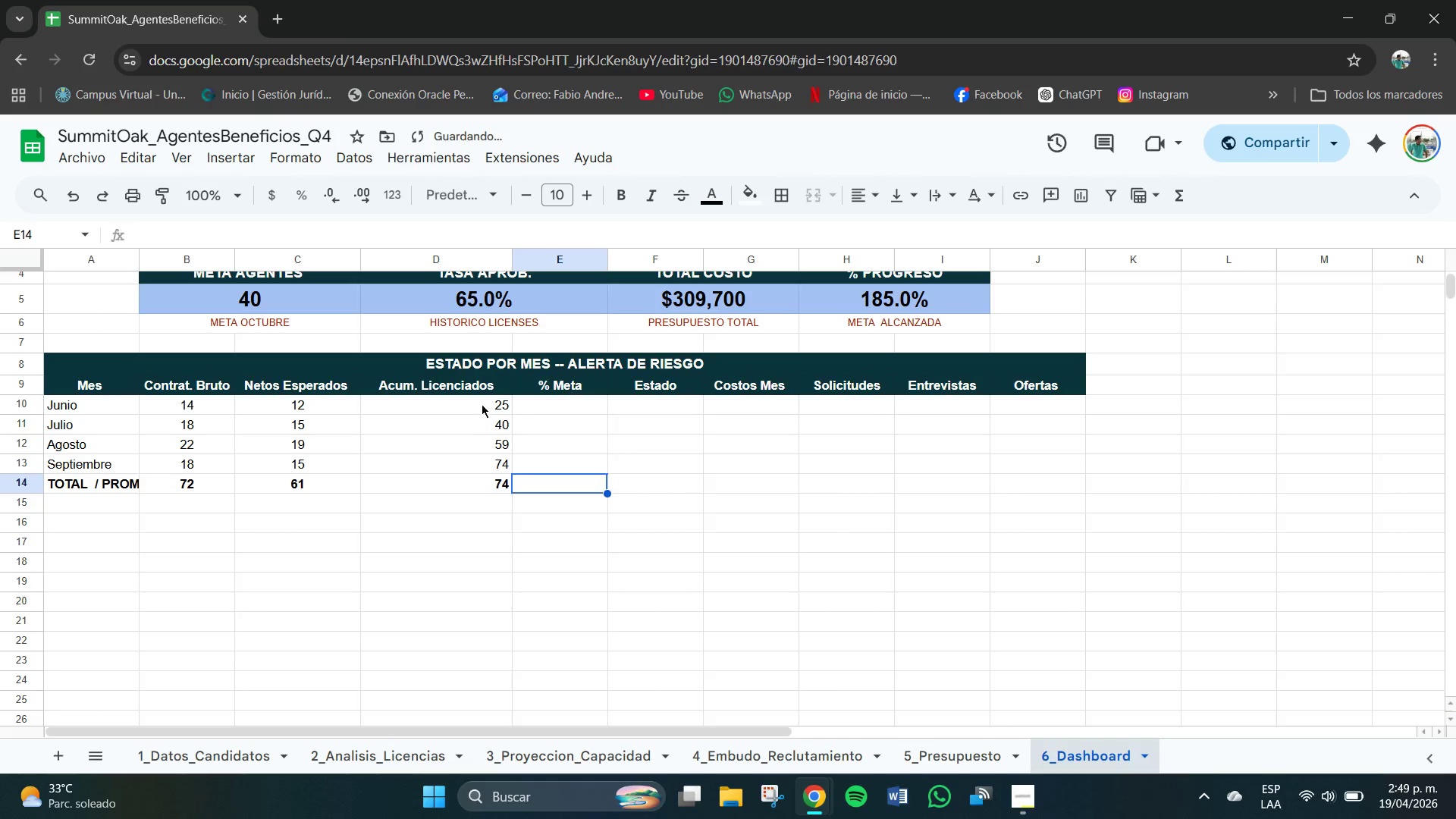 
left_click_drag(start_coordinate=[482, 400], to_coordinate=[490, 485])
 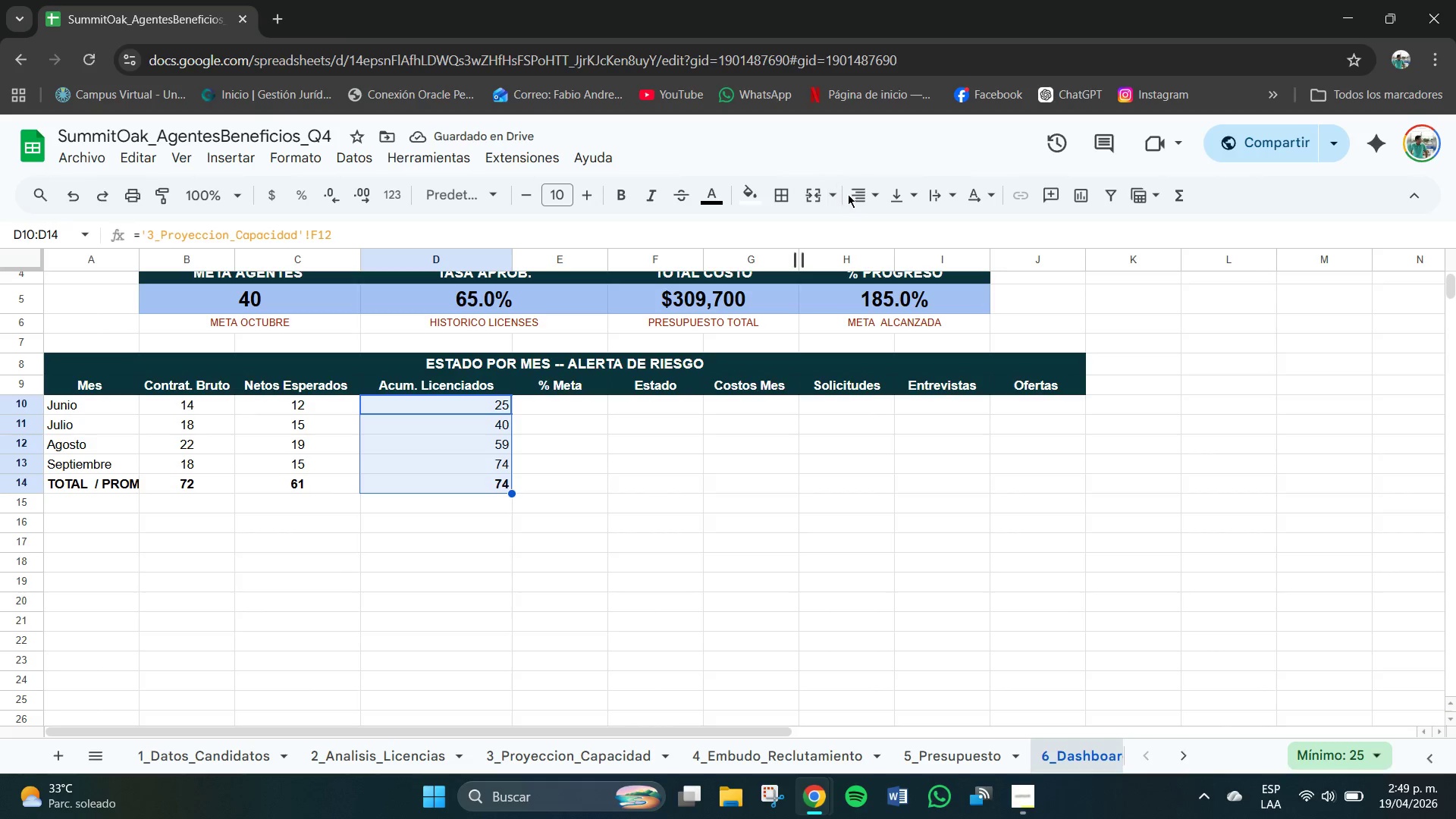 
left_click([861, 197])
 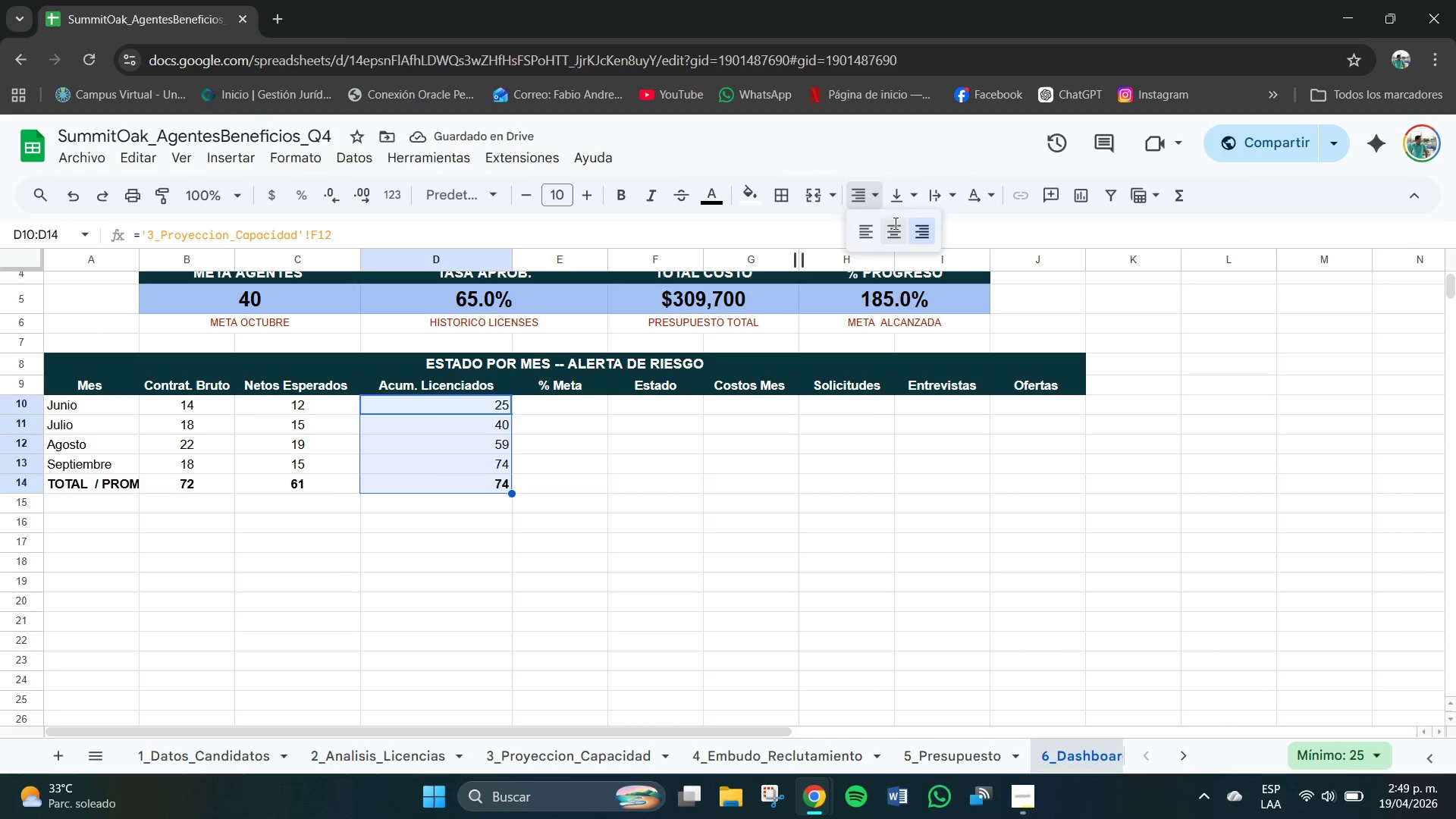 
double_click([901, 191])
 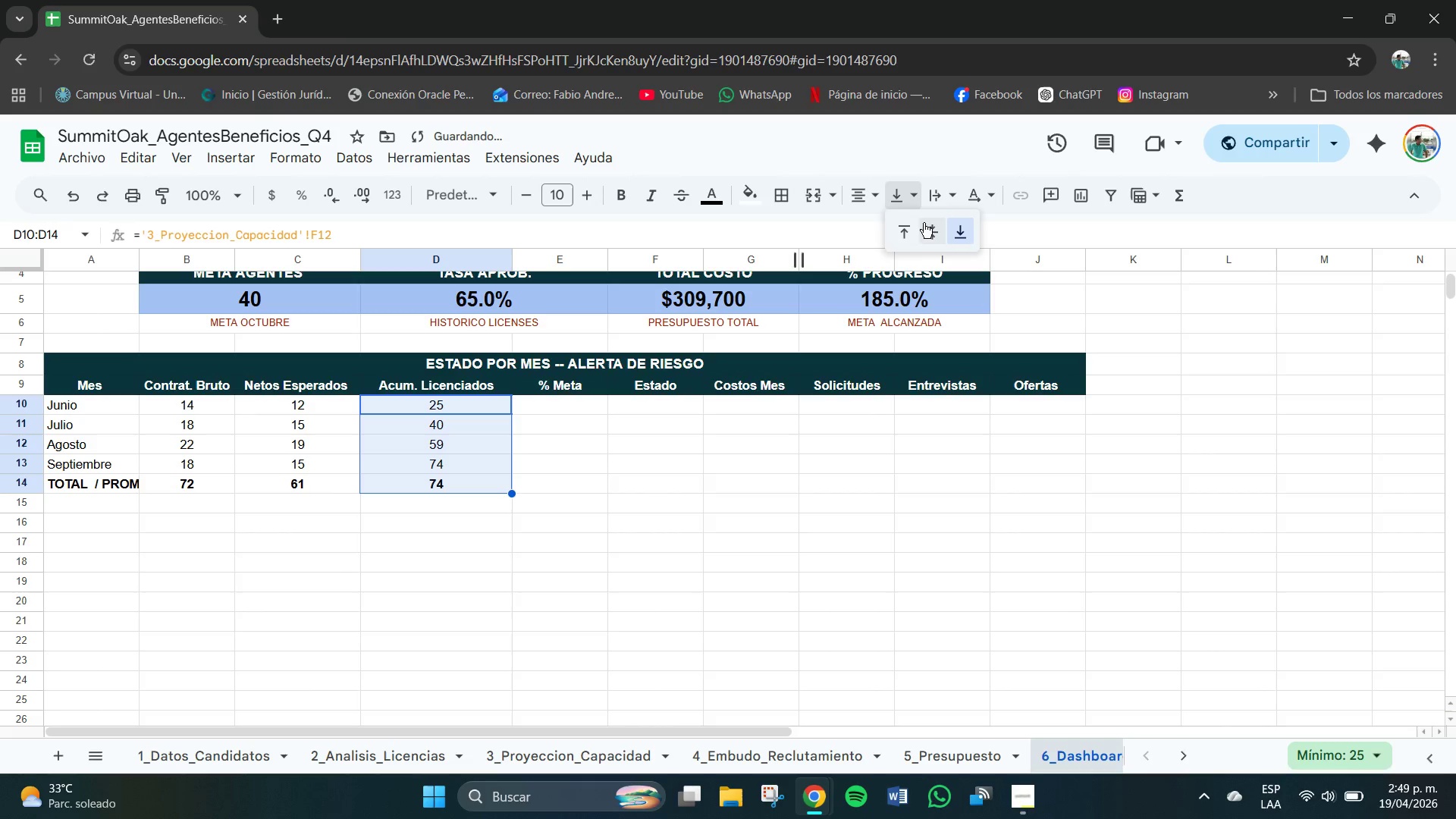 
triple_click([927, 224])
 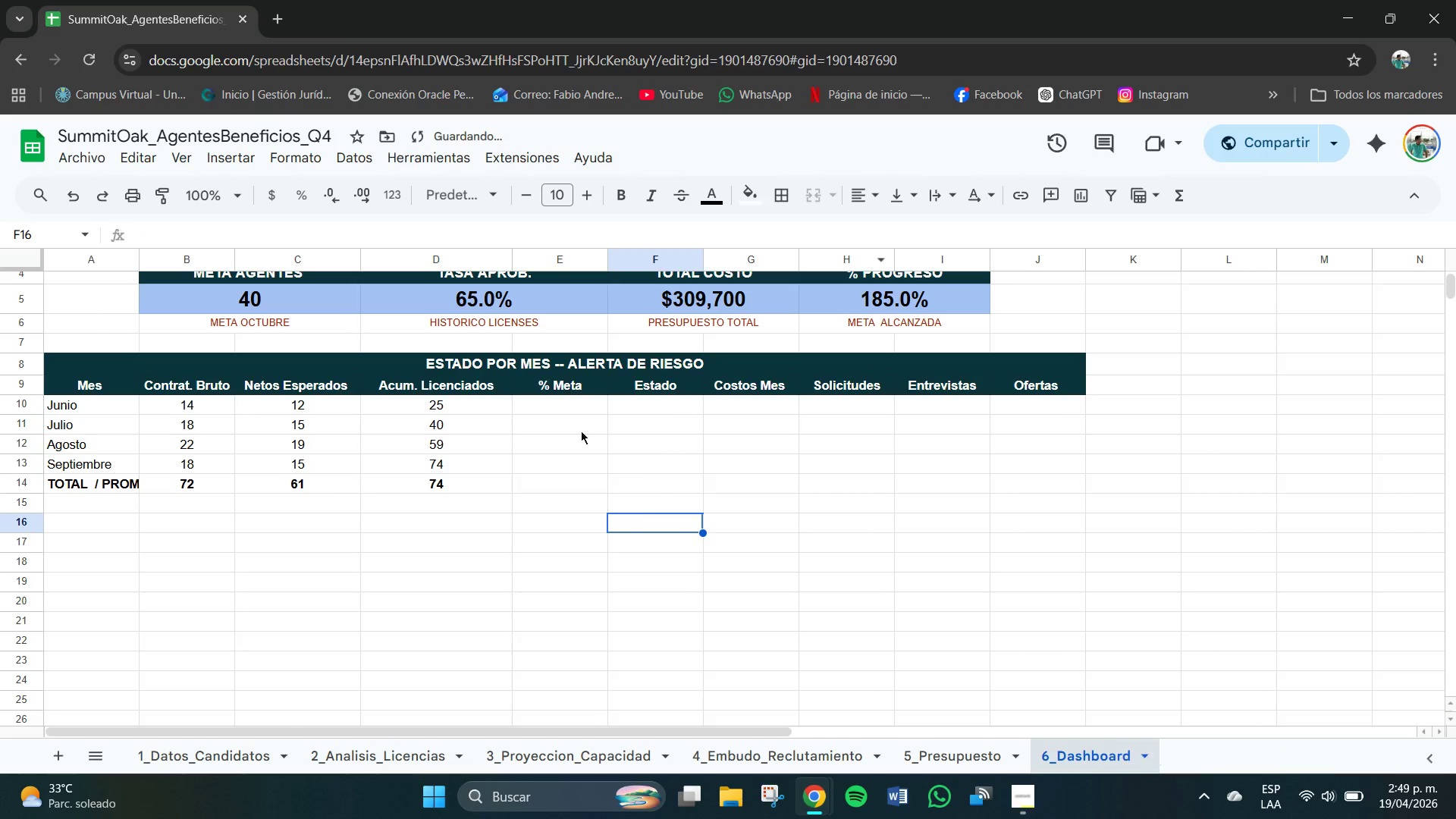 
left_click([559, 416])
 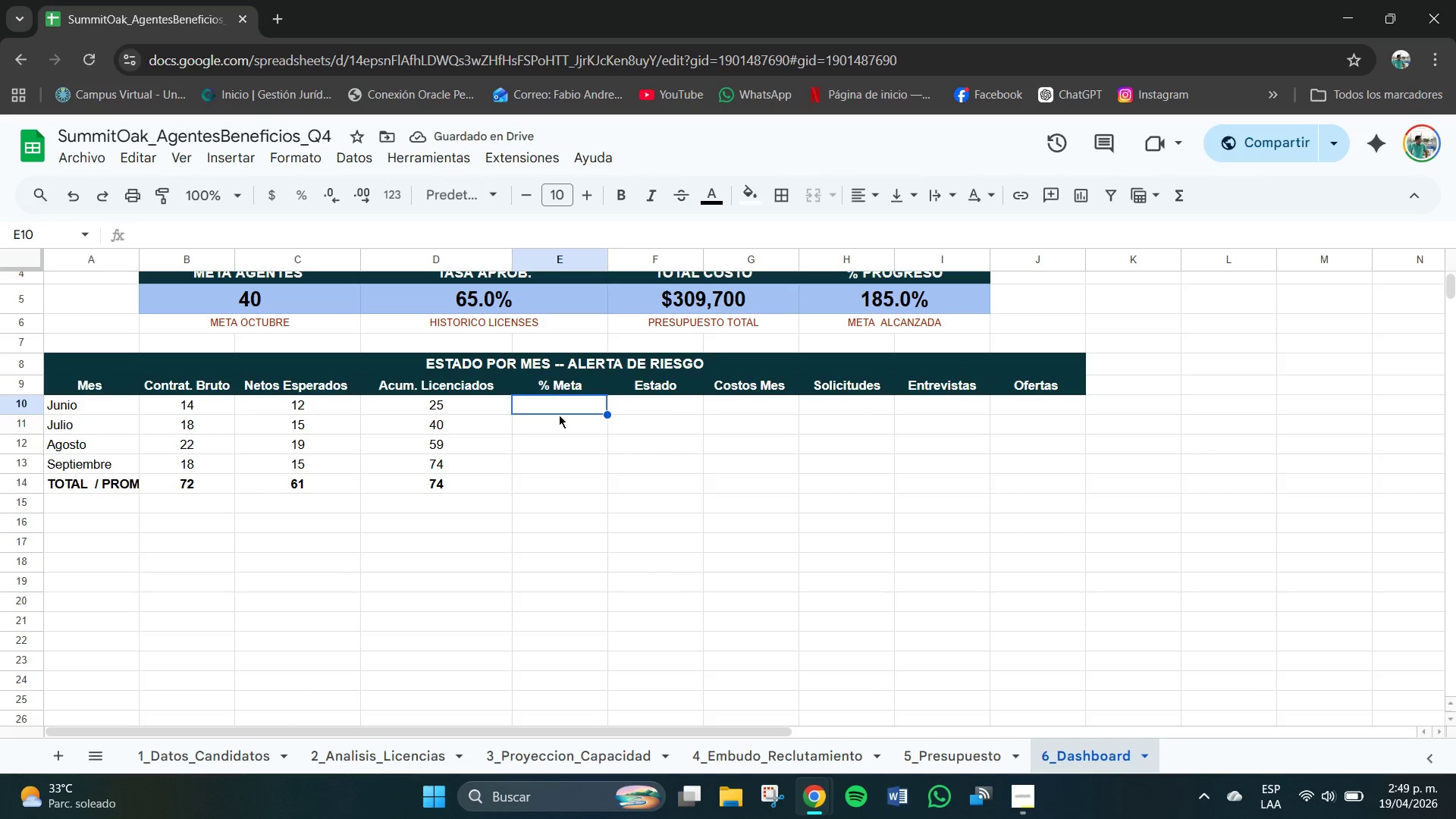 
type({)
key(Backspace)
type()[2)
key(Backspace)
type(3_Proyeccion_Capacidad[!H12)
 